 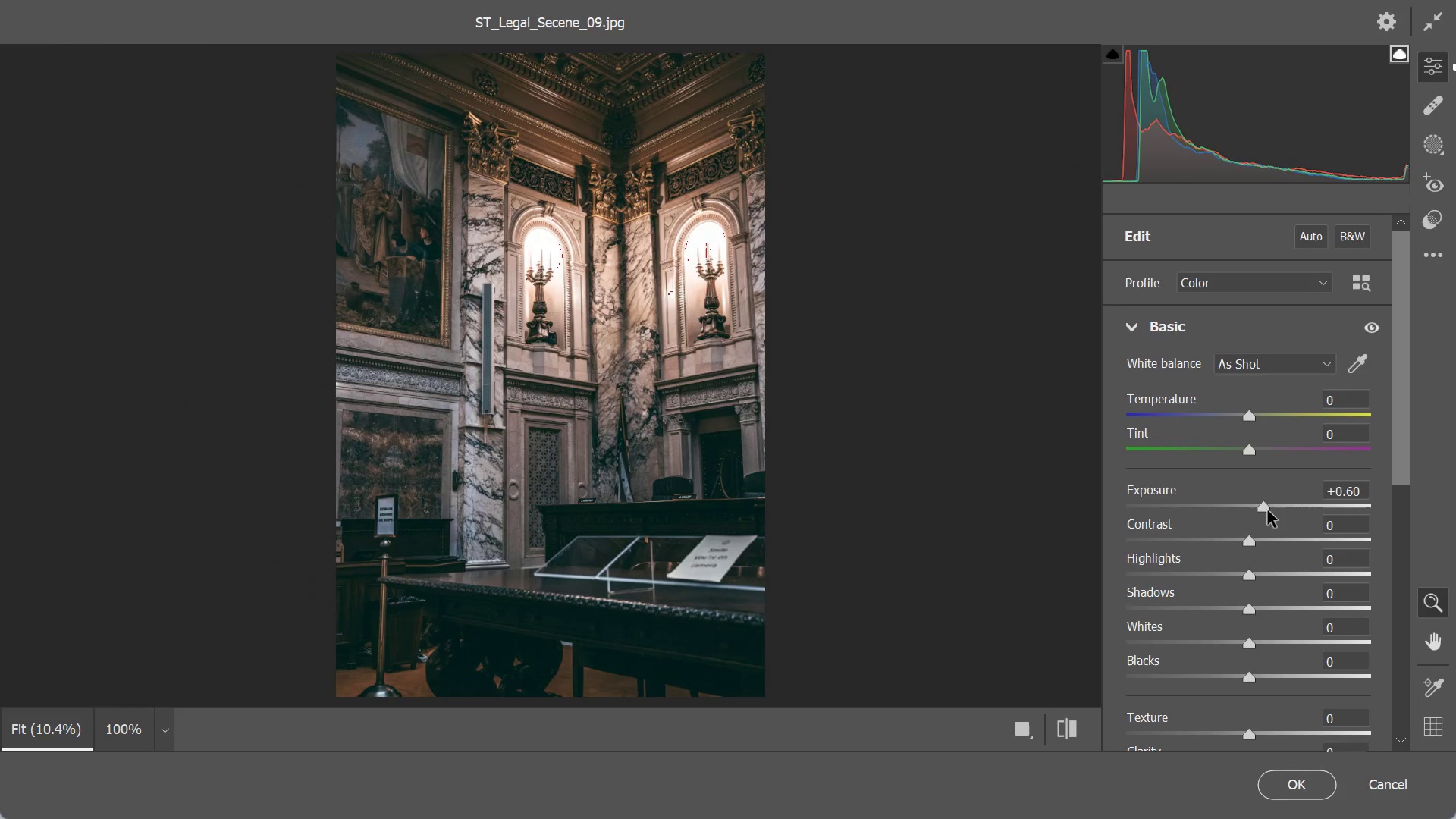 
left_click_drag(start_coordinate=[1244, 541], to_coordinate=[1282, 549])
 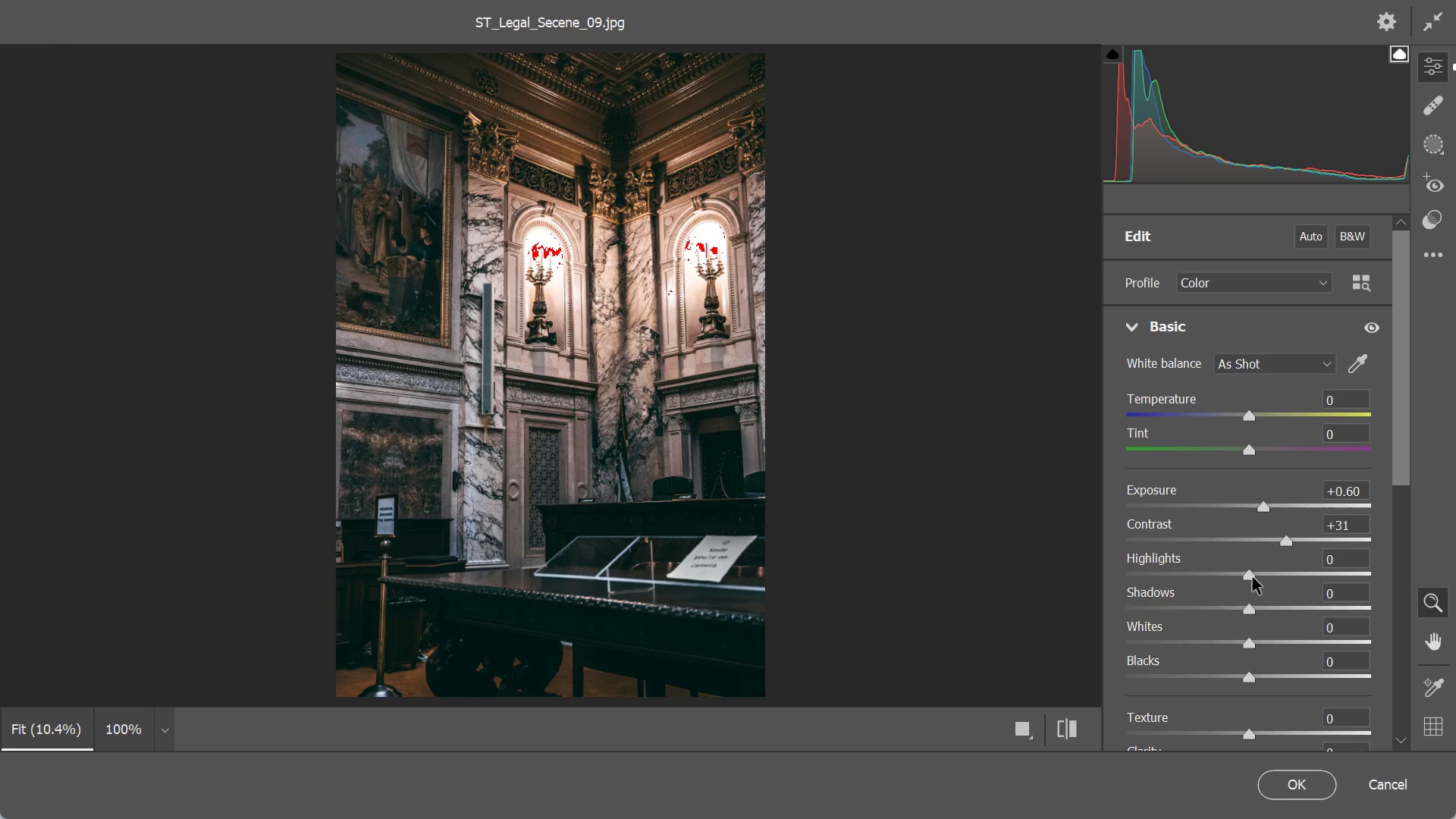 
left_click_drag(start_coordinate=[1250, 579], to_coordinate=[1144, 584])
 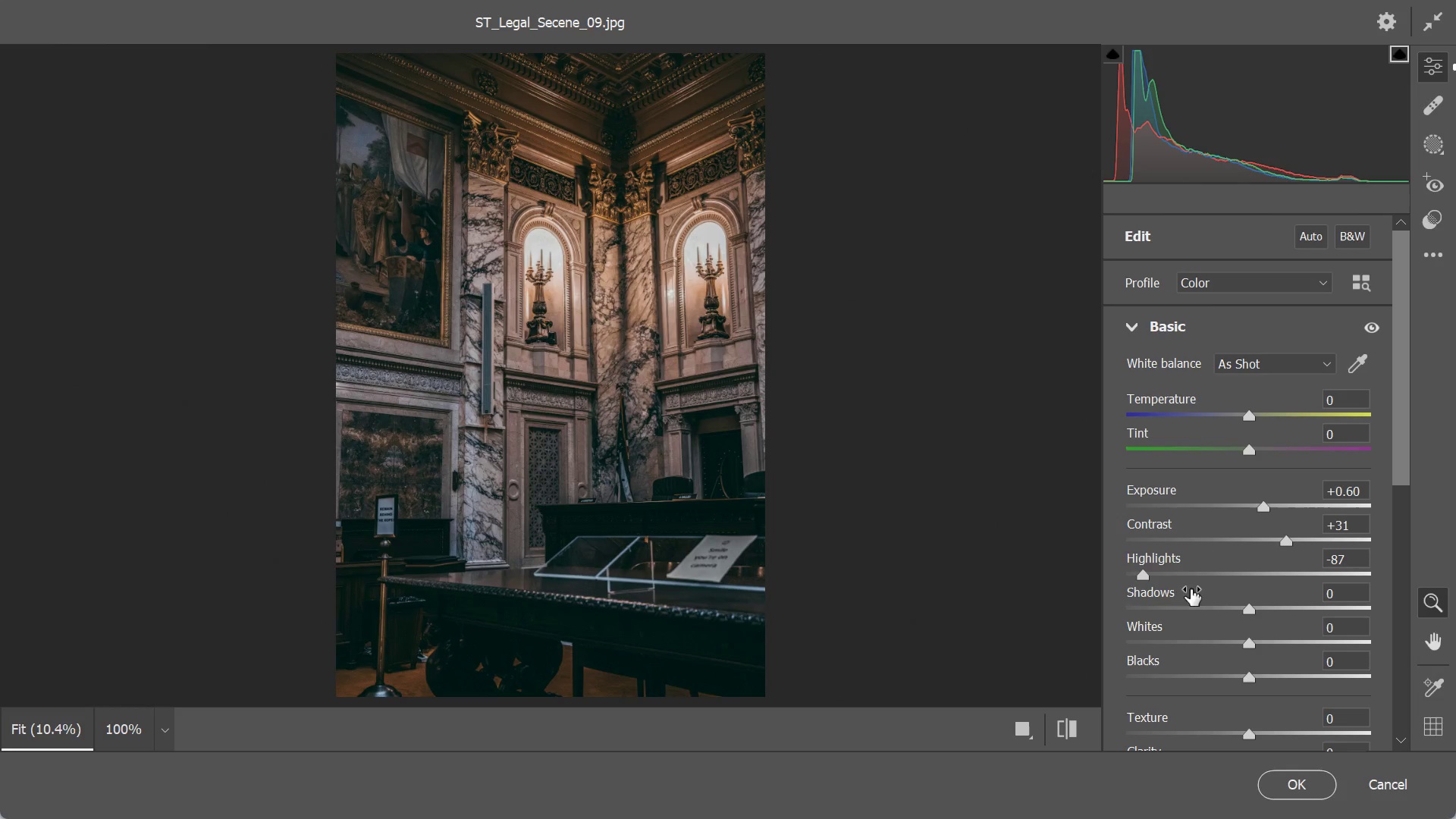 
left_click_drag(start_coordinate=[1150, 582], to_coordinate=[1128, 582])
 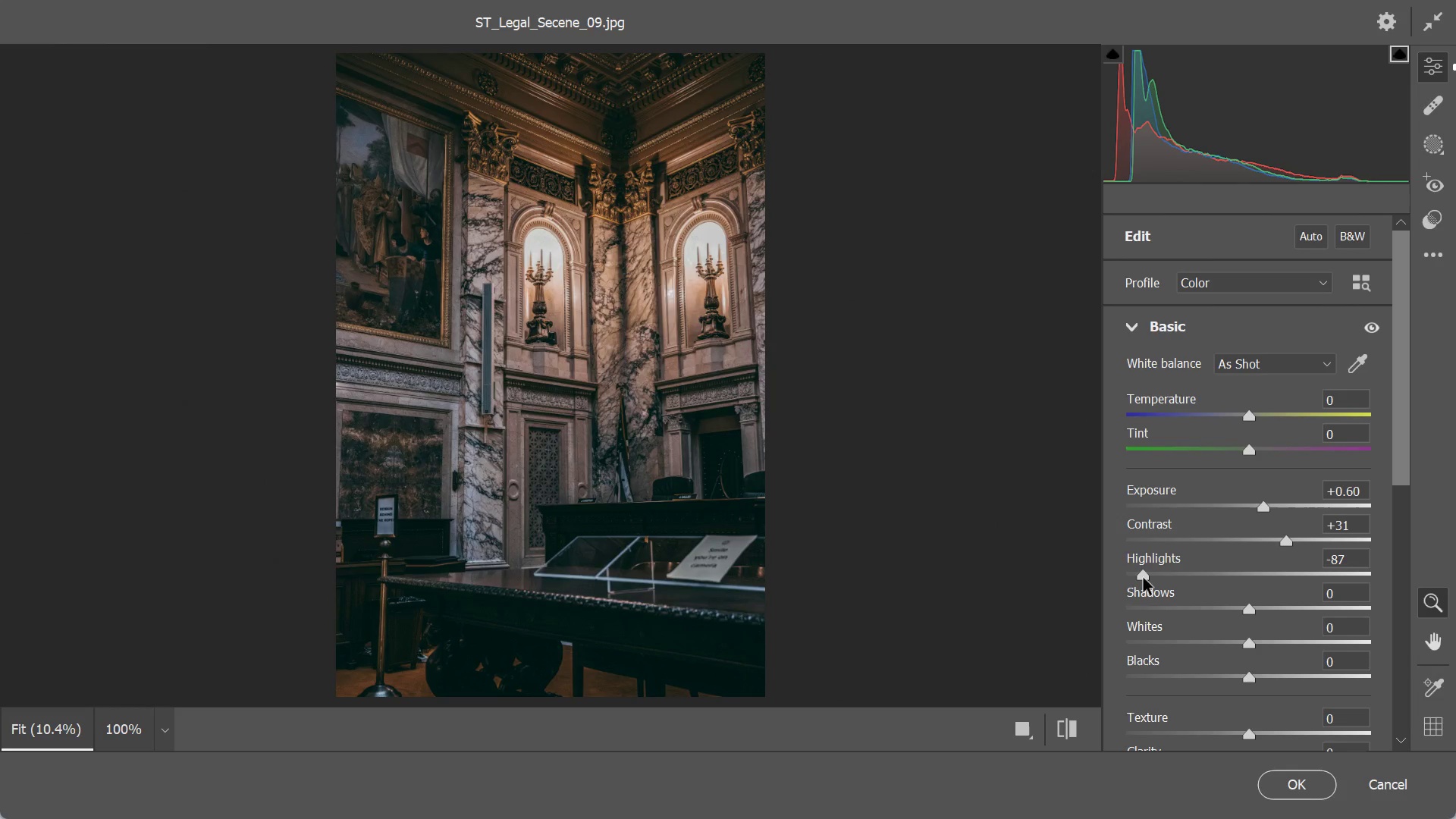 
left_click_drag(start_coordinate=[1143, 577], to_coordinate=[1107, 577])
 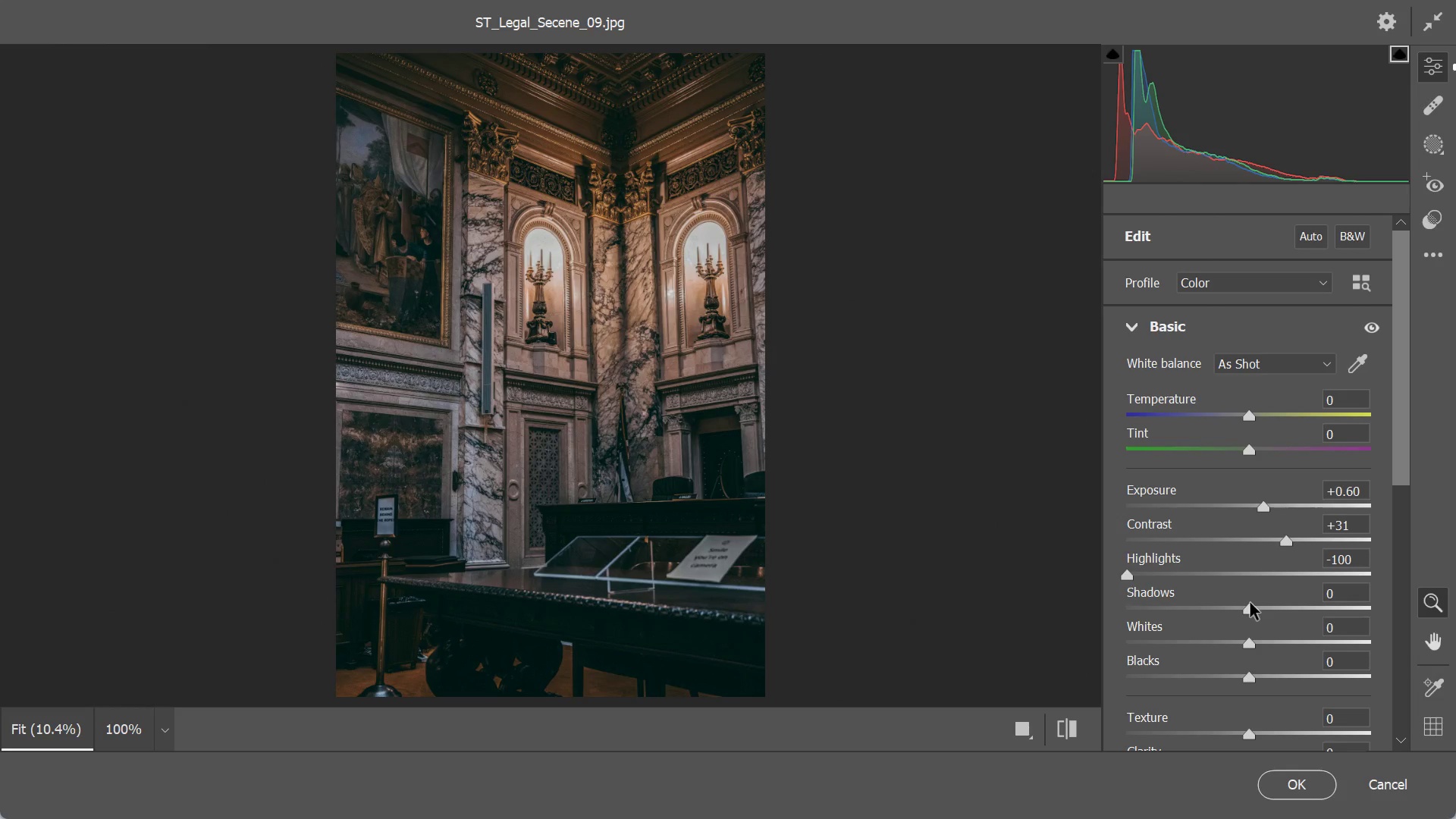 
left_click_drag(start_coordinate=[1247, 608], to_coordinate=[1343, 612])
 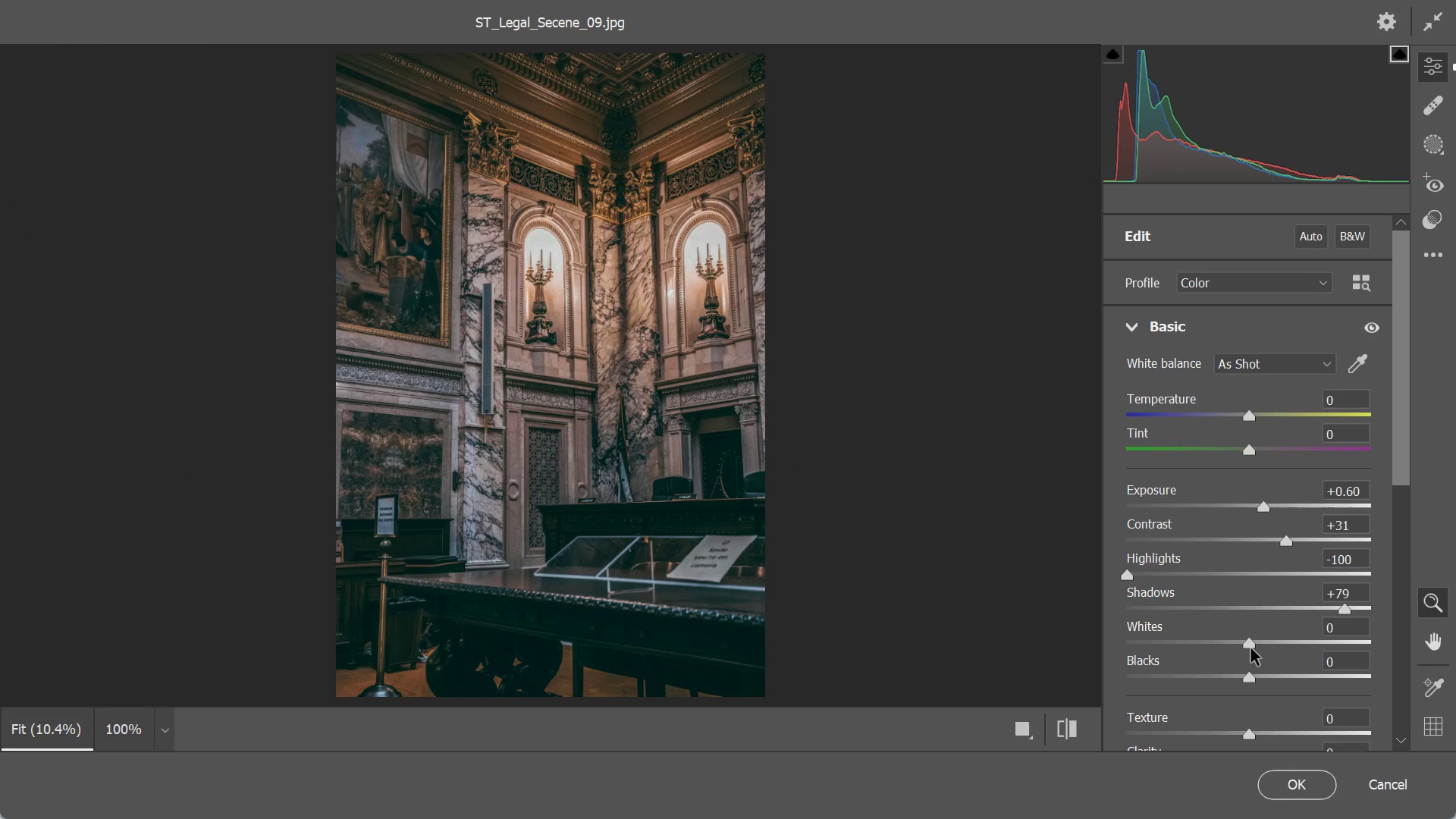 
left_click_drag(start_coordinate=[1251, 643], to_coordinate=[1266, 645])
 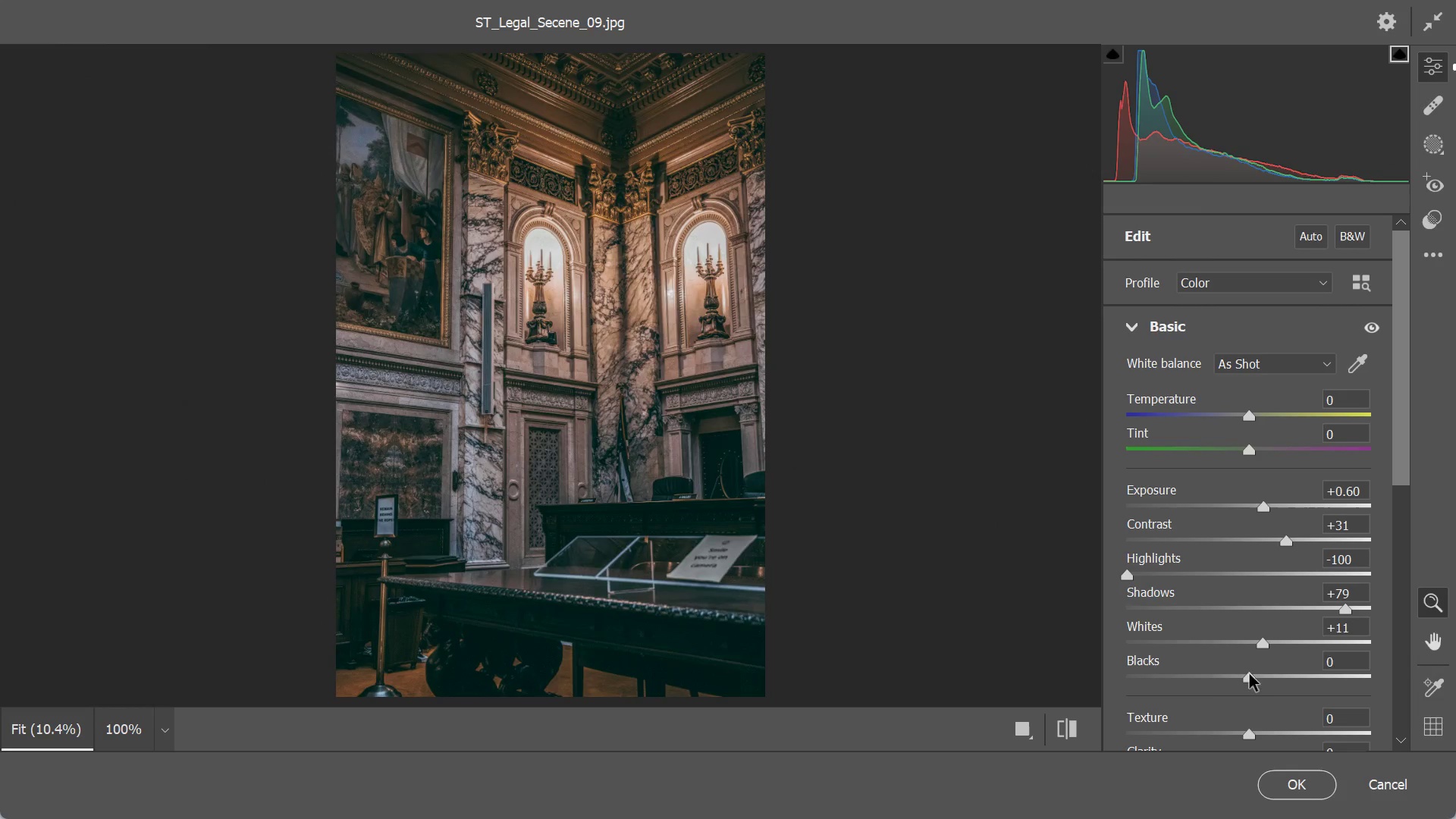 
left_click_drag(start_coordinate=[1249, 673], to_coordinate=[1209, 679])
 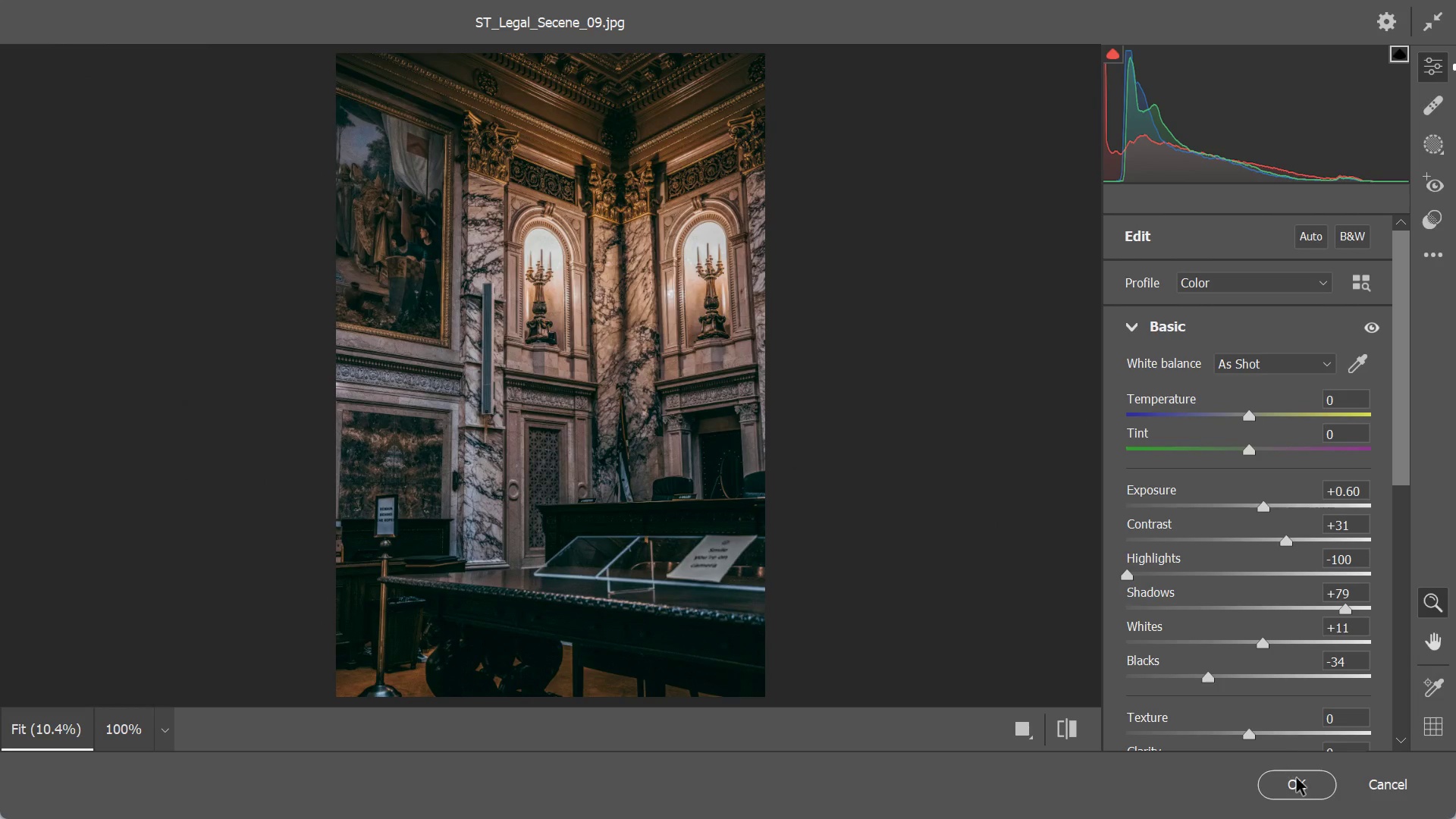 
left_click([1298, 780])
 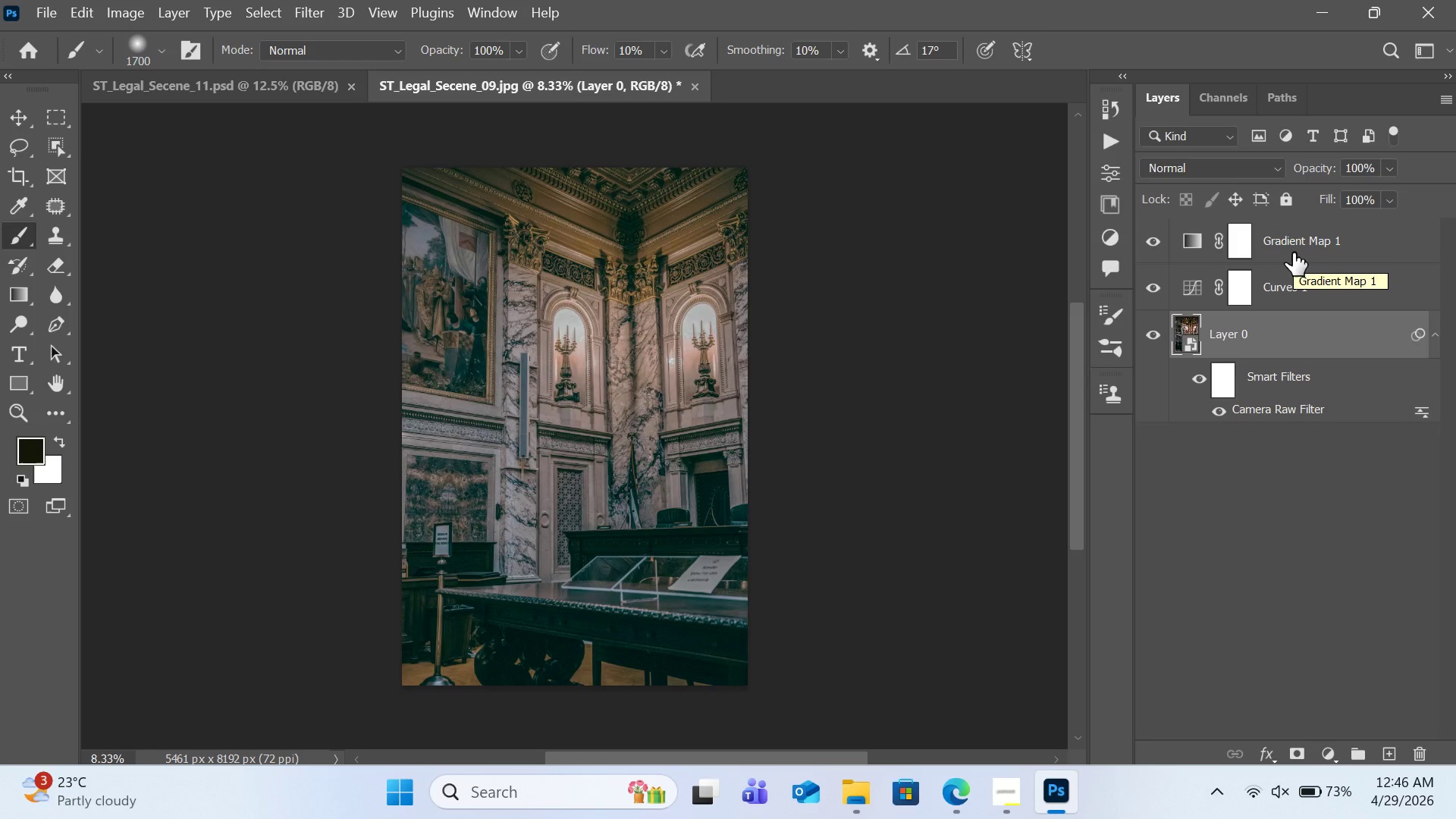 
wait(21.98)
 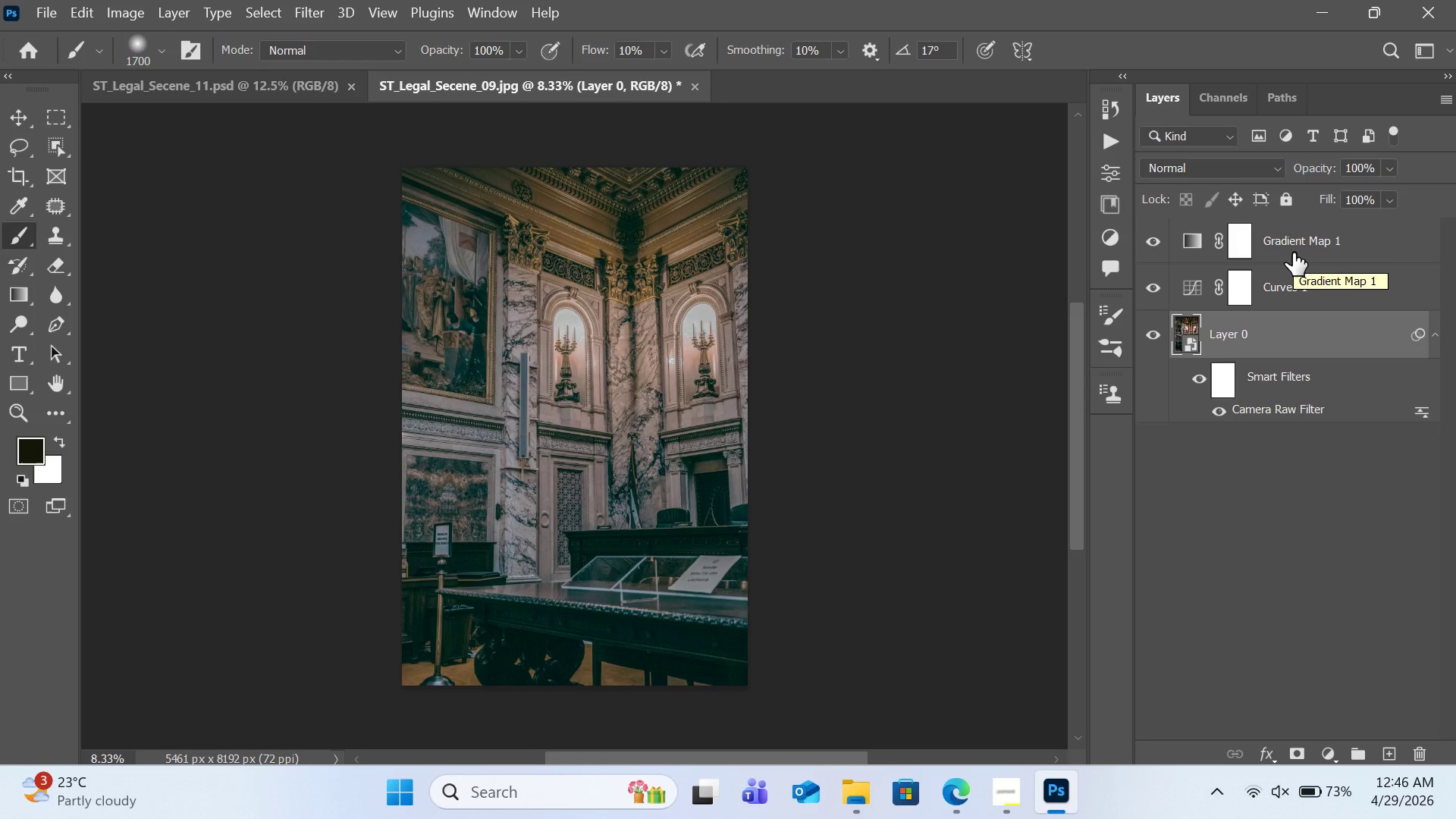 
left_click([130, 0])
 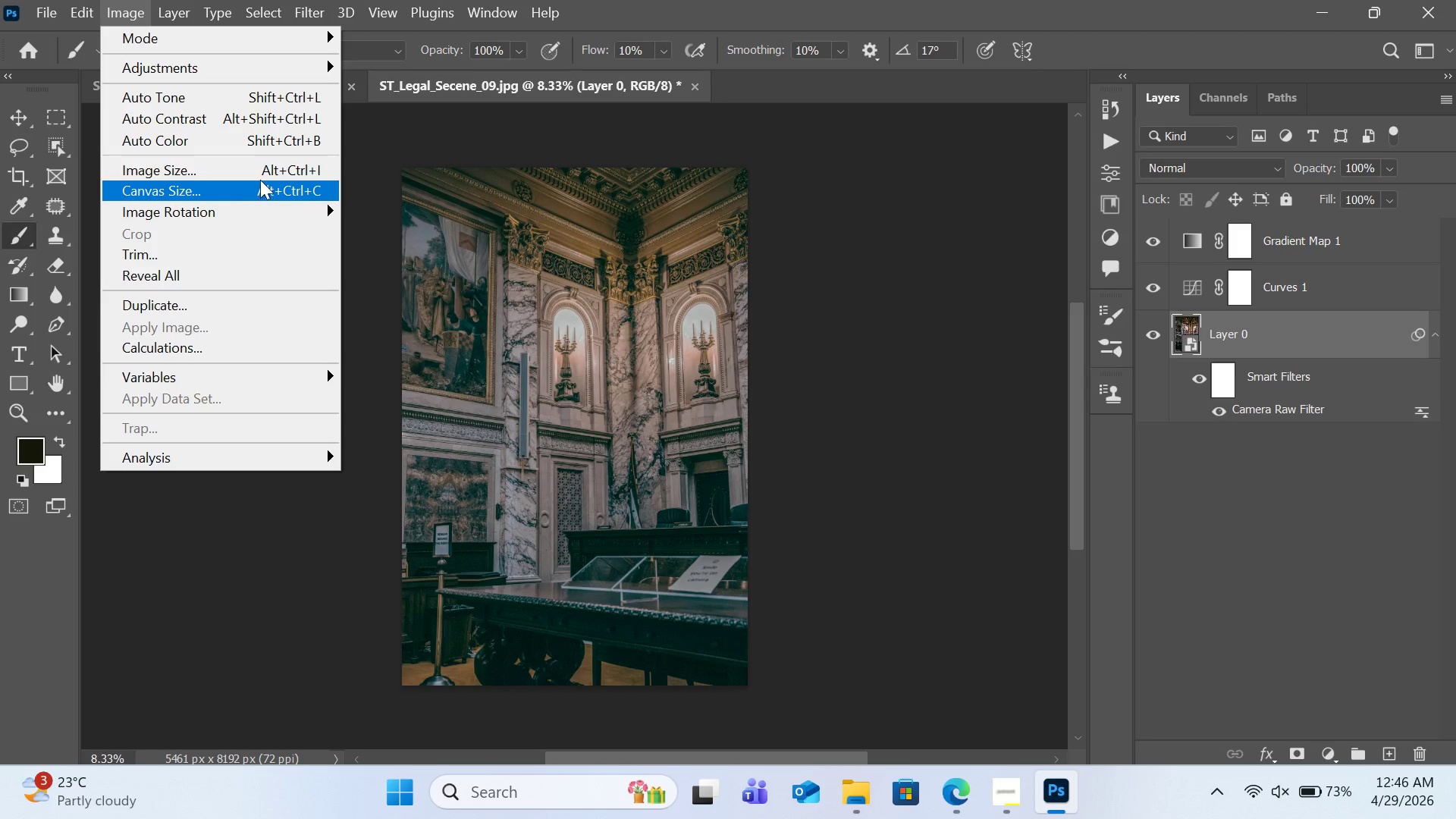 
left_click([265, 173])
 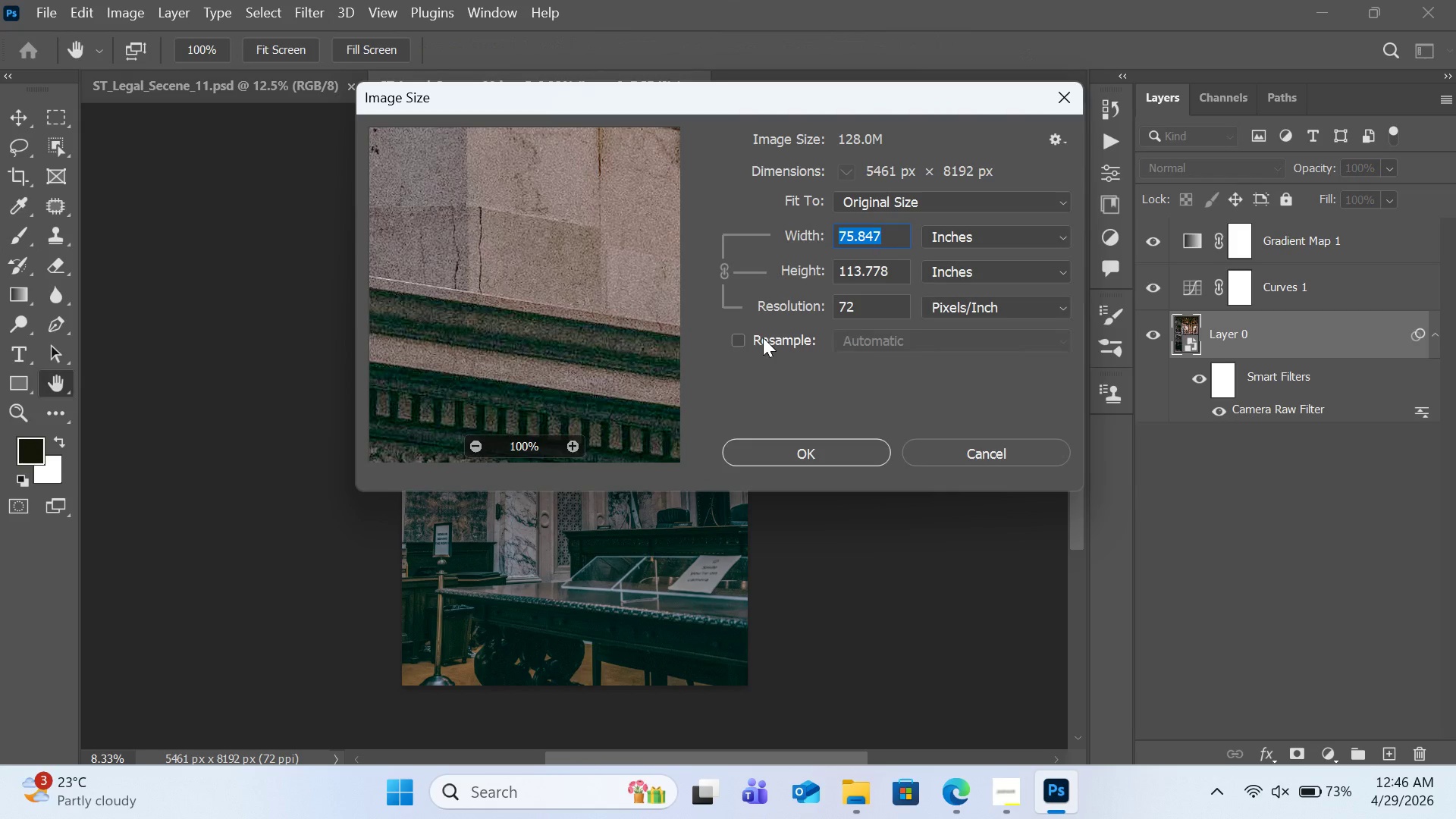 
left_click([879, 299])
 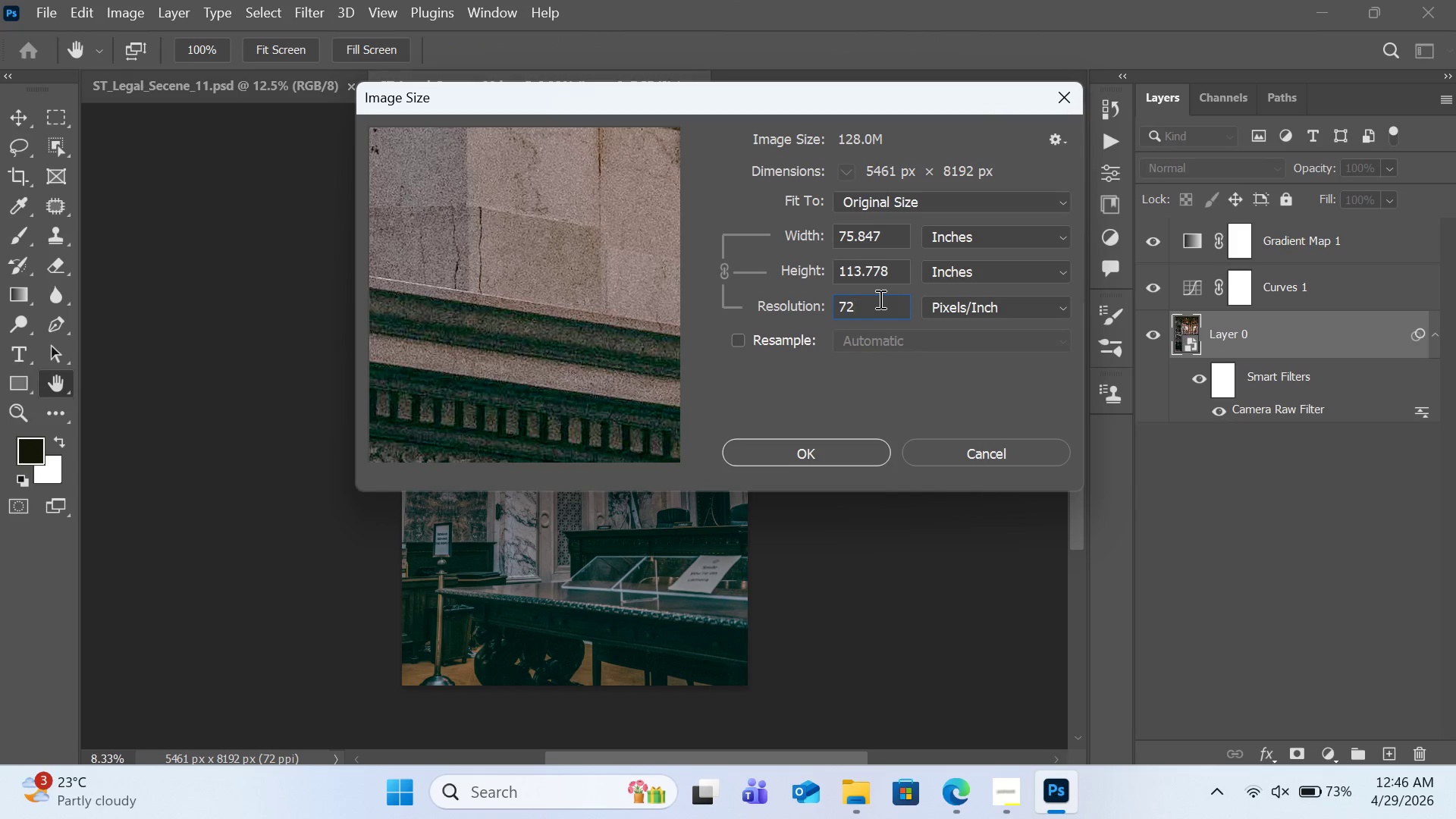 
key(Control+A)
 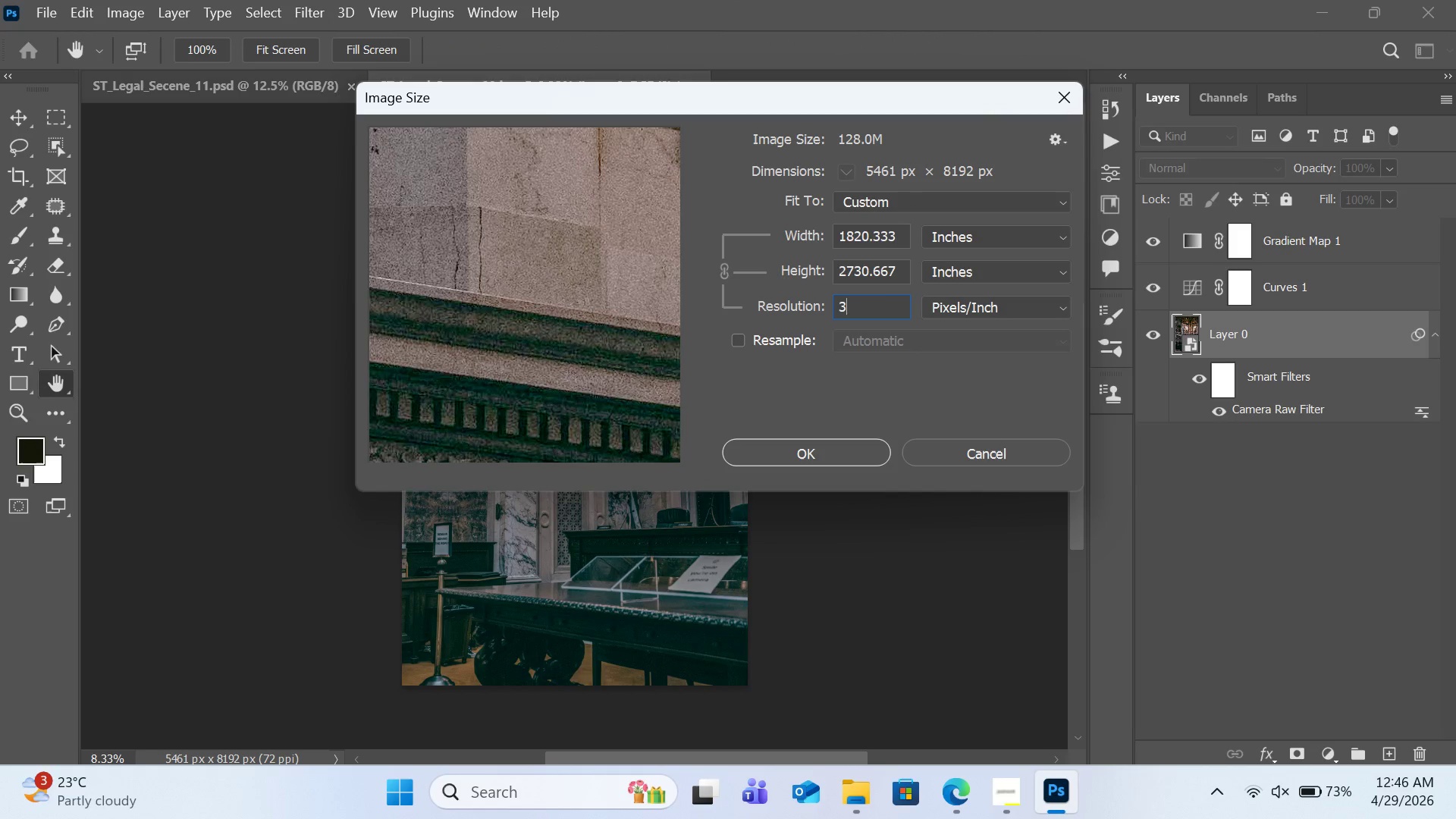 
type(300)
 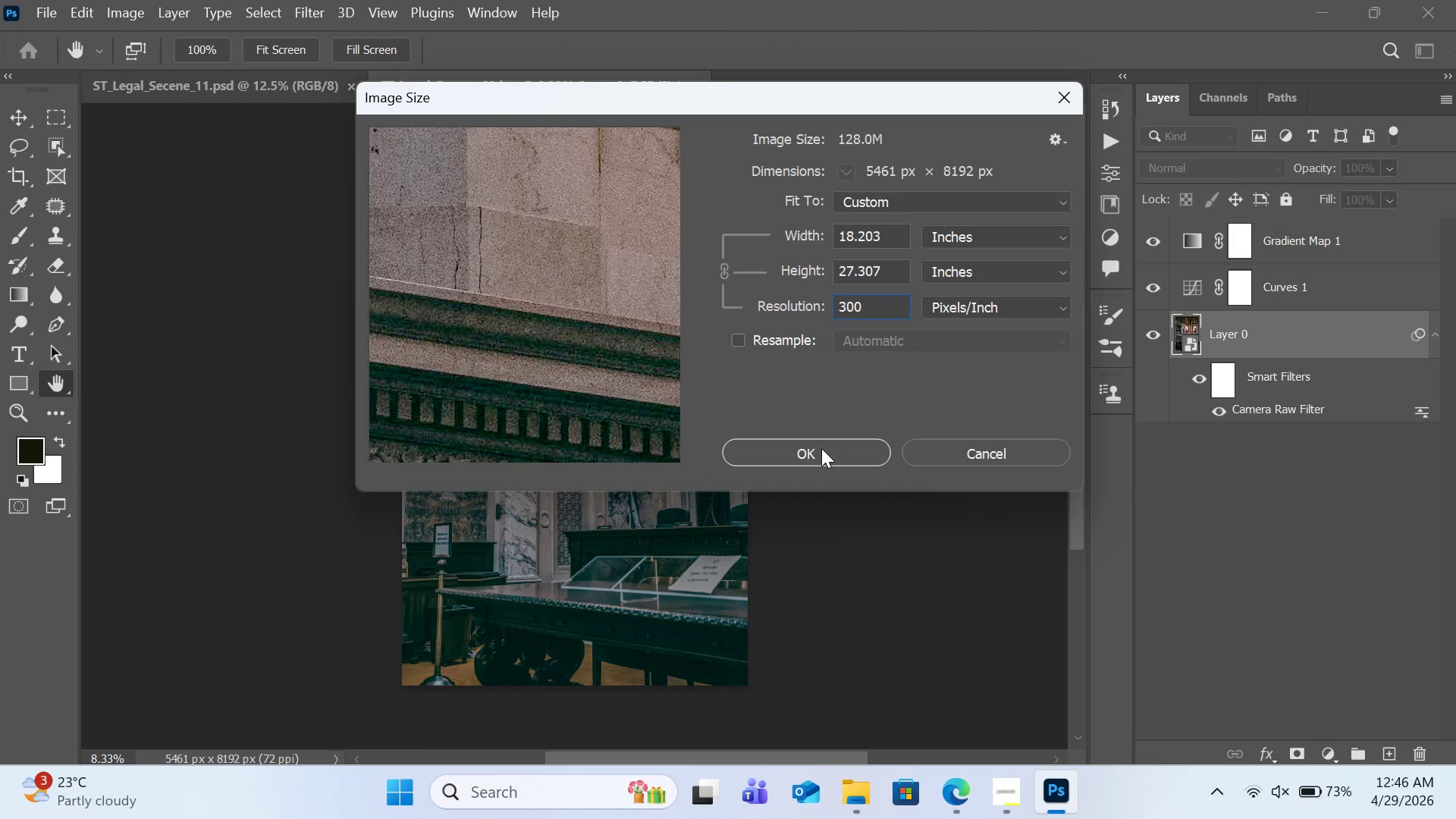 
left_click([821, 448])
 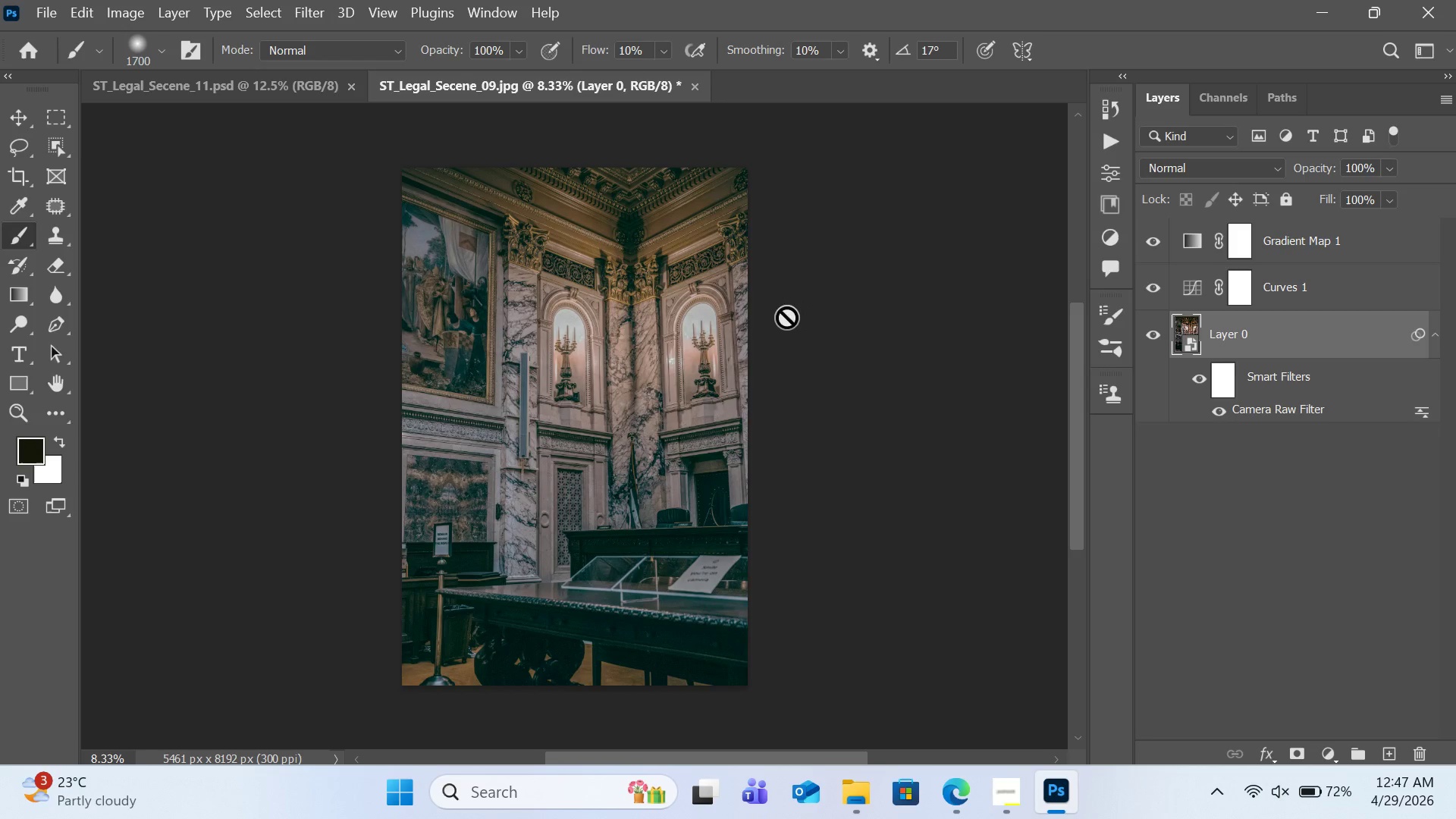 
wait(55.09)
 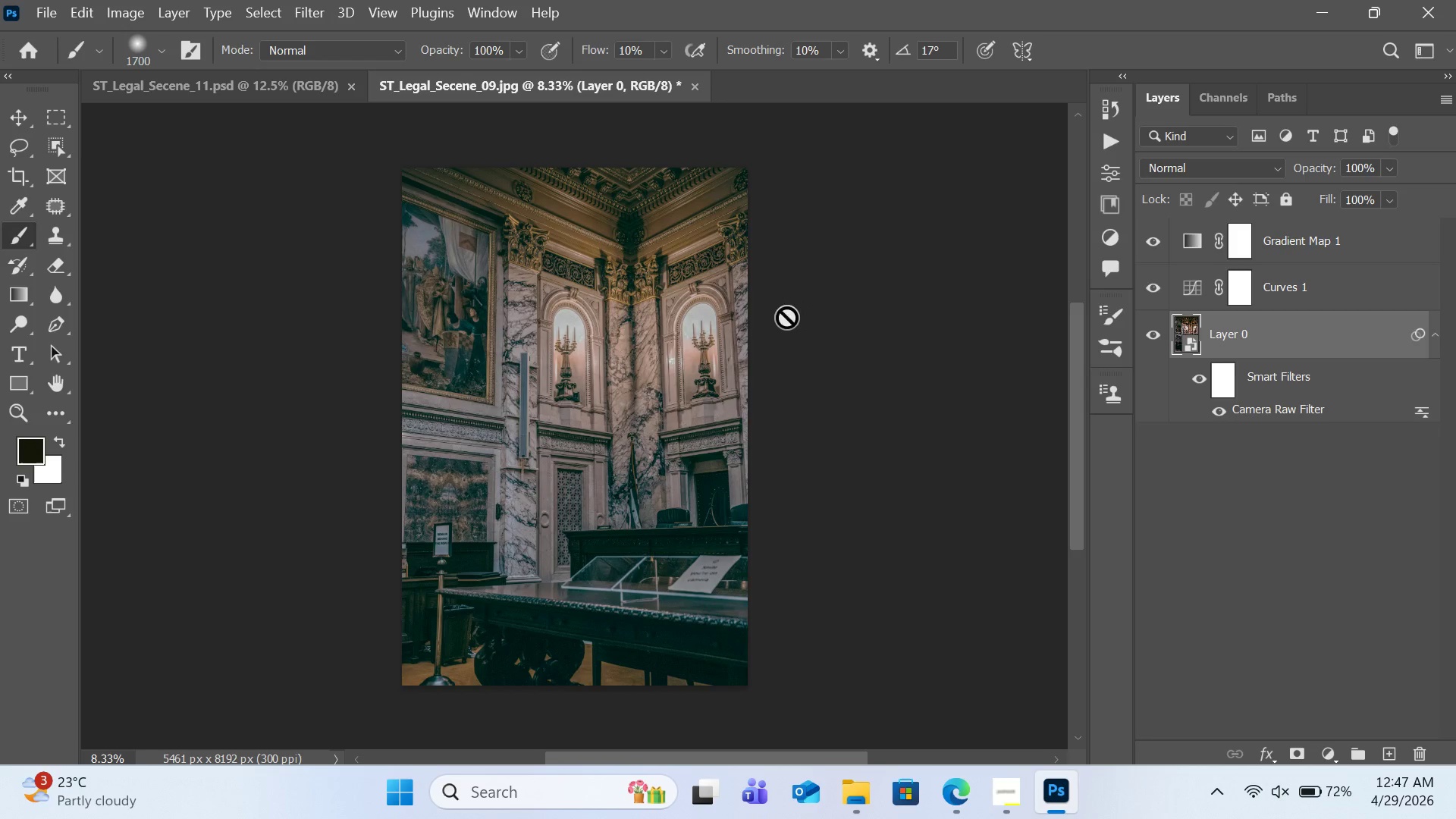 
left_click([54, 5])
 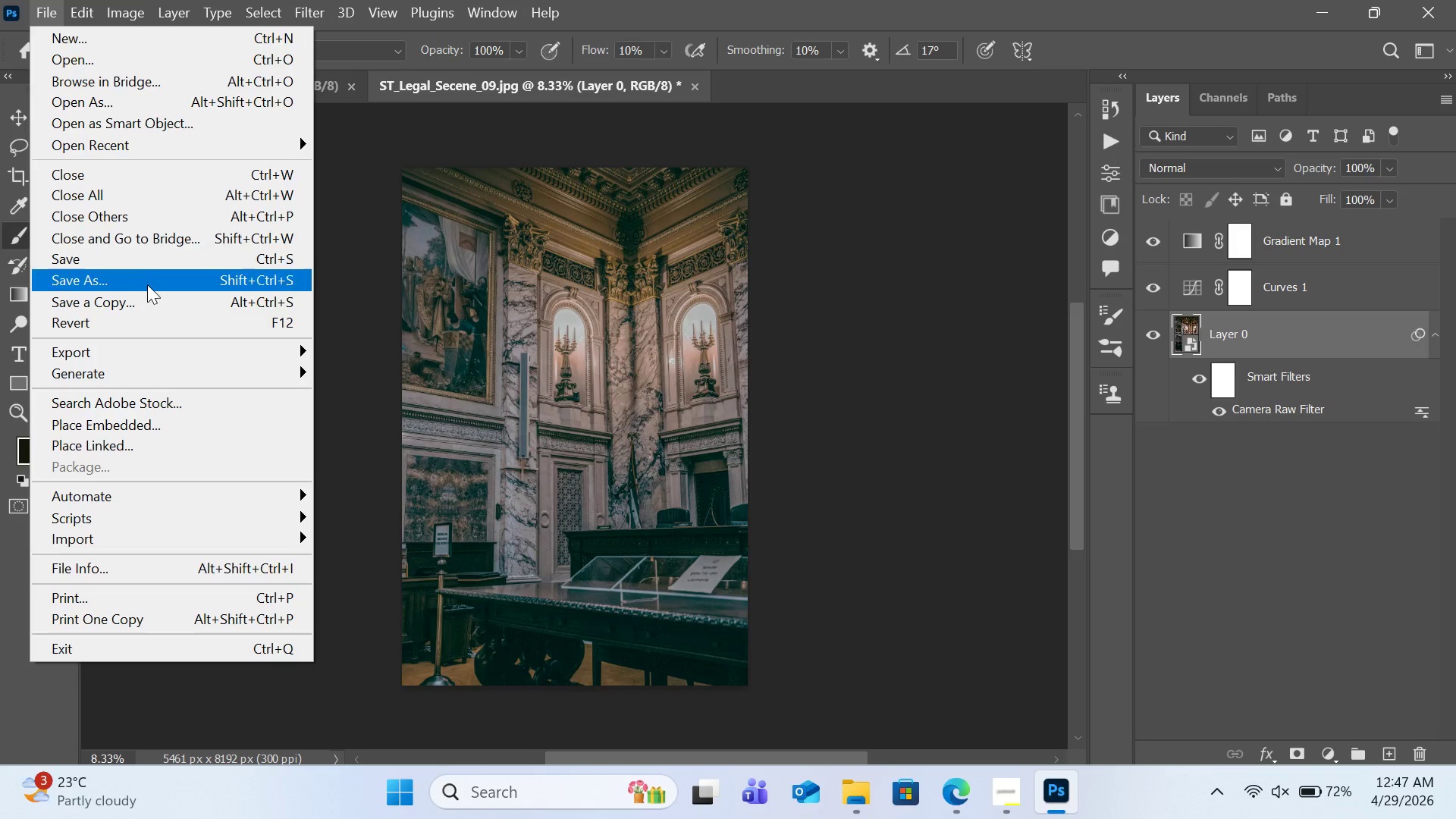 
left_click([147, 285])
 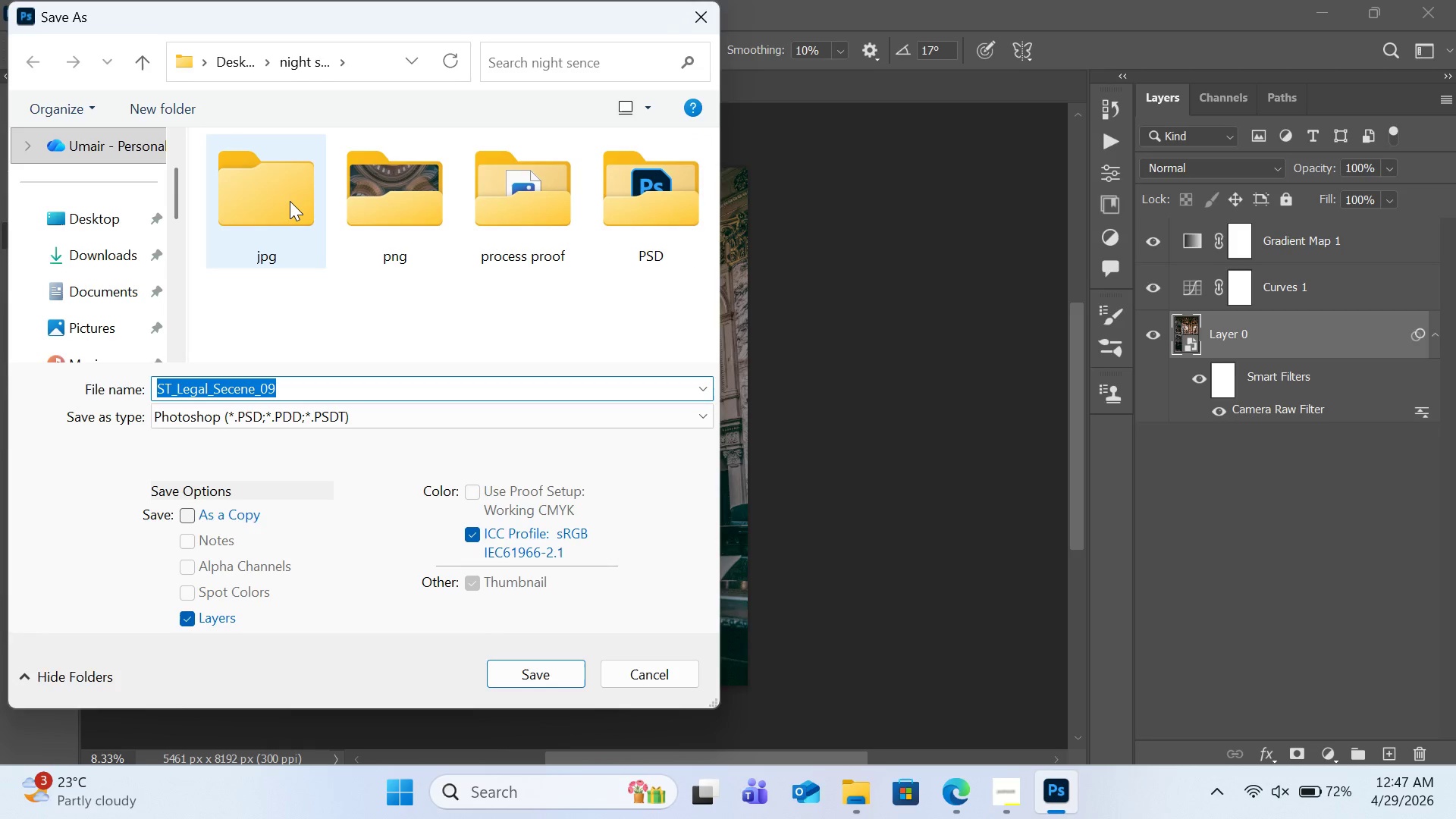 
wait(5.62)
 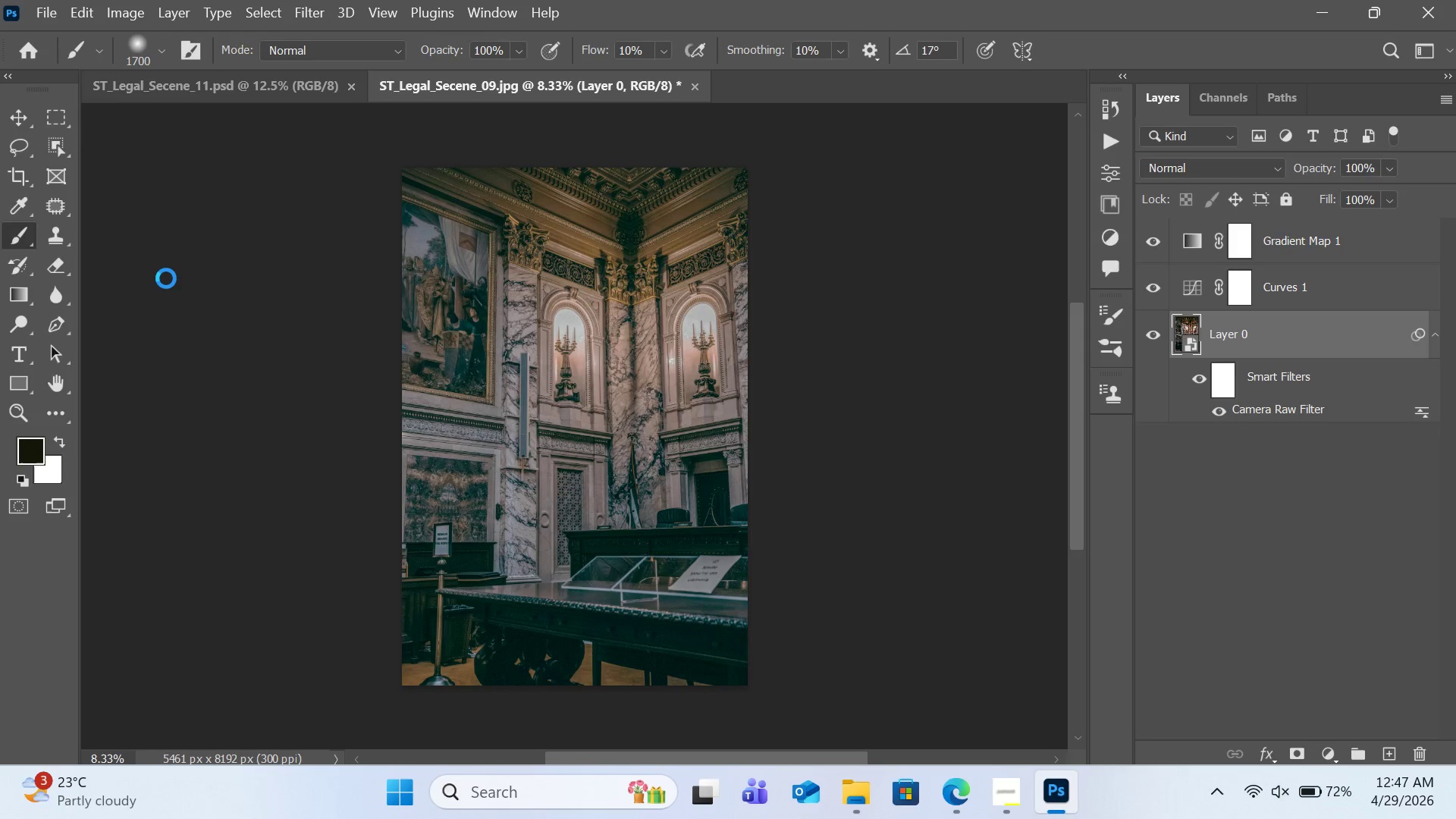 
double_click([290, 201])
 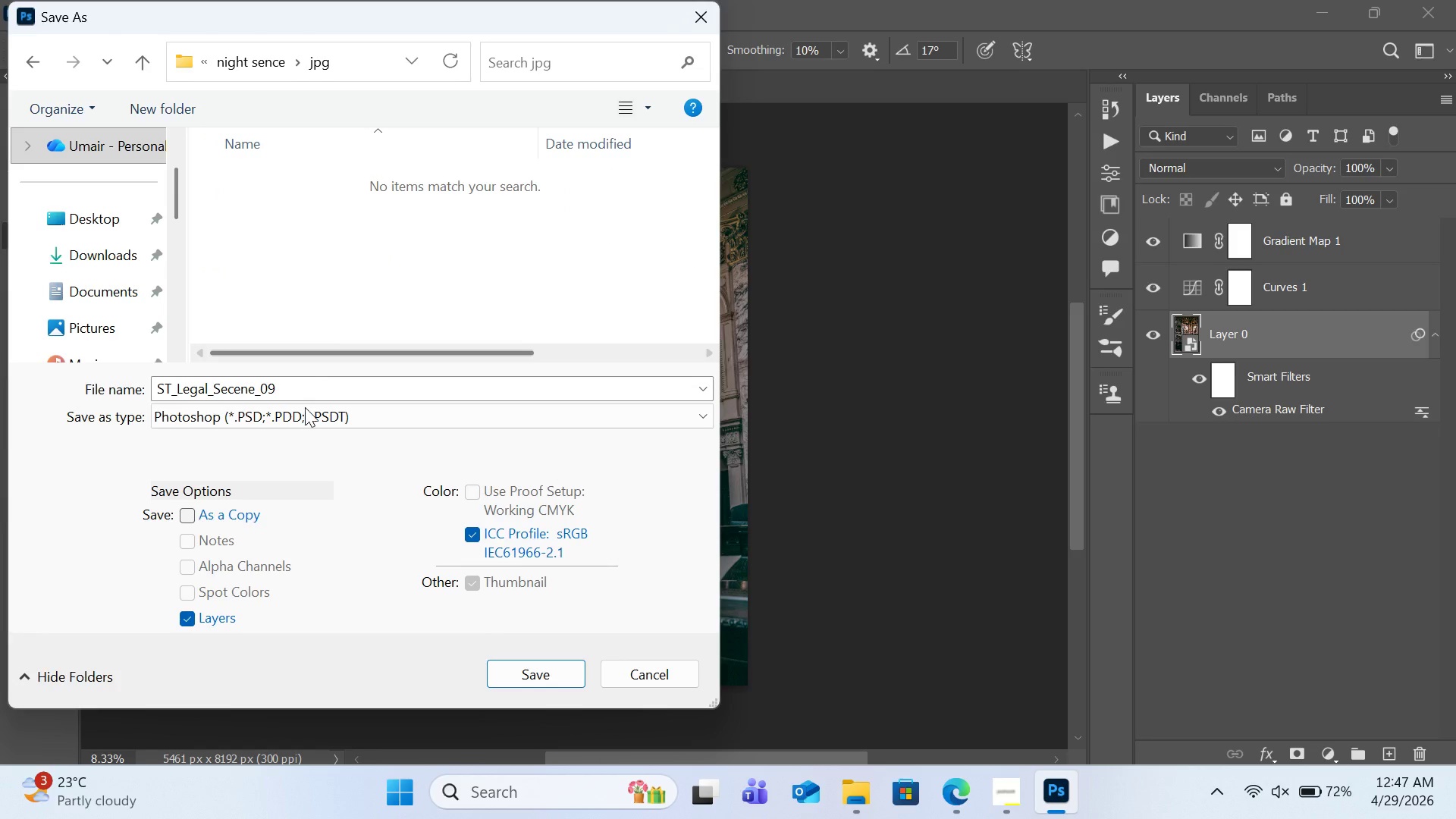 
left_click([307, 421])
 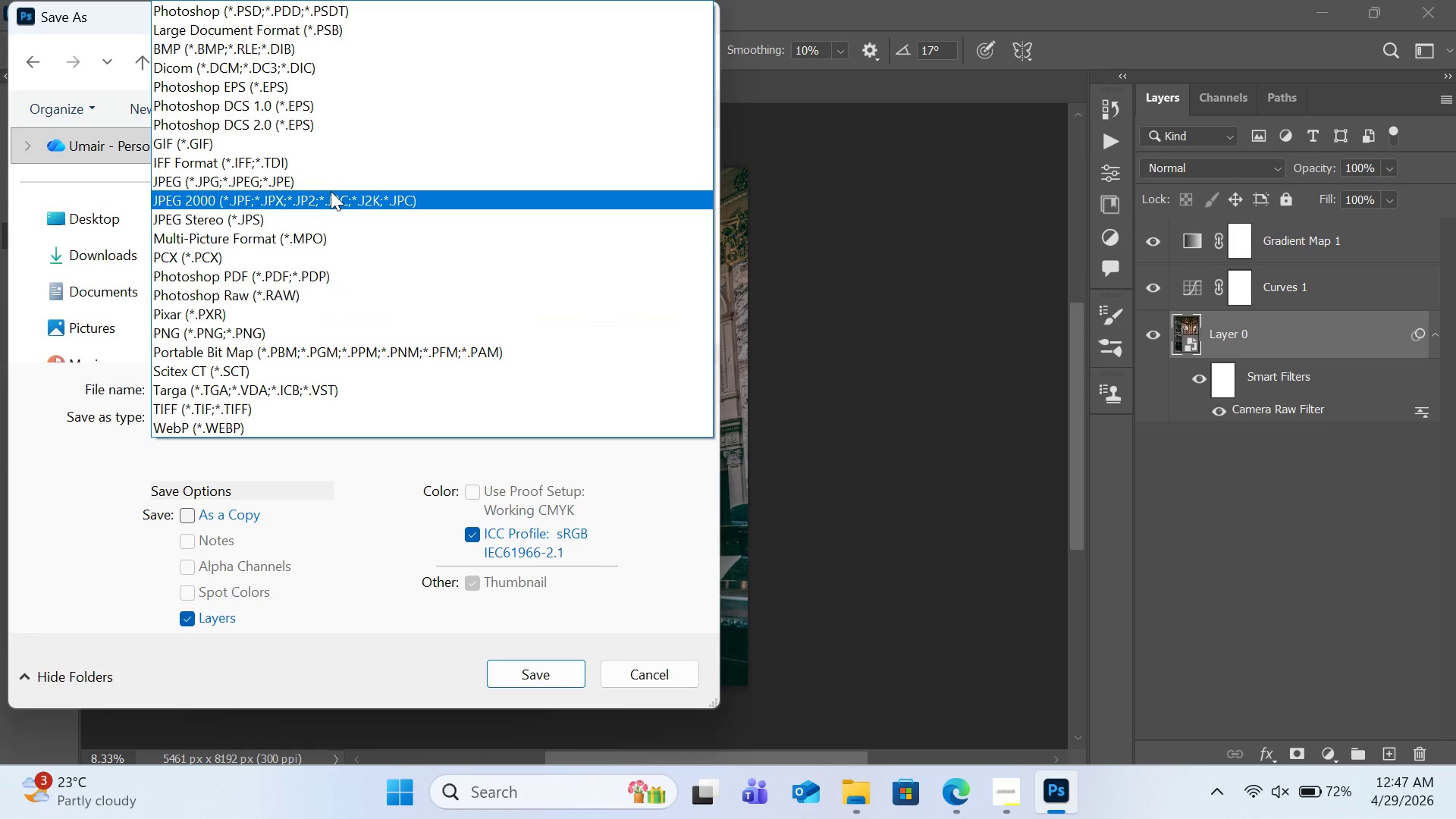 
left_click([315, 178])
 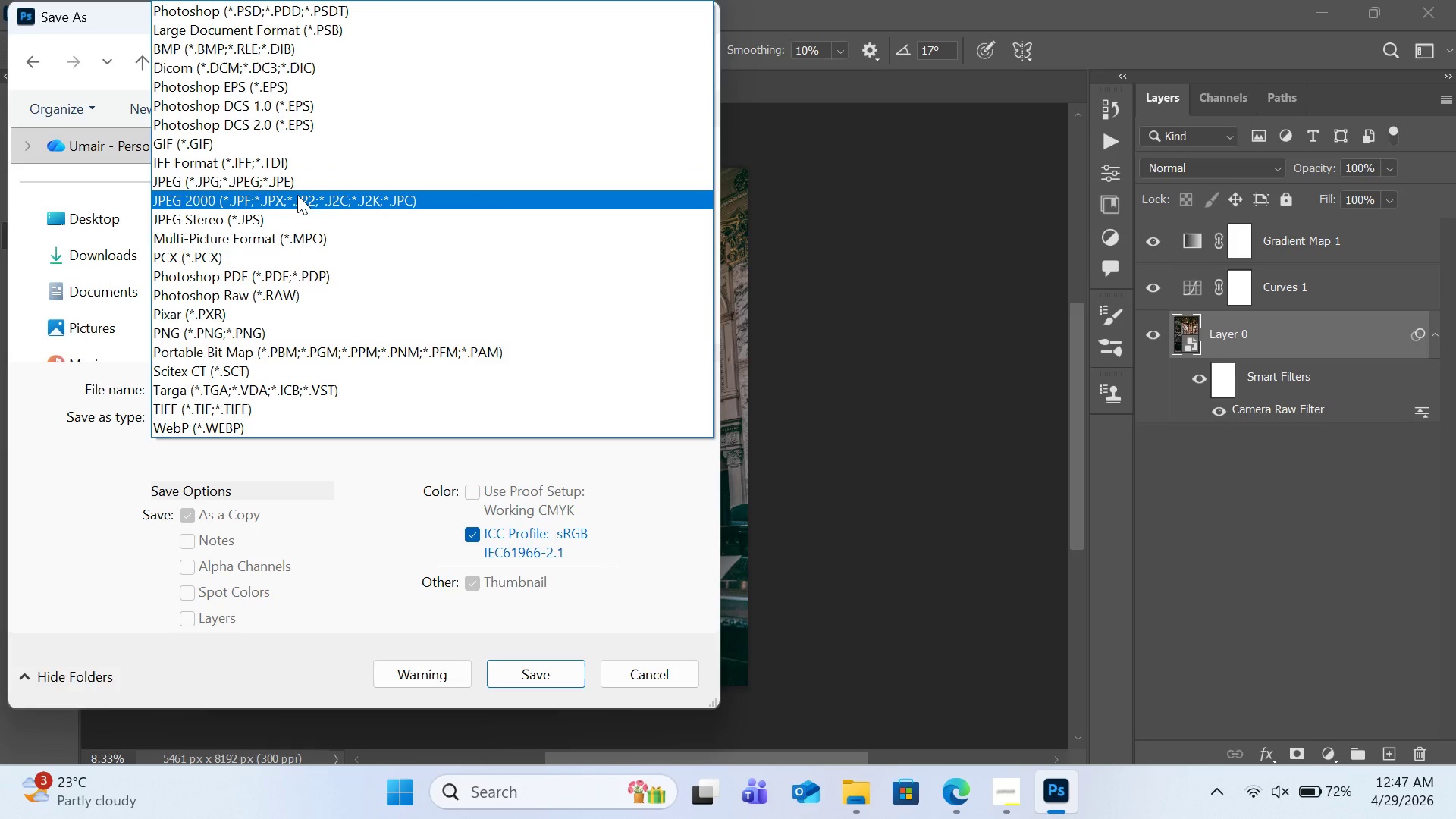 
left_click([299, 180])
 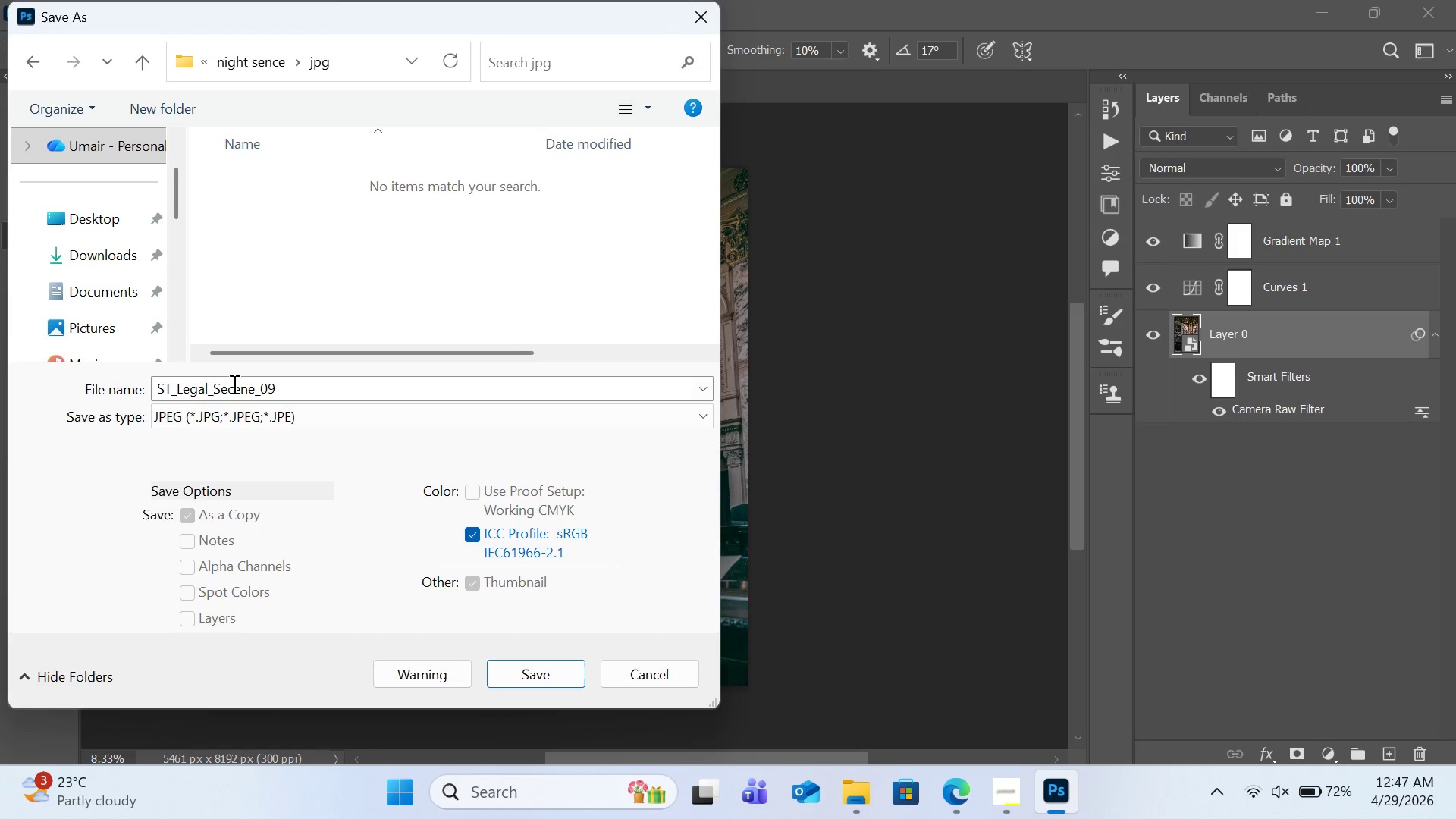 
left_click([227, 389])
 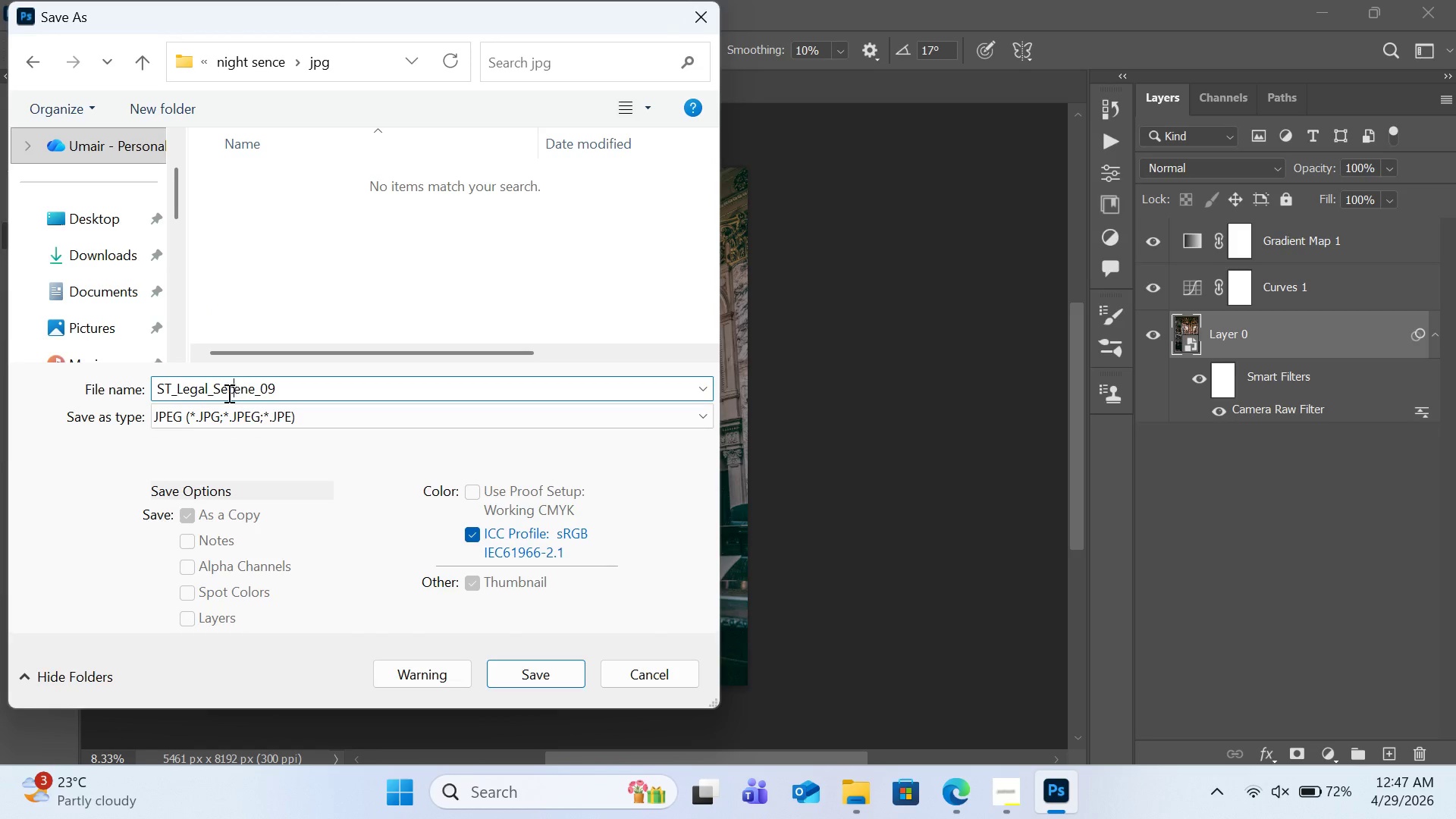 
double_click([221, 393])
 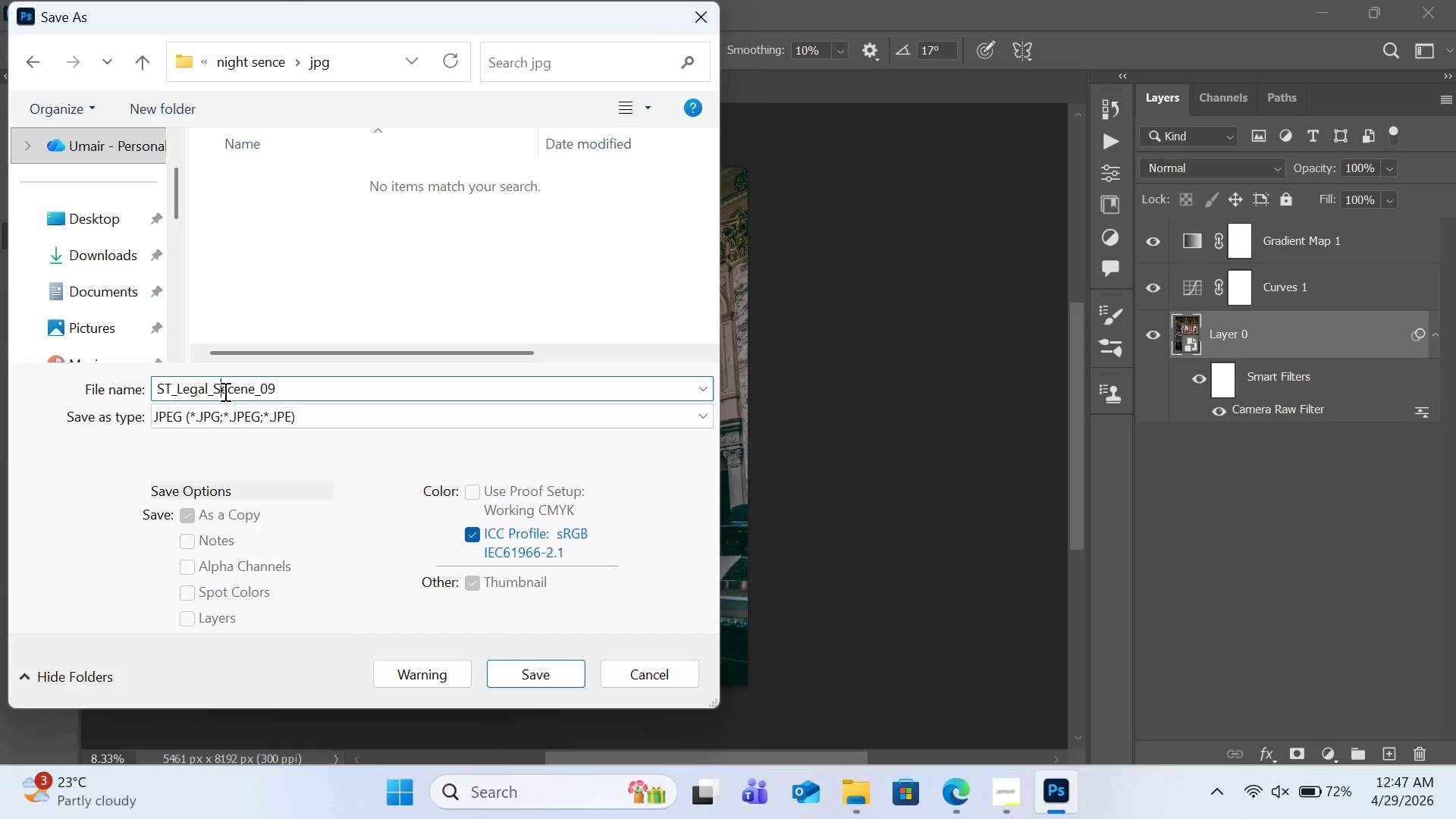 
left_click([224, 391])
 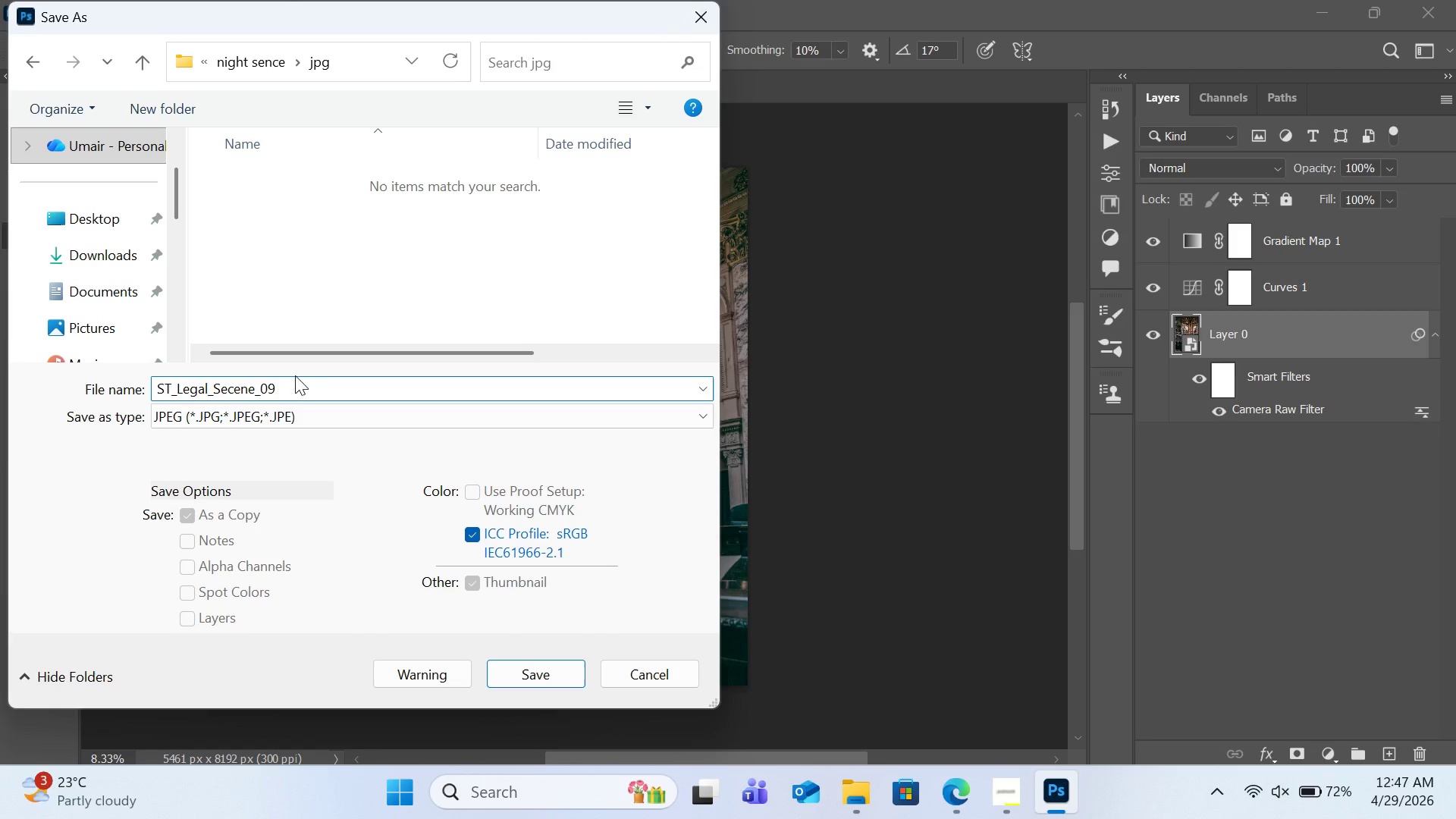 
key(Backspace)
 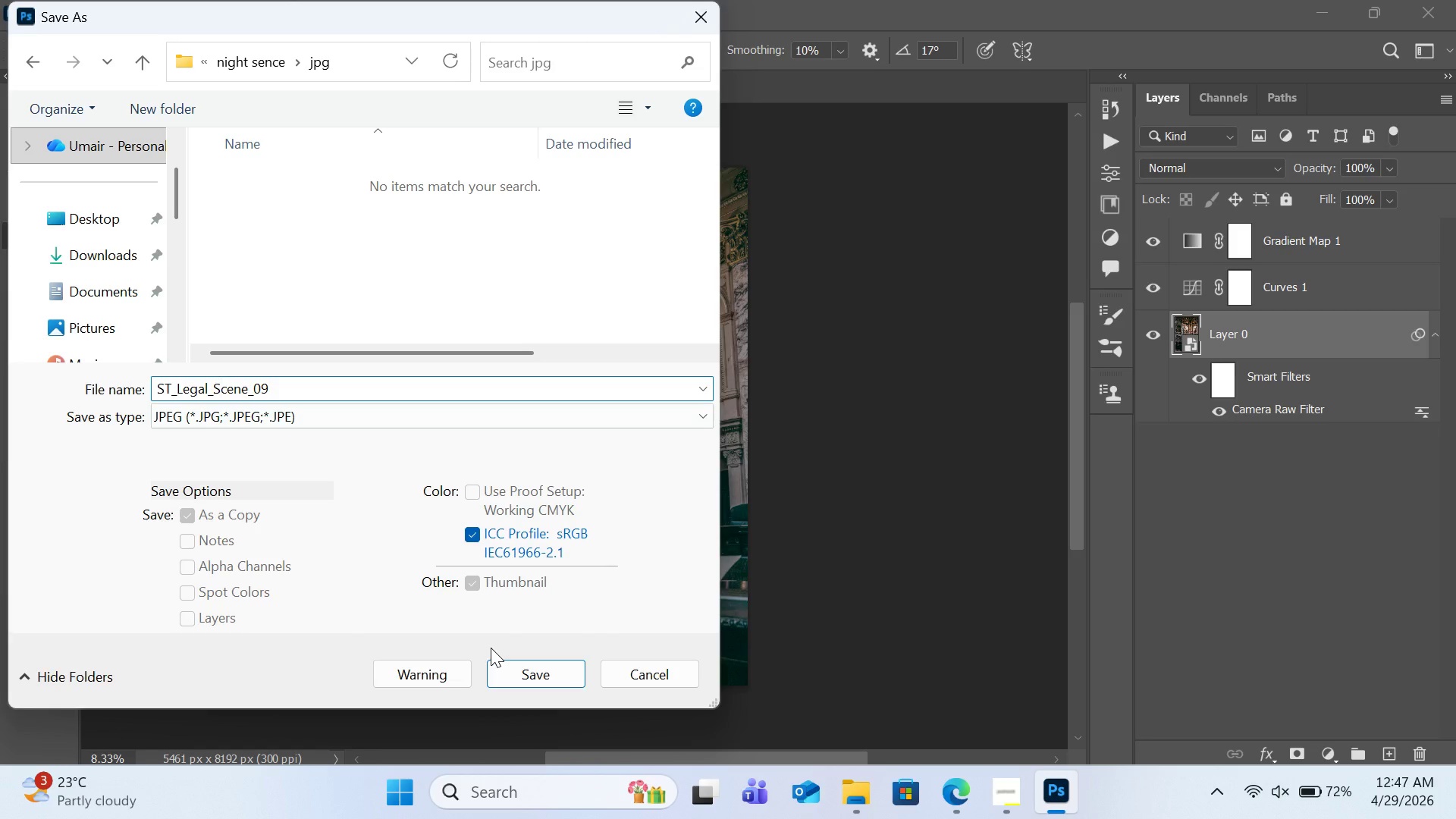 
left_click([517, 664])
 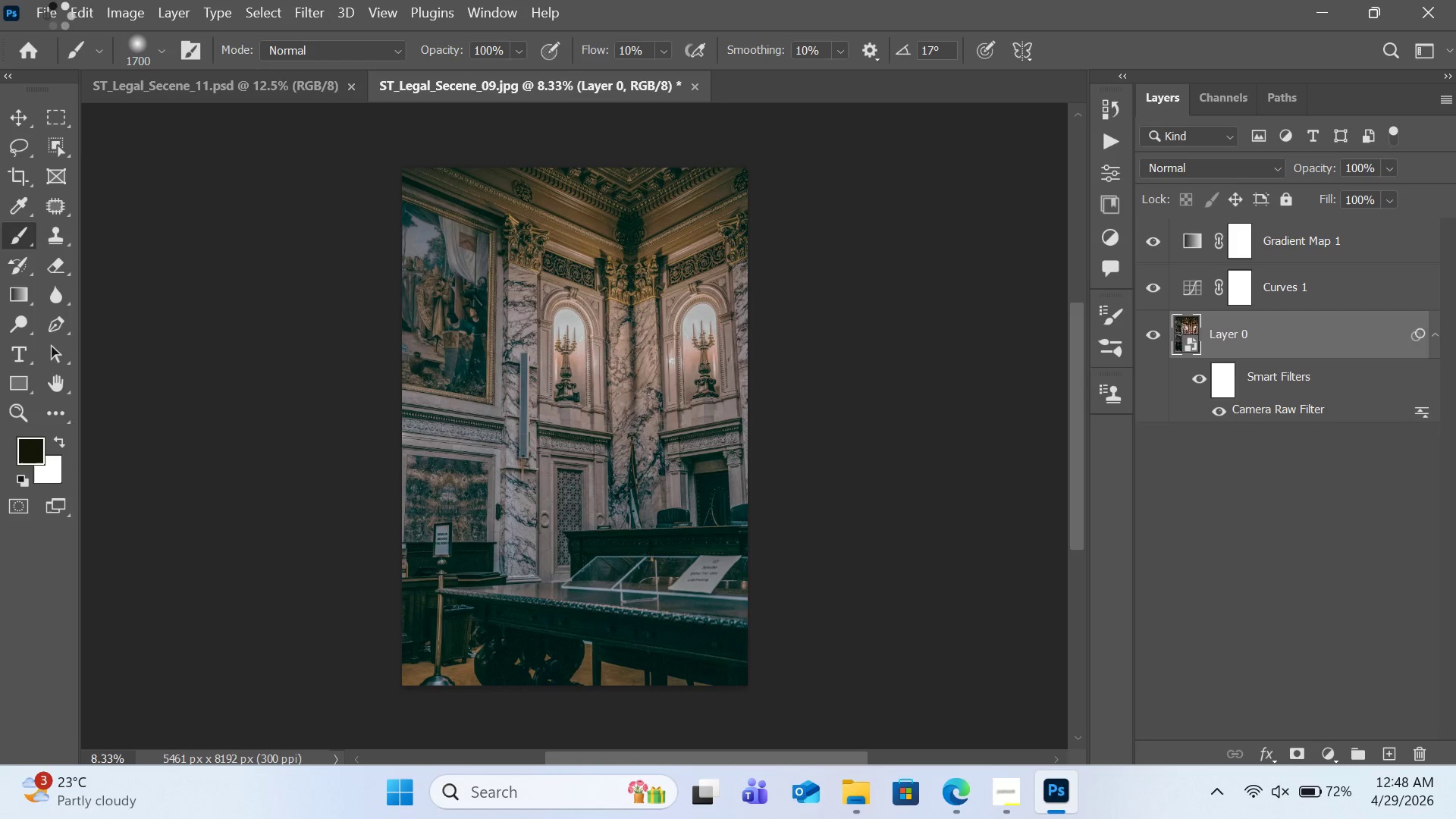 
wait(12.56)
 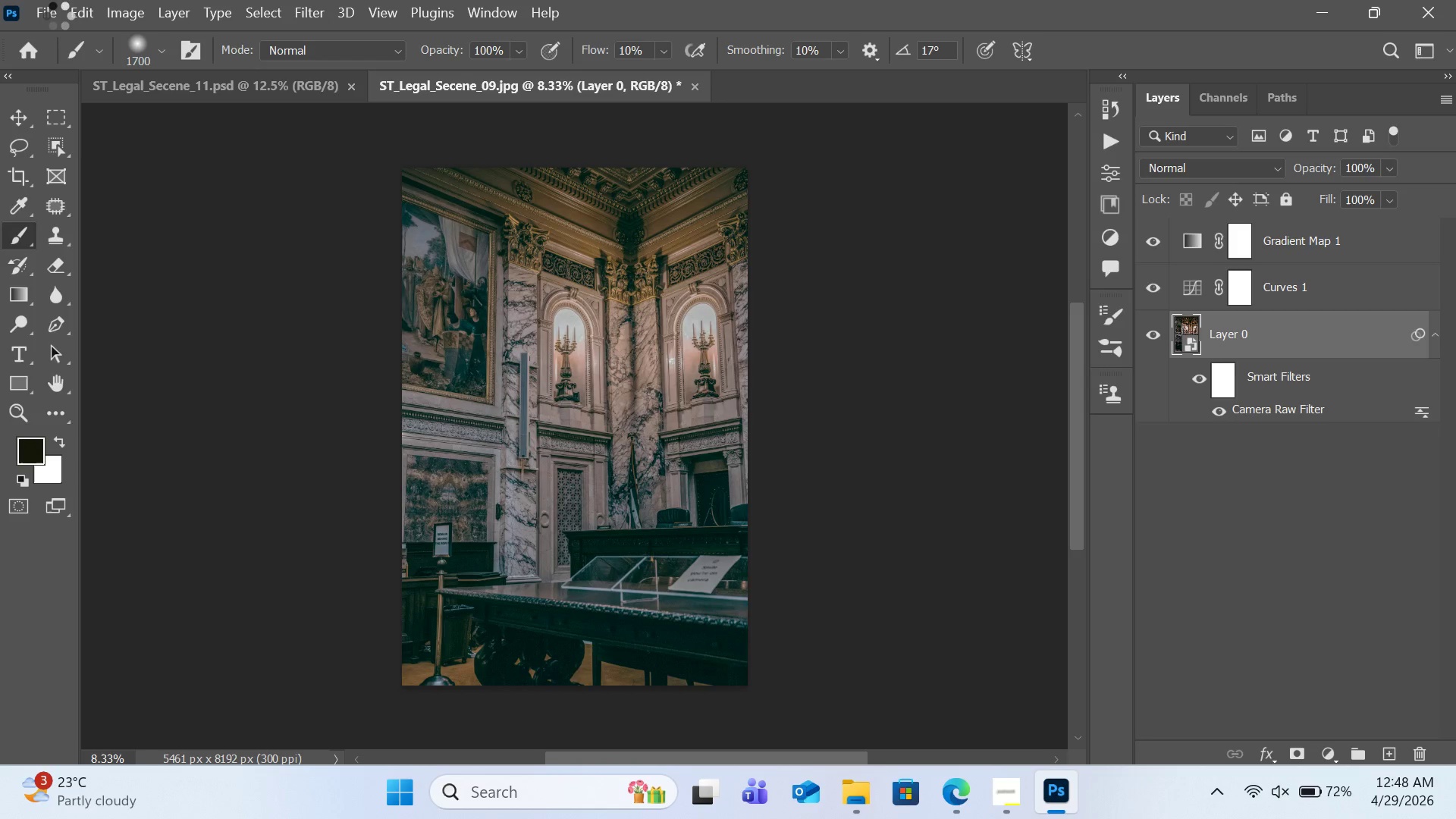 
left_click([833, 162])
 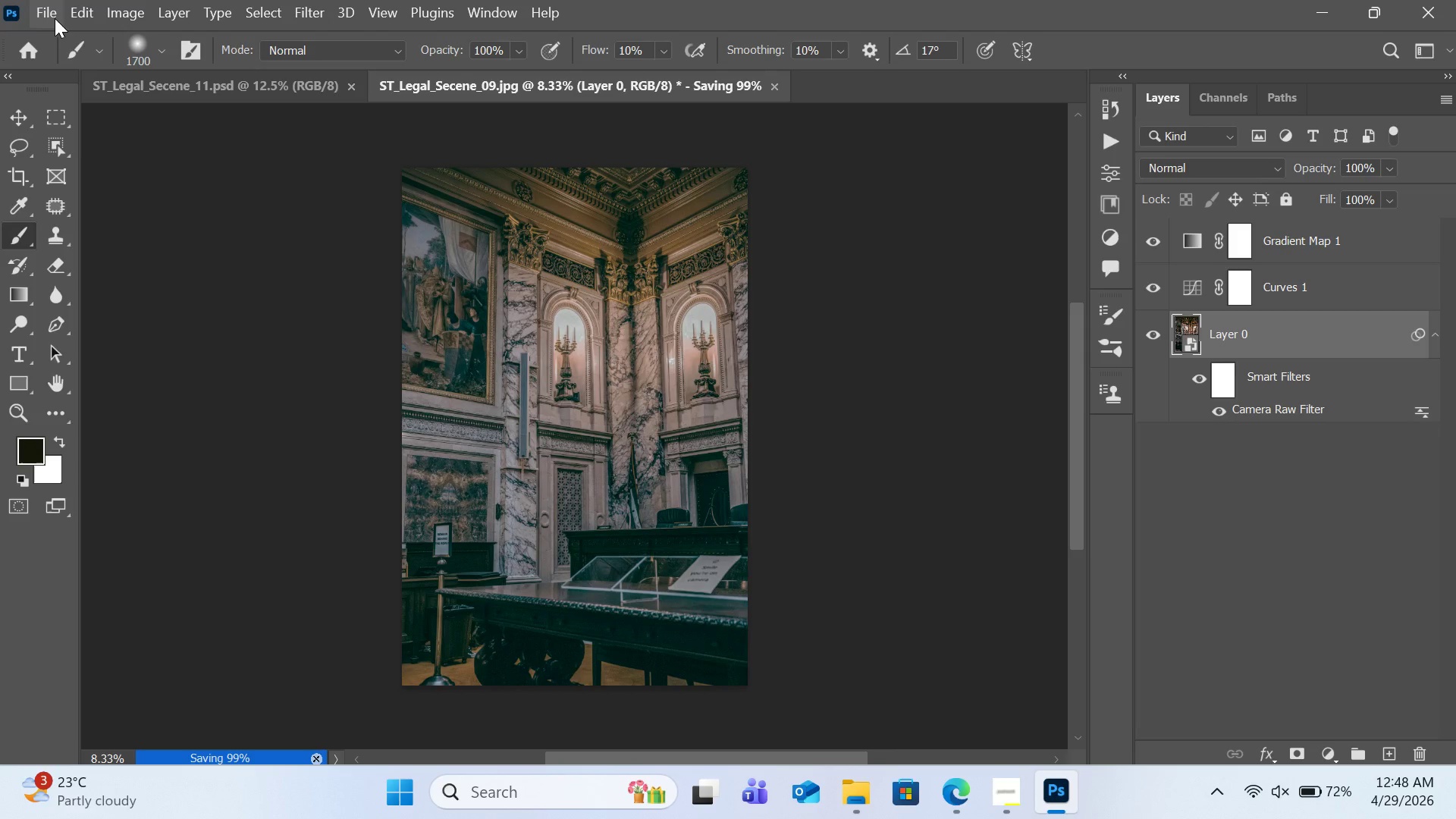 
wait(13.59)
 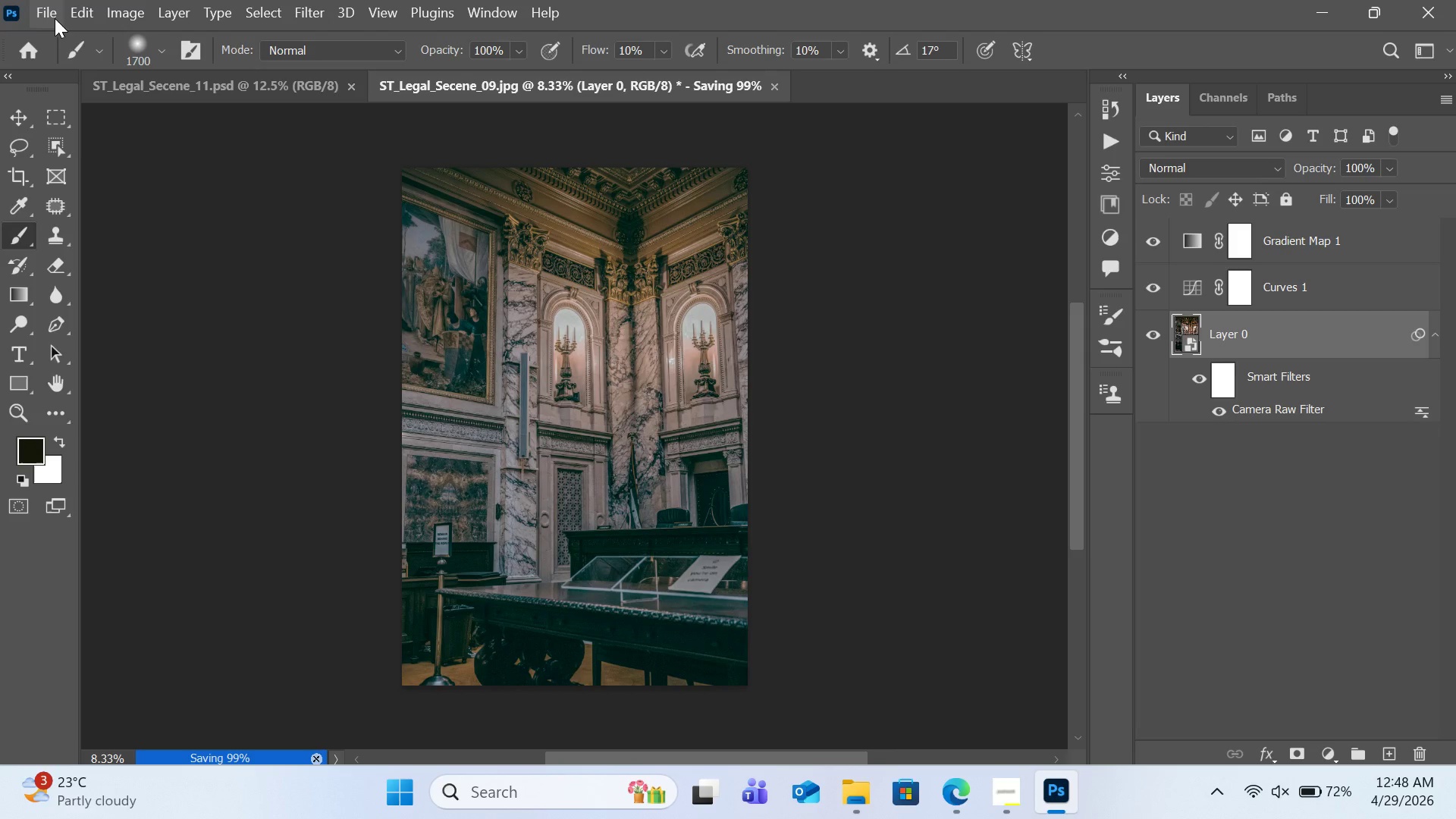 
left_click([55, 18])
 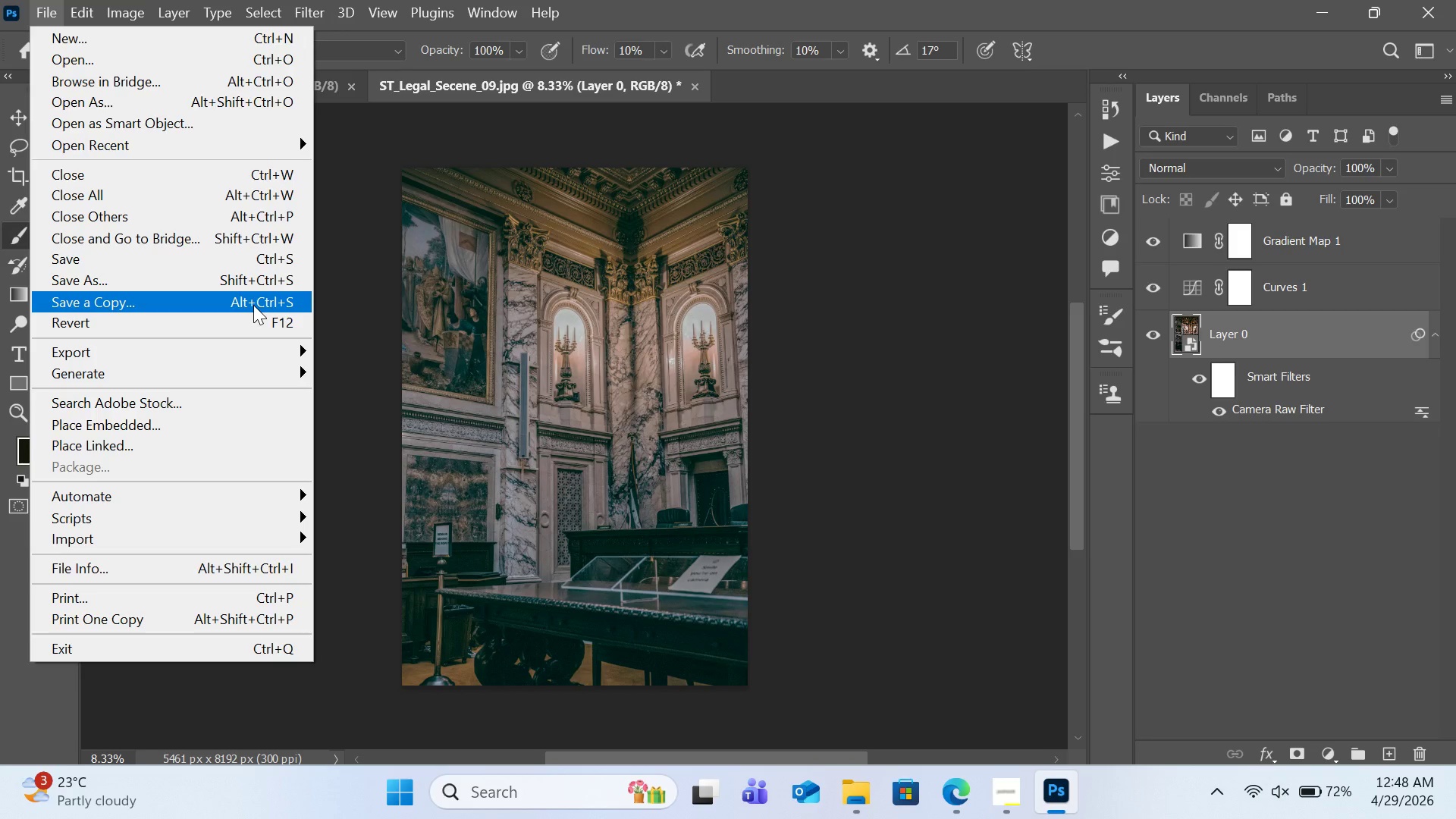 
mouse_move([273, 360])
 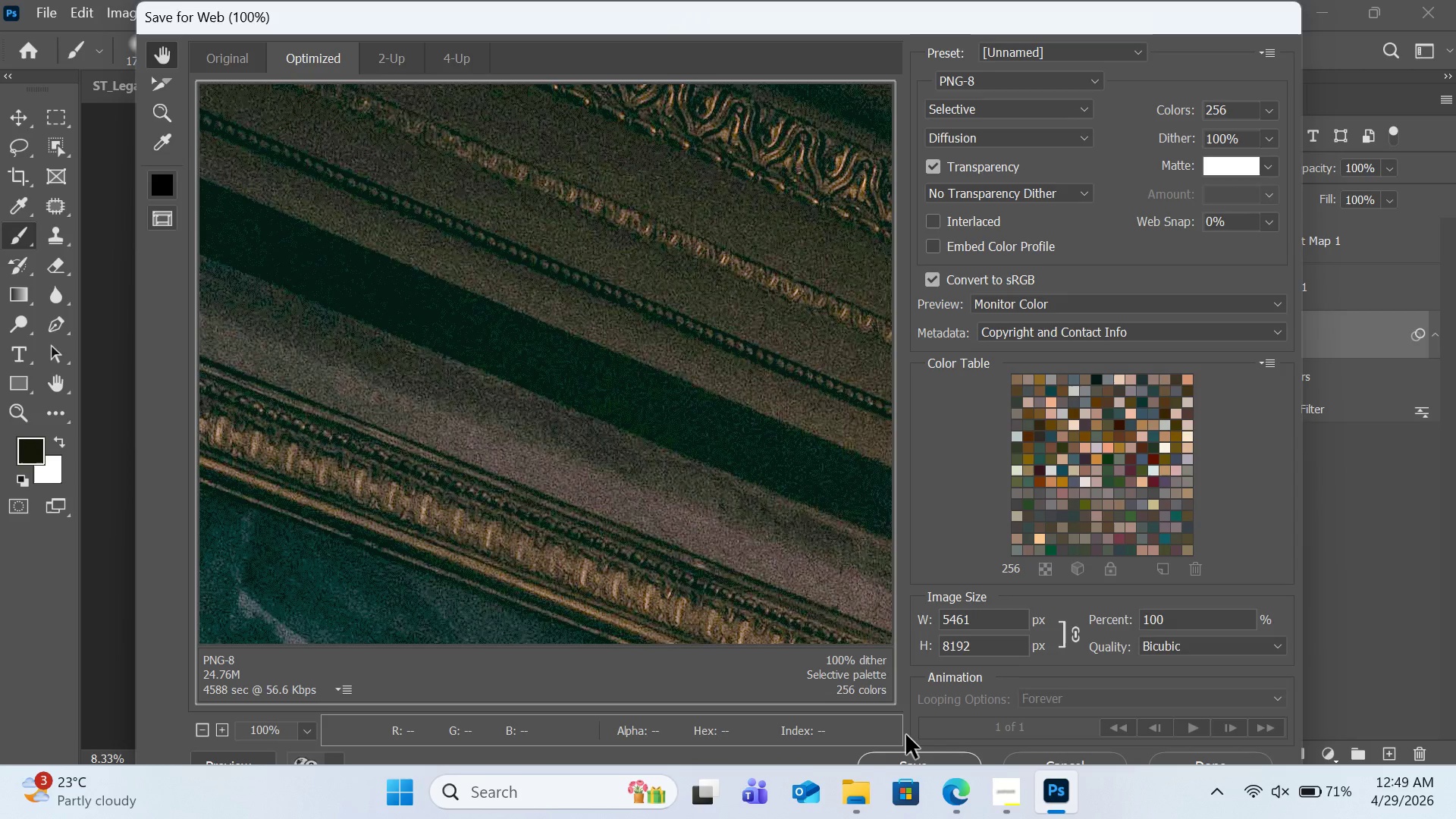 
wait(36.56)
 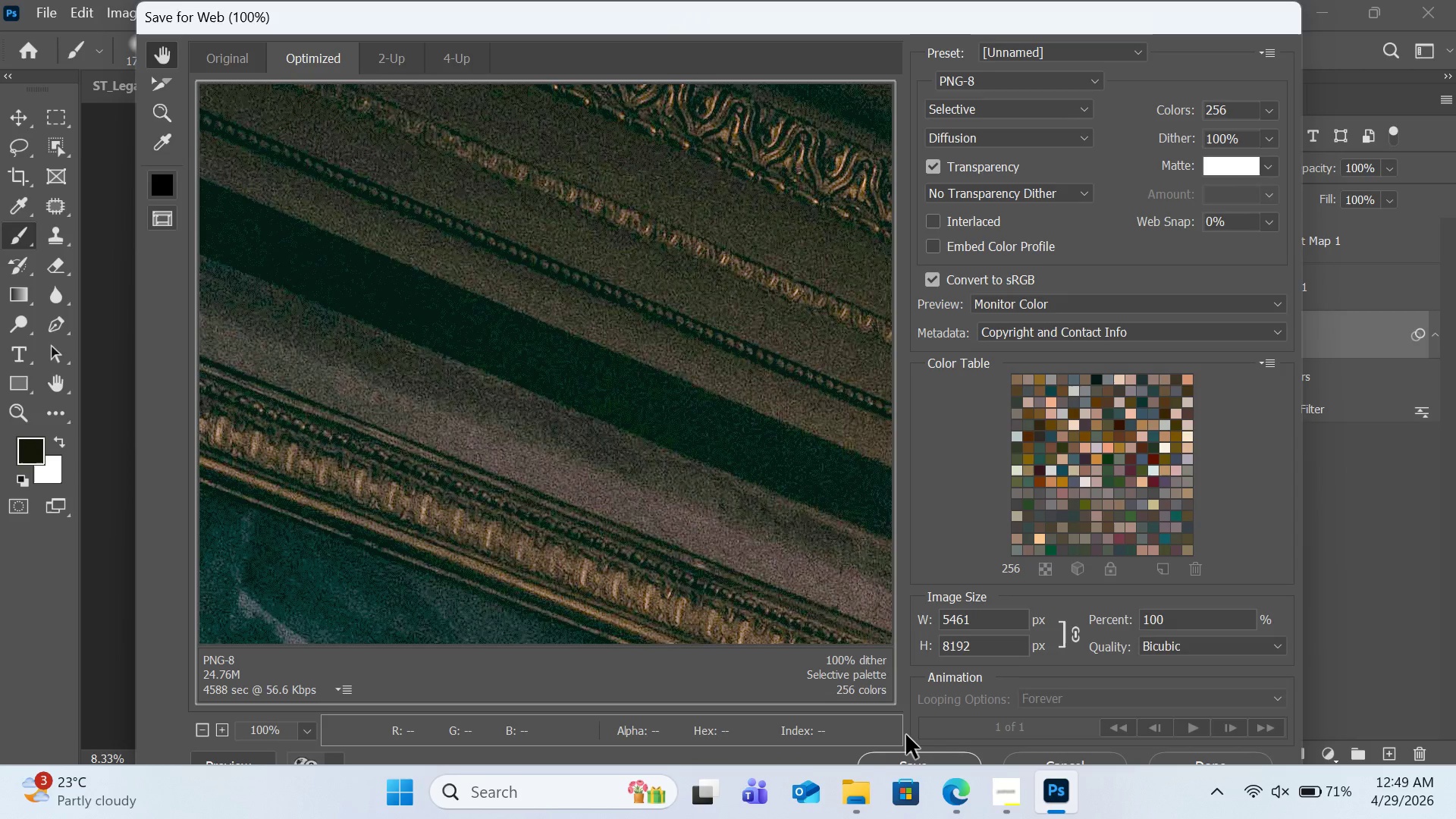 
left_click([924, 757])
 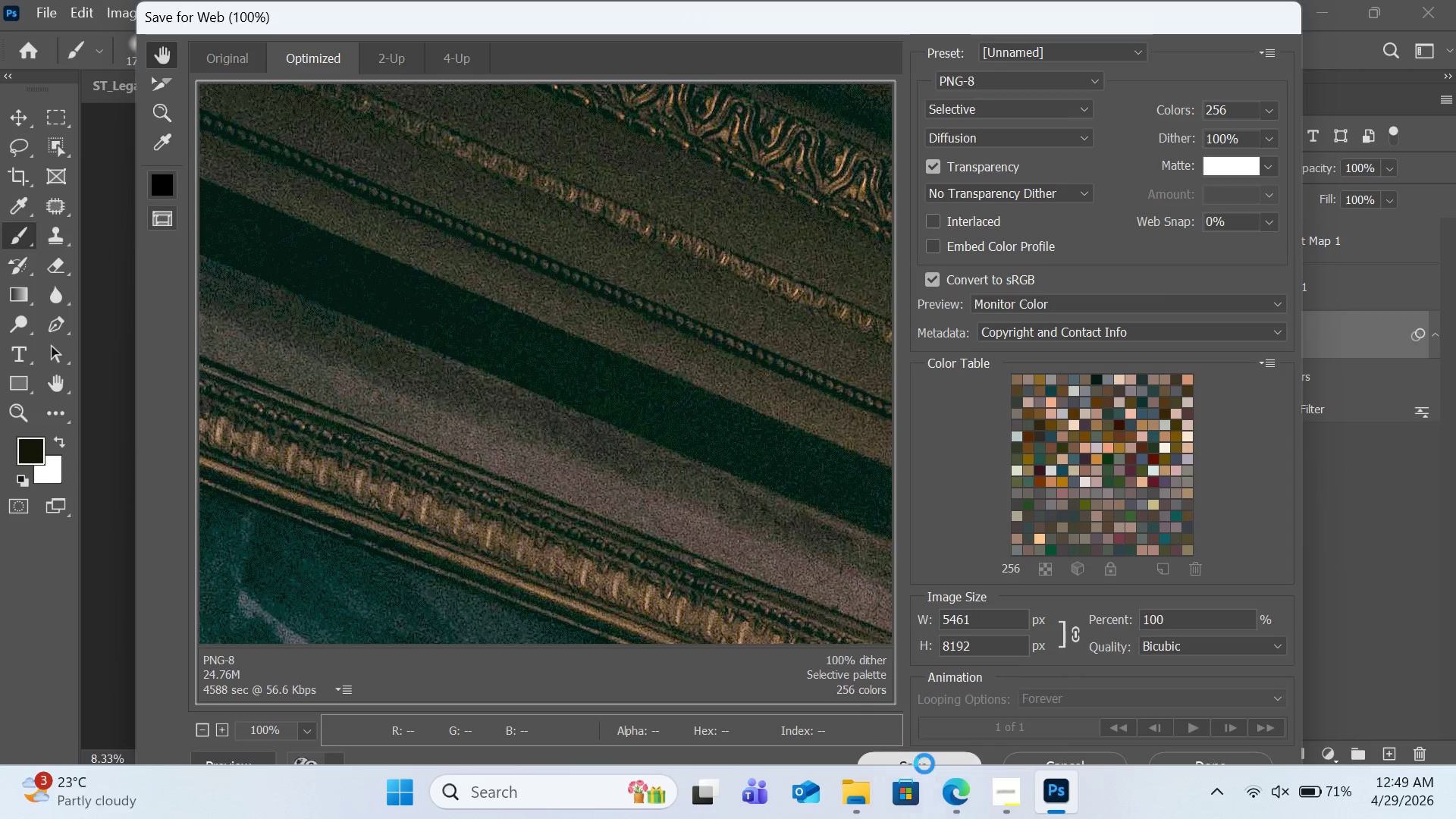 
mouse_move([919, 743])
 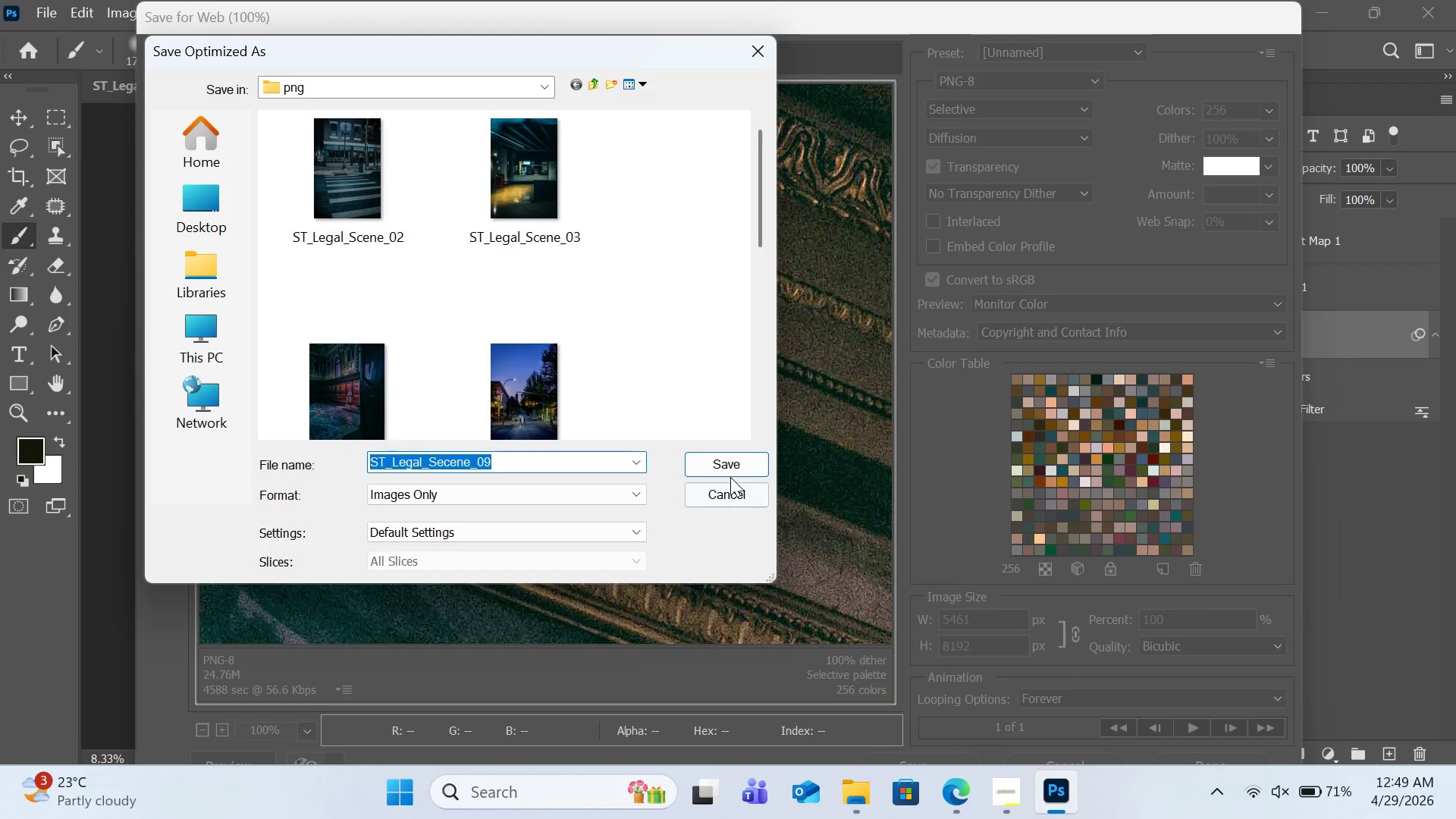 
left_click([730, 463])
 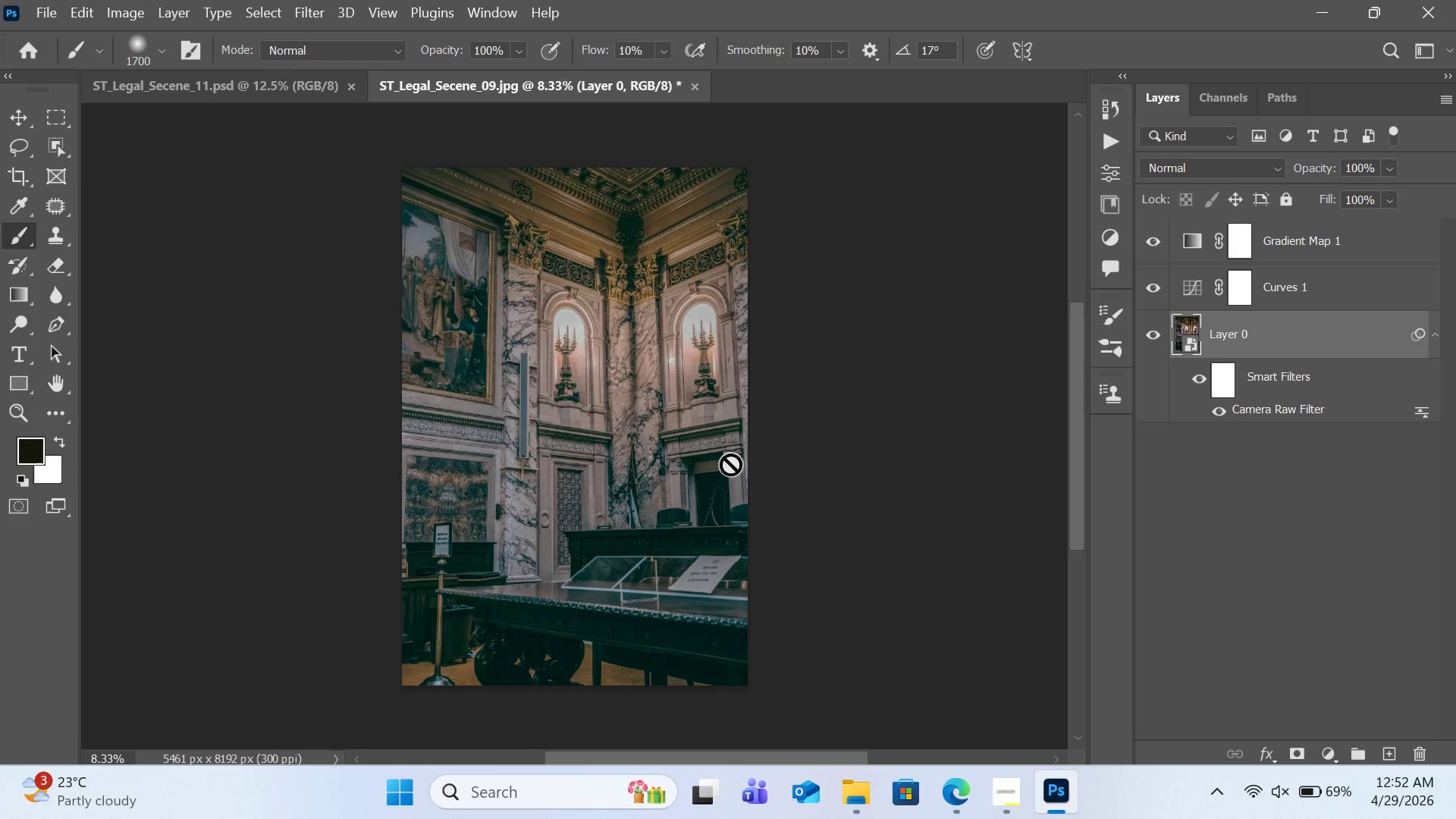 
wait(183.27)
 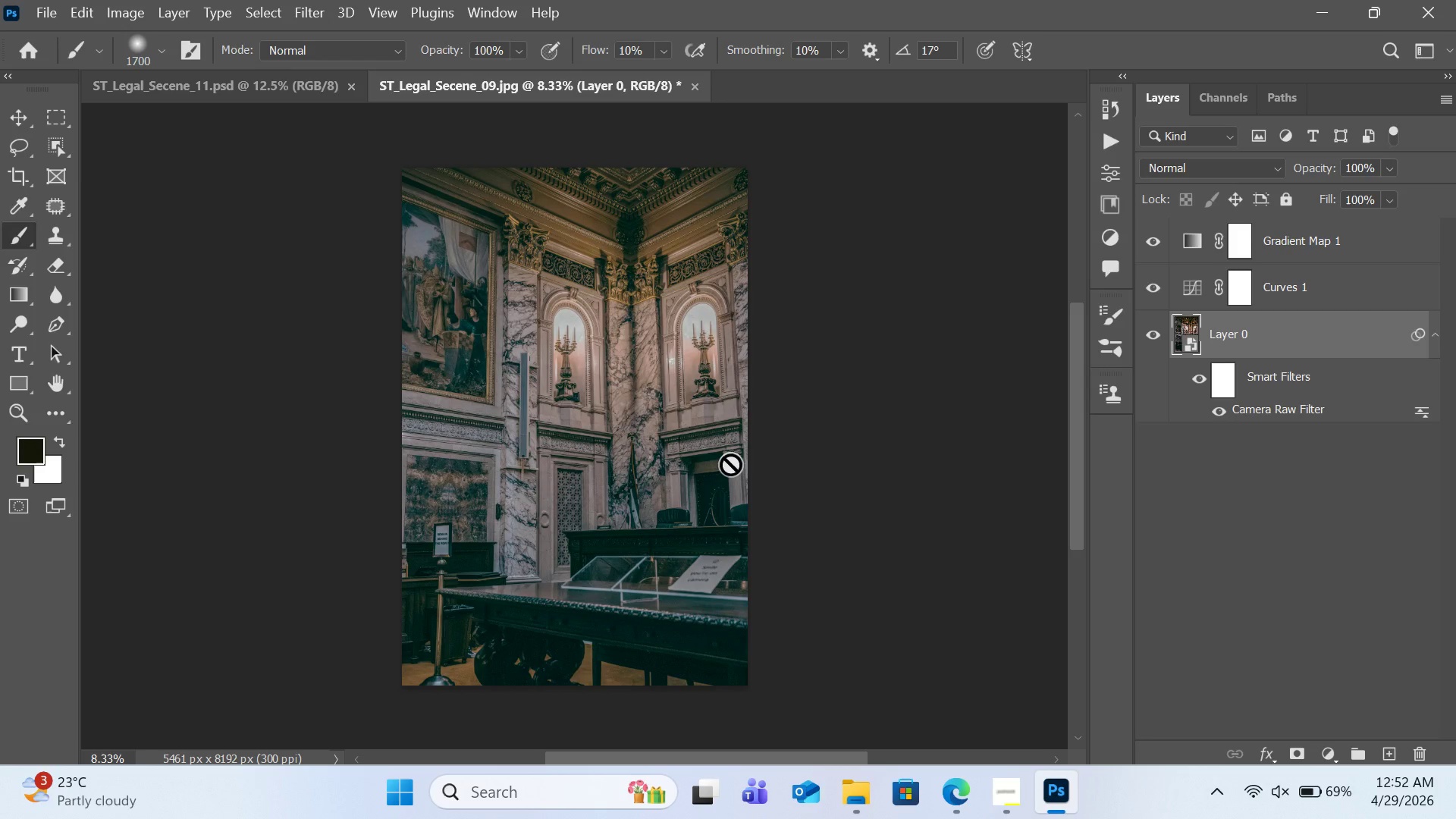 
mouse_move([1455, 814])
 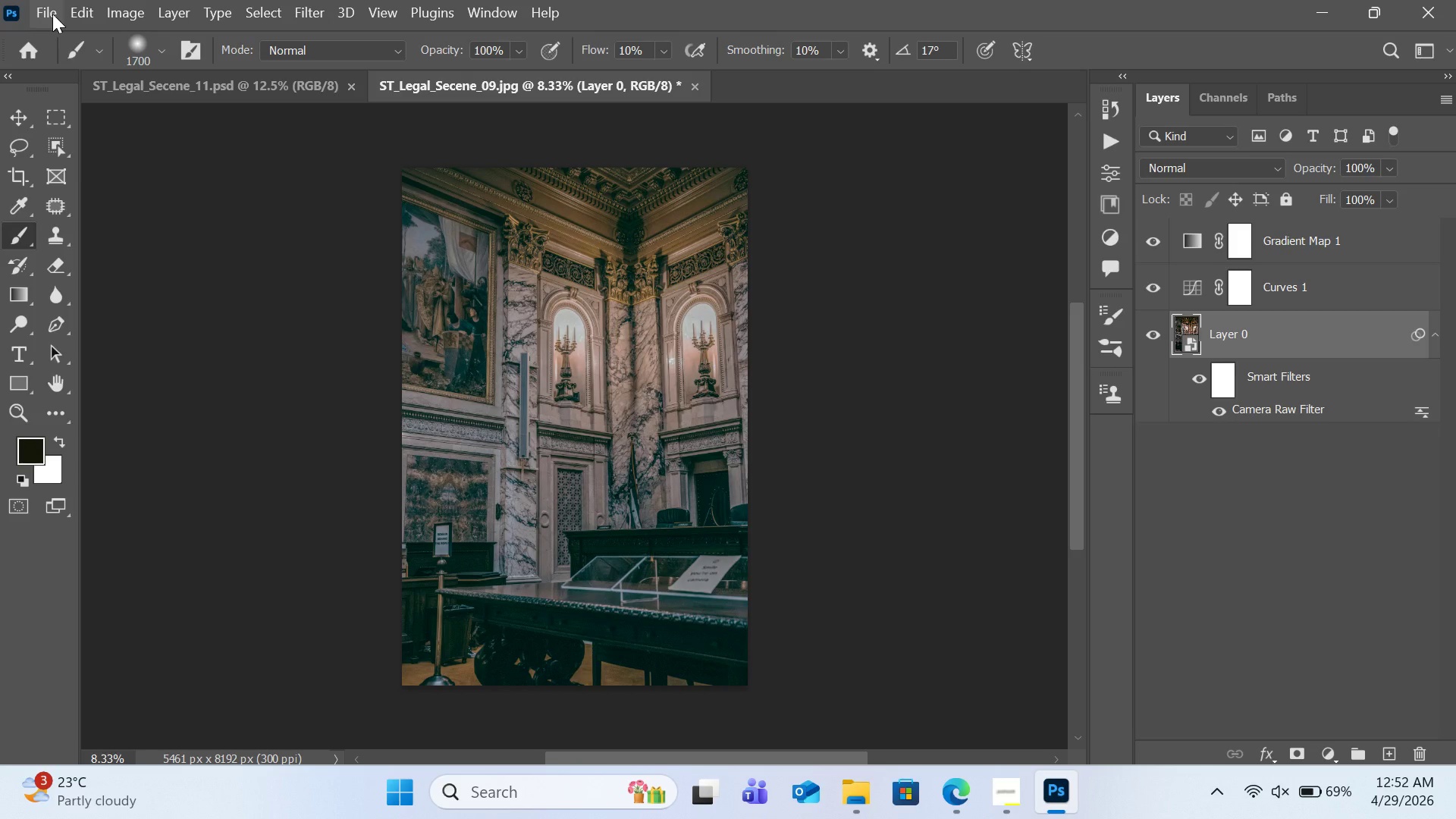 
wait(10.38)
 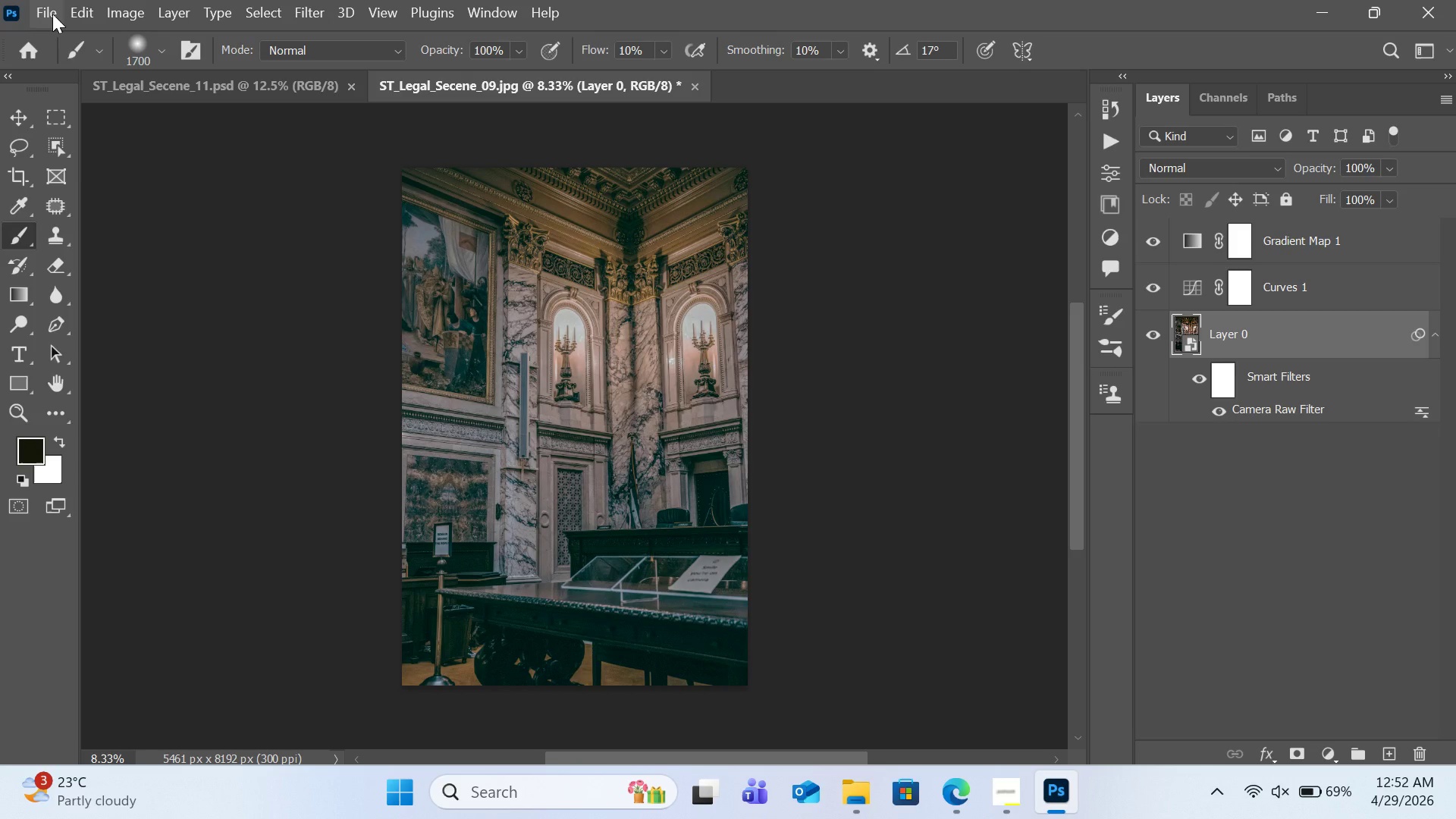 
key(Control+S)
 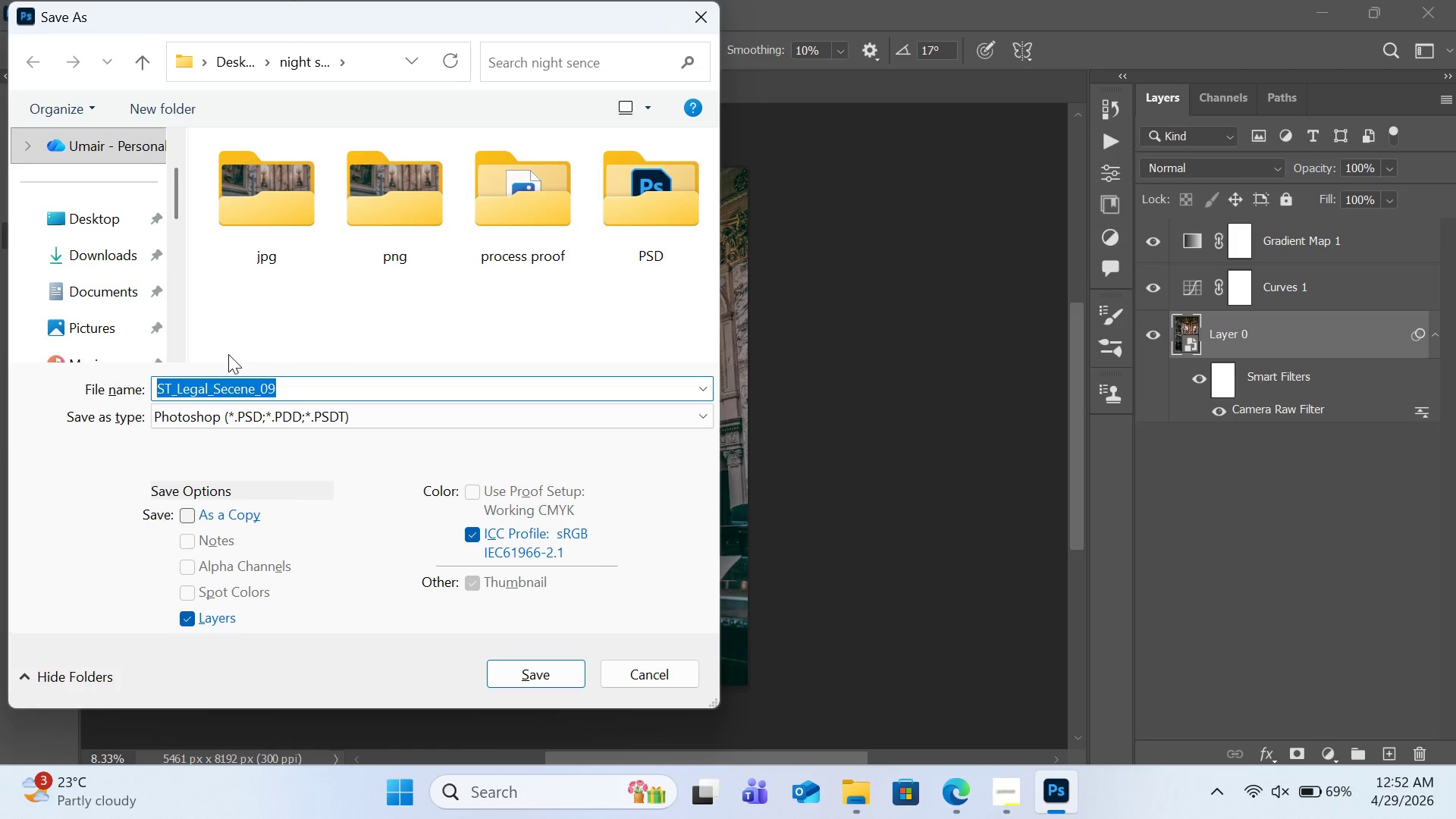 
left_click([231, 382])
 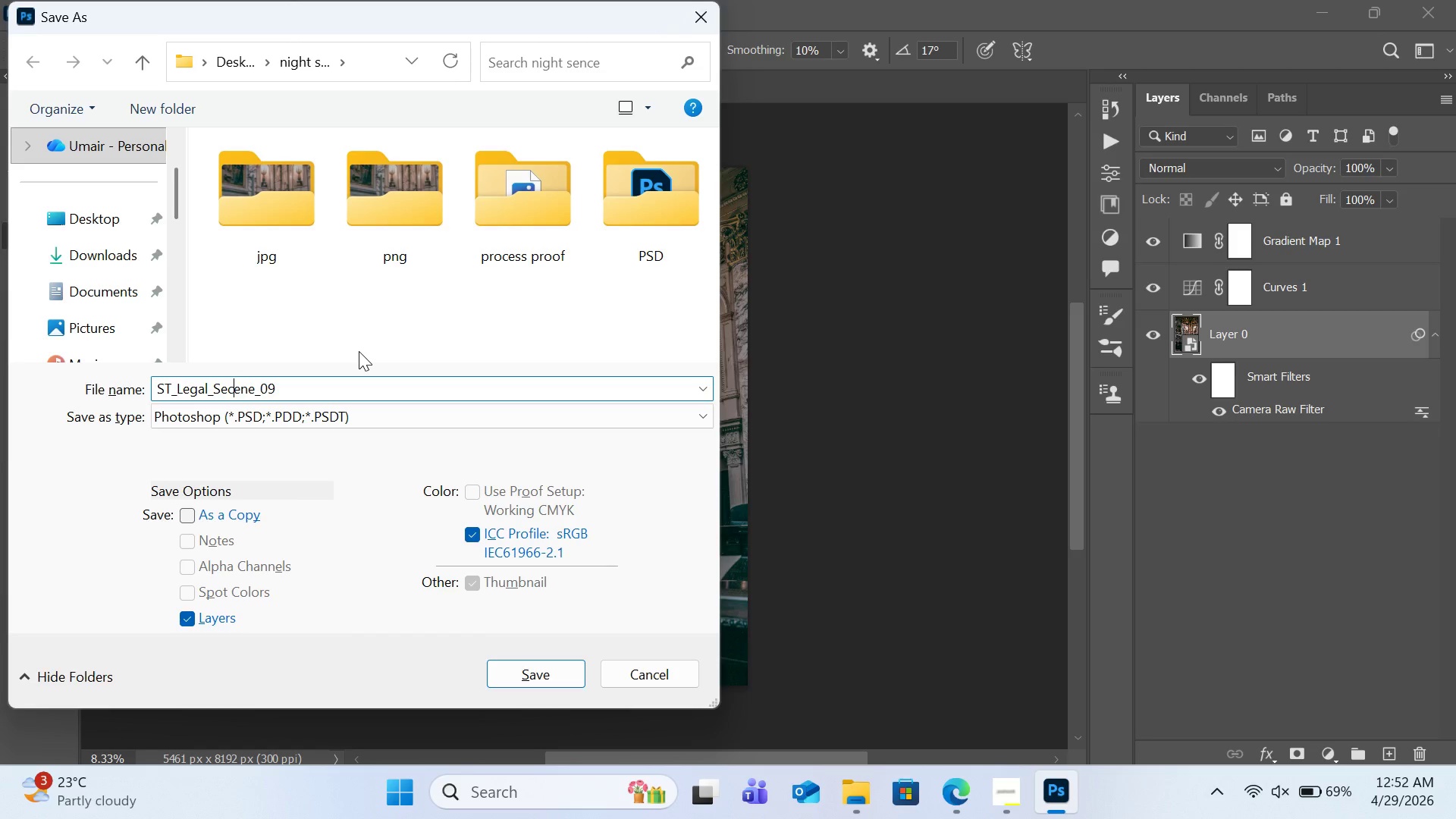 
key(ArrowLeft)
 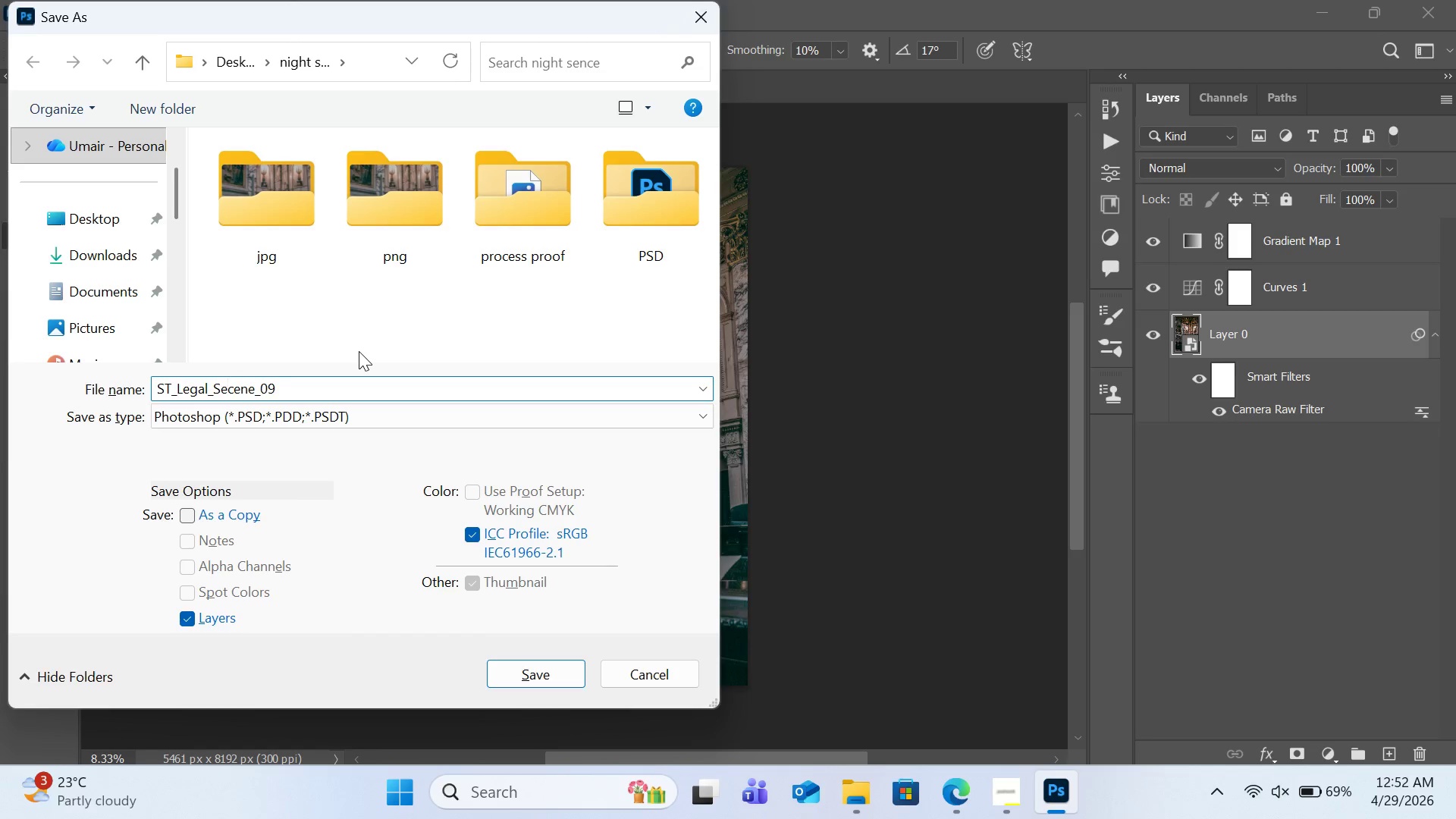 
key(Backspace)
 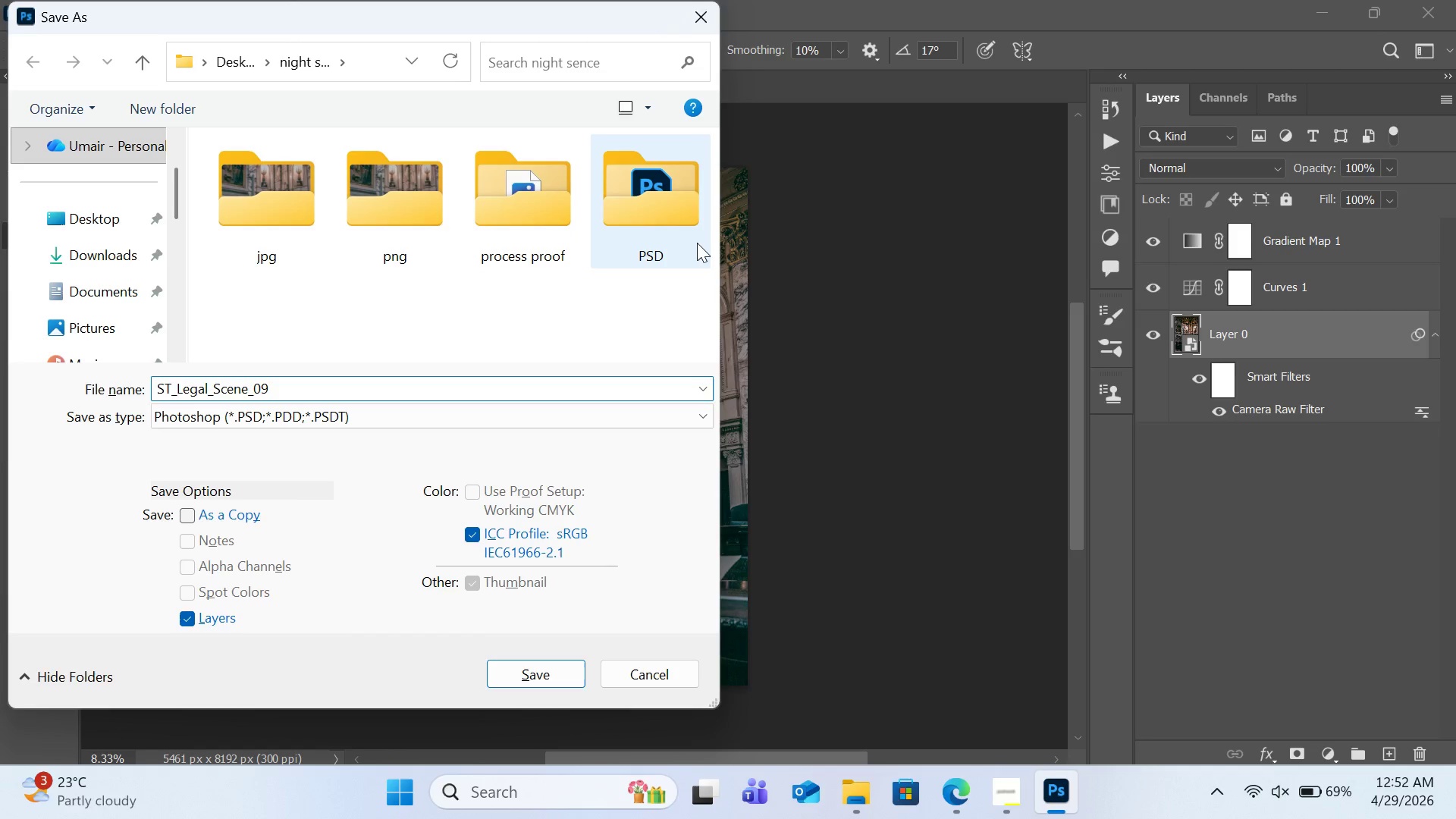 
double_click([666, 240])
 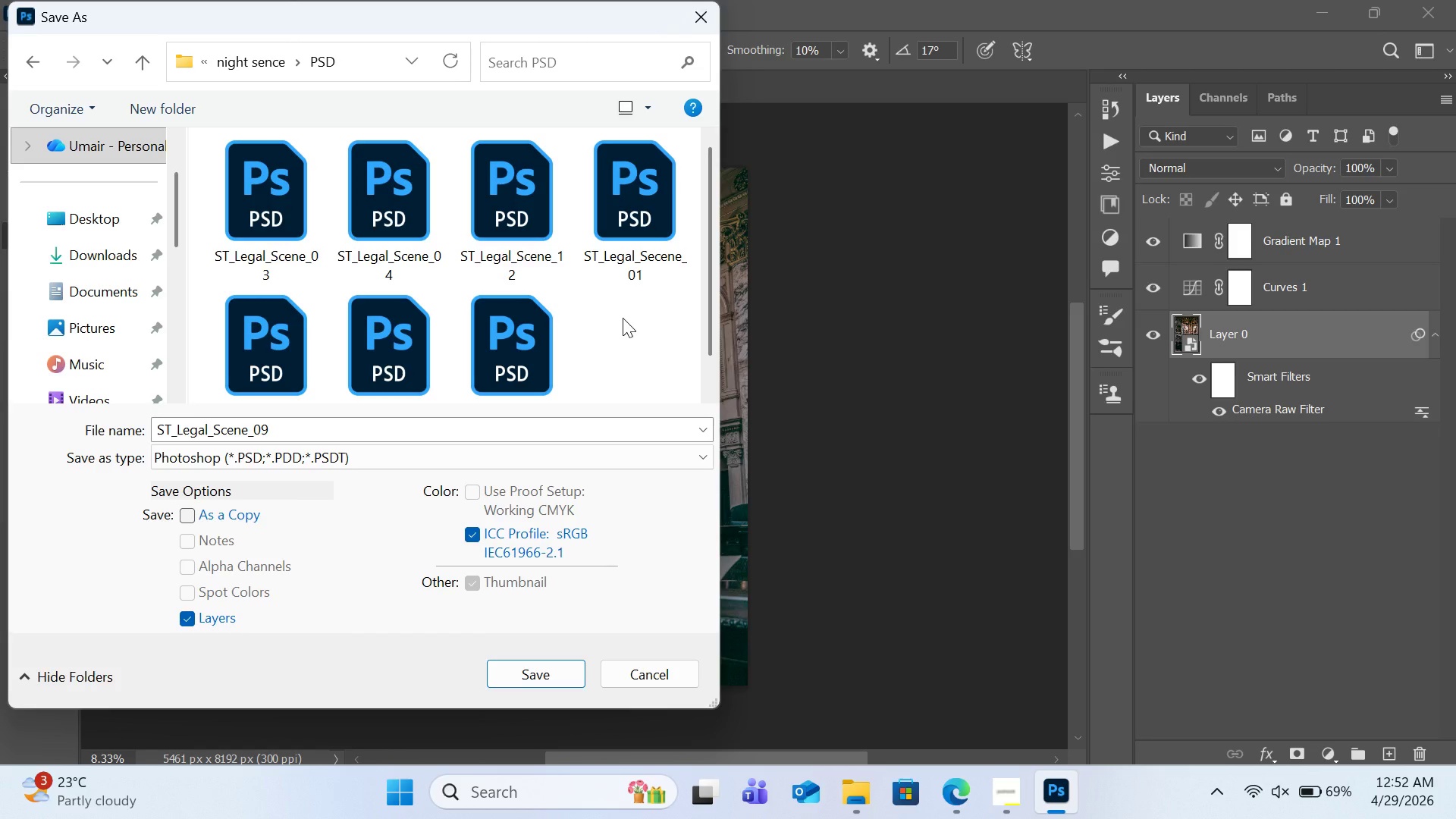 
scroll: coordinate [623, 318], scroll_direction: down, amount: 1.0
 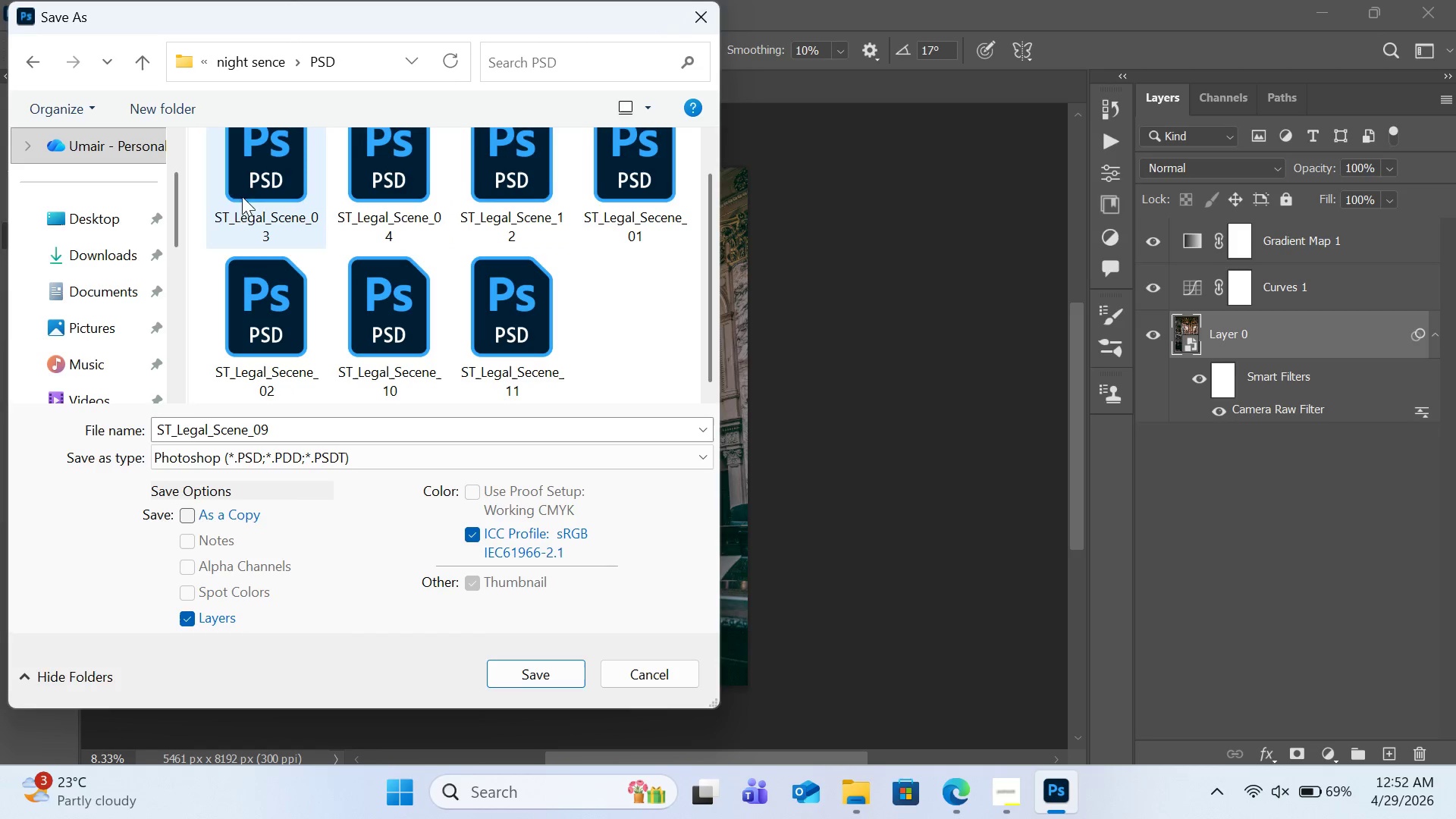 
mouse_move([388, 340])
 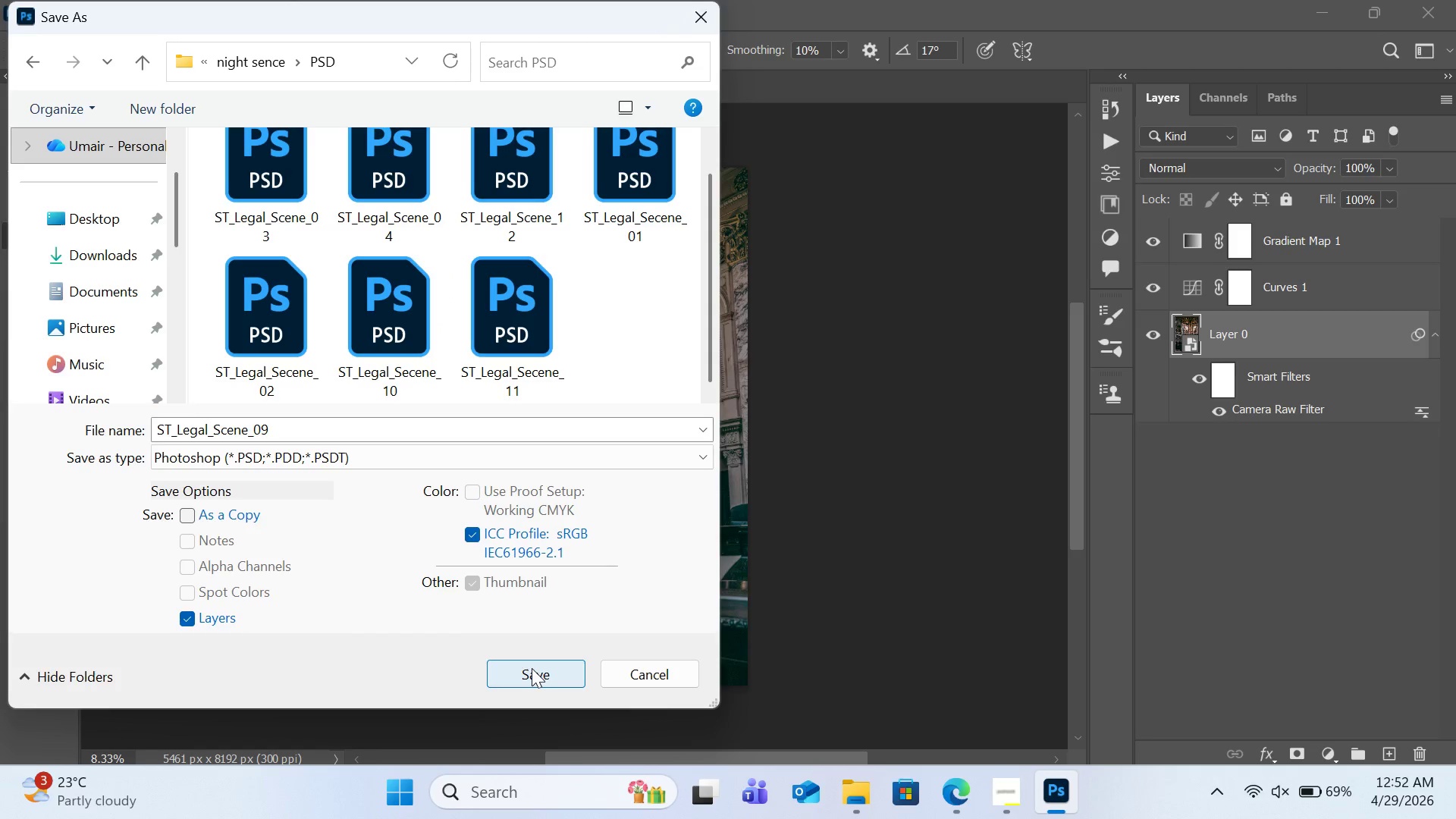 
left_click([532, 668])
 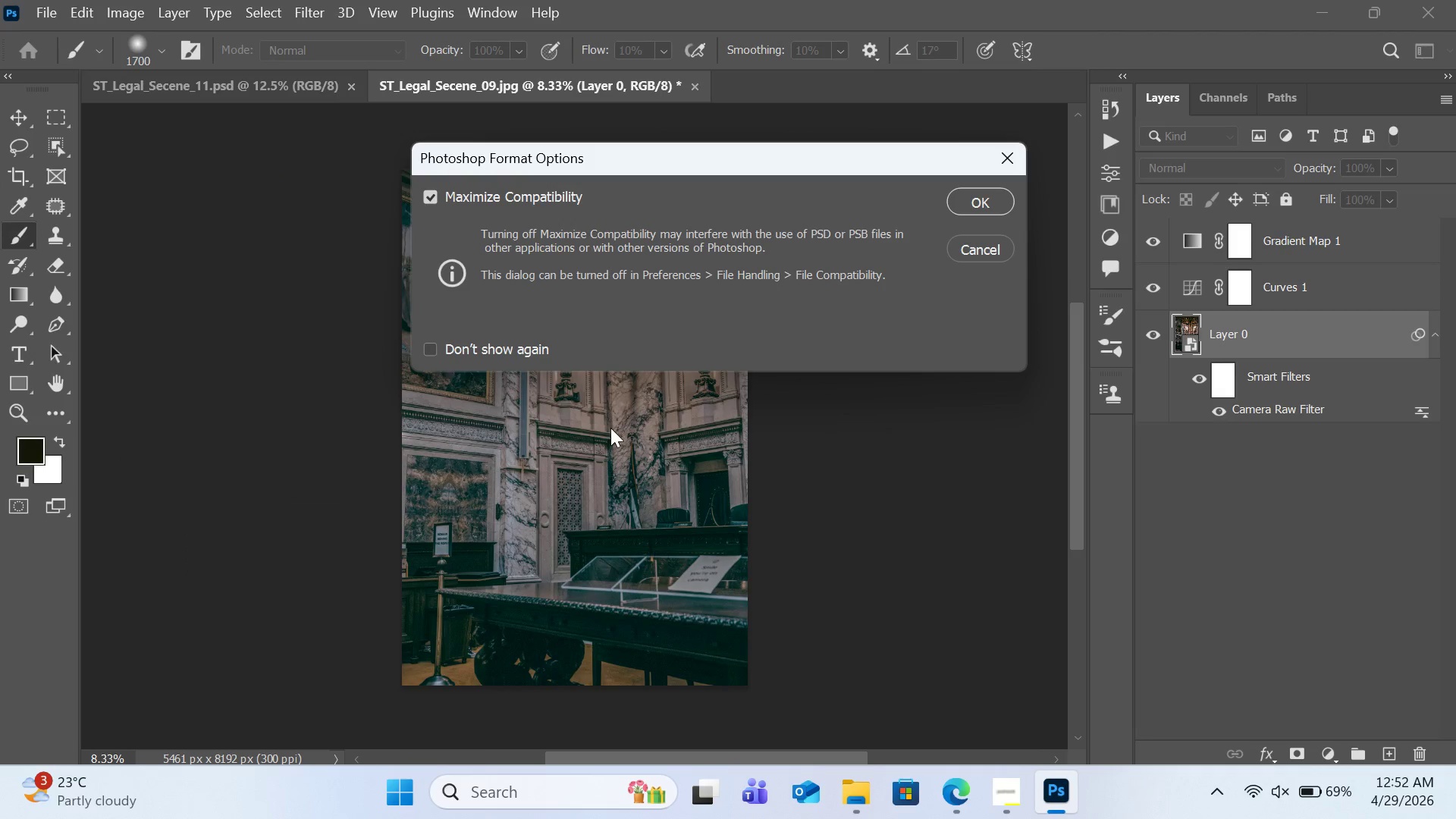 
left_click([978, 193])
 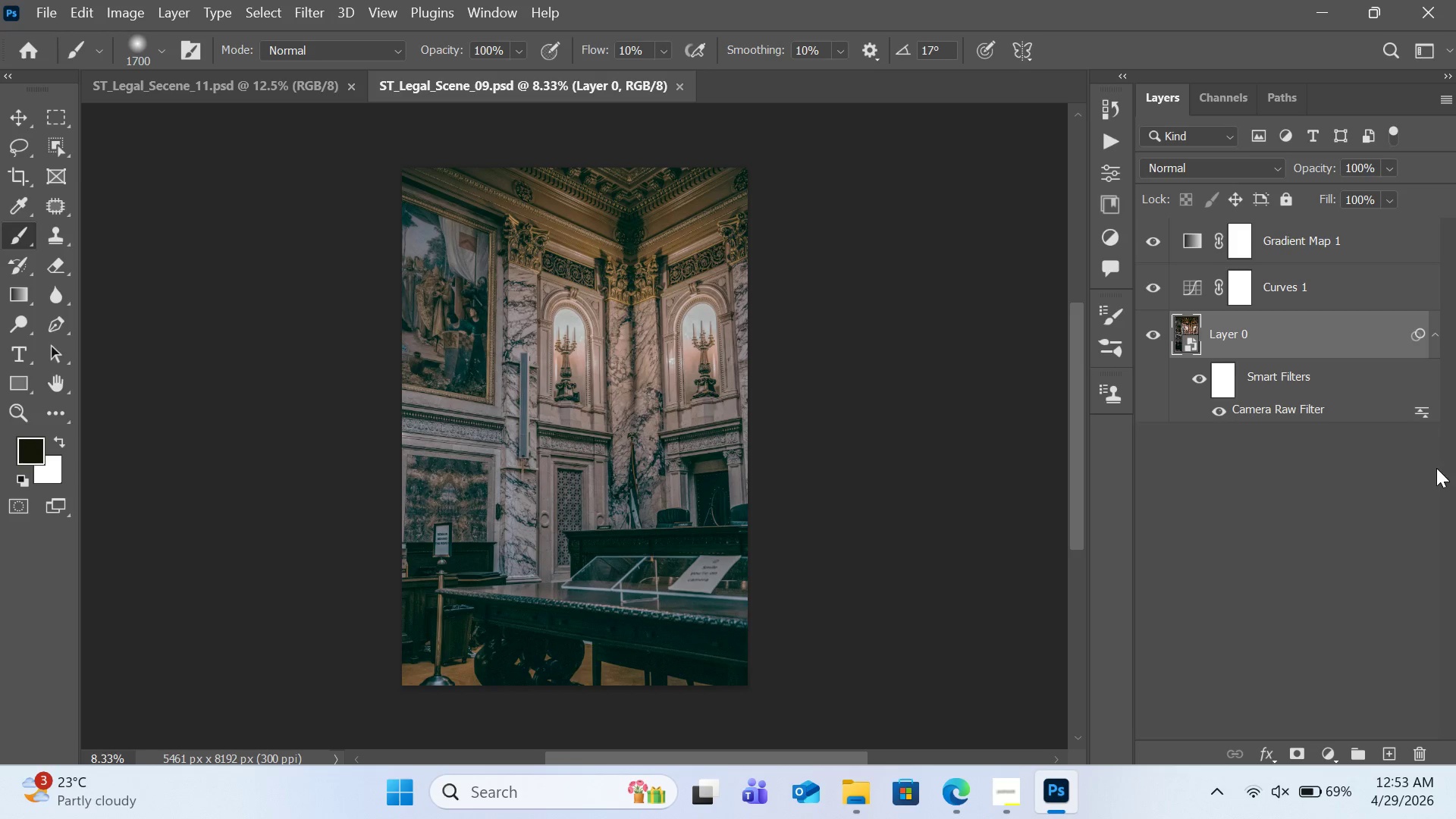 
wait(23.47)
 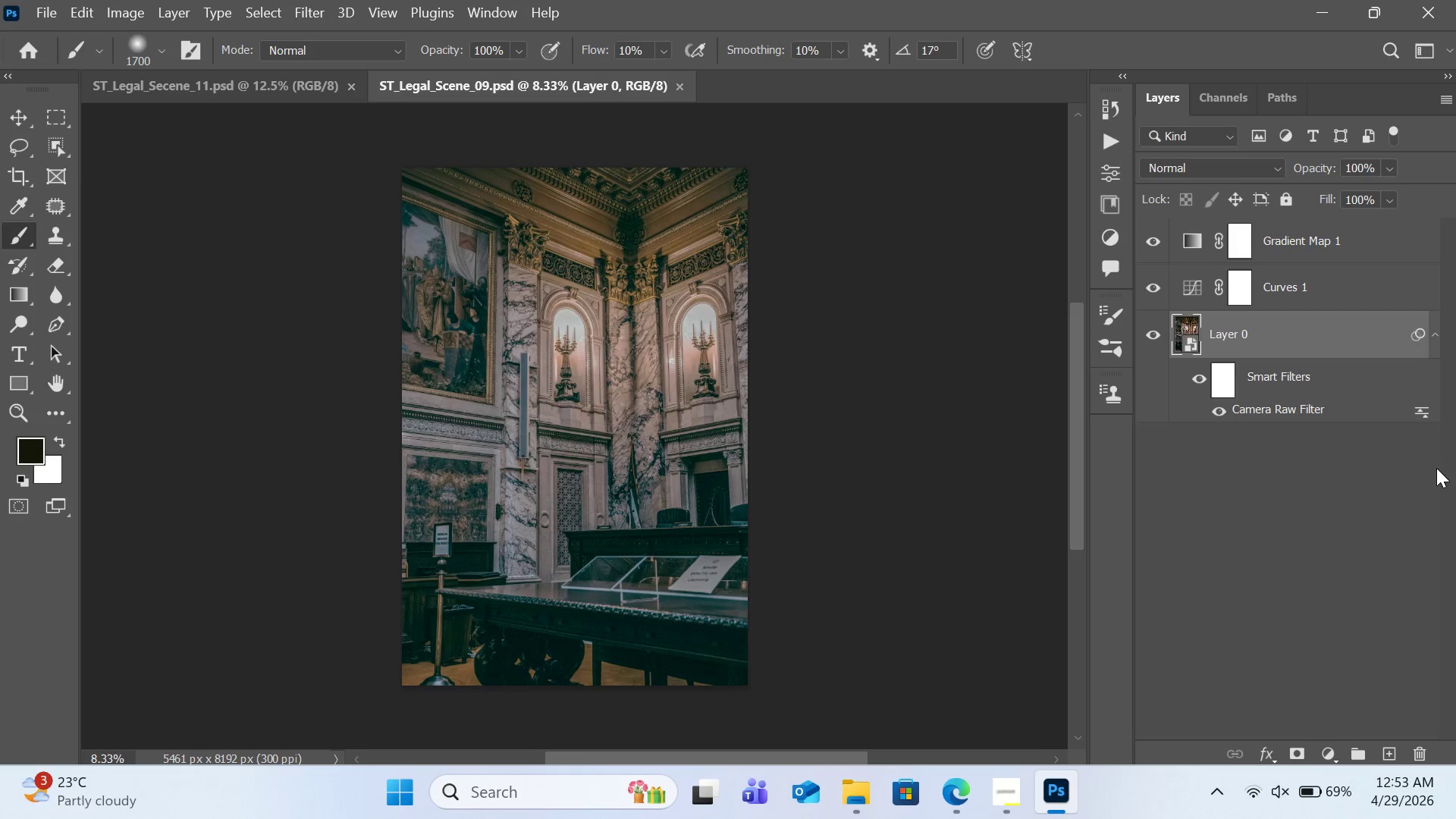 
left_click([682, 80])
 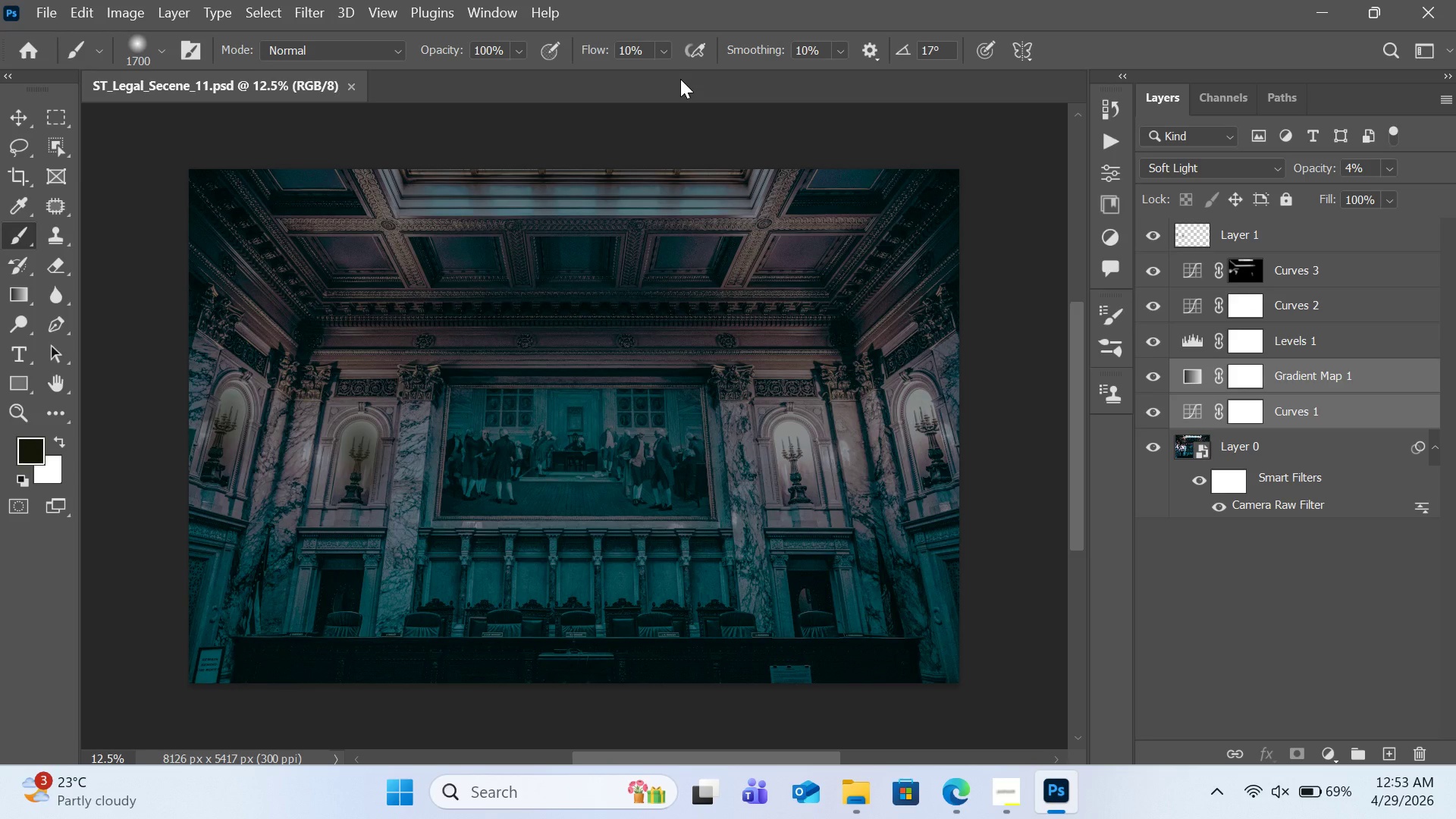 
wait(5.37)
 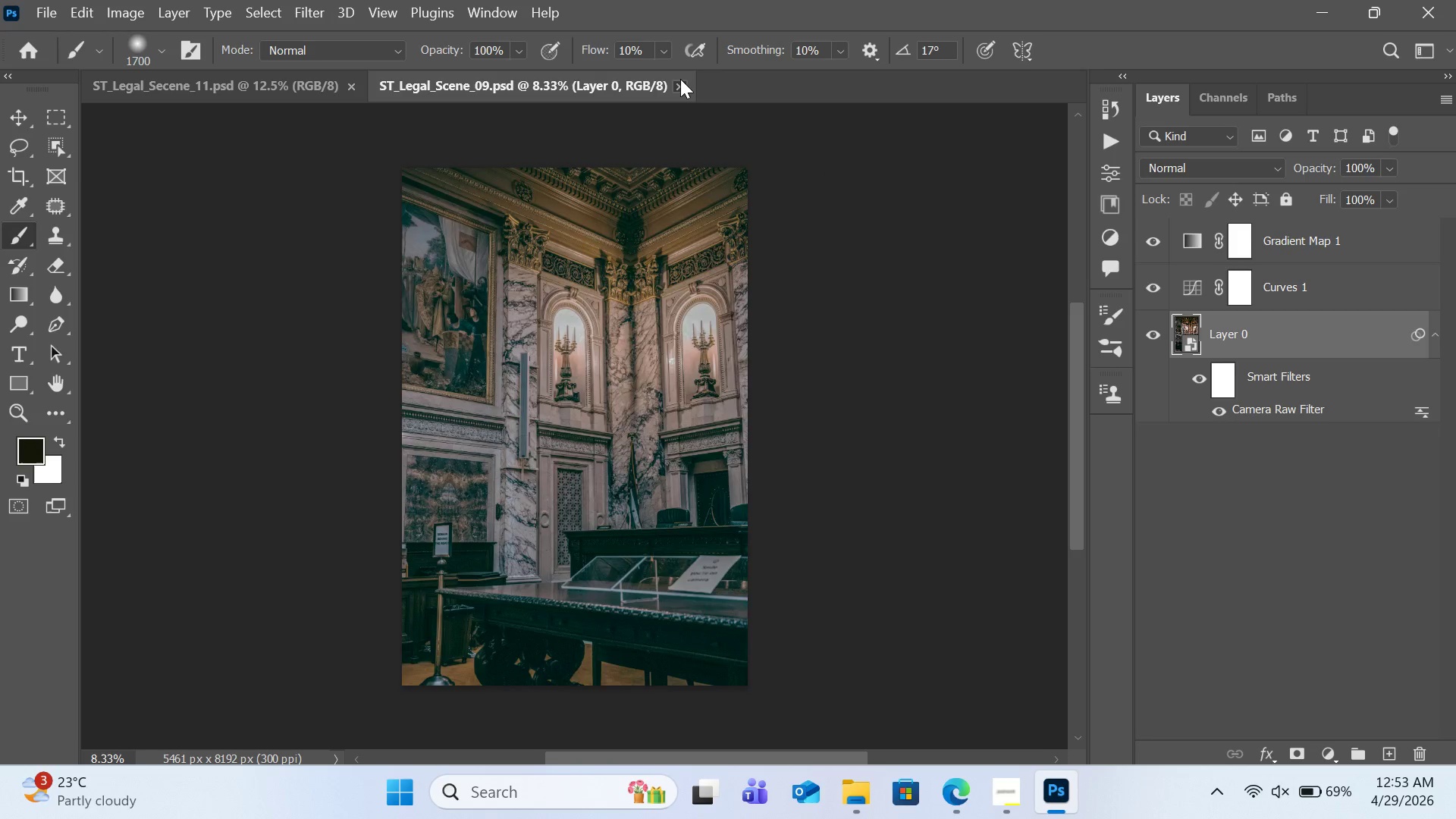 
mouse_move([378, 91])
 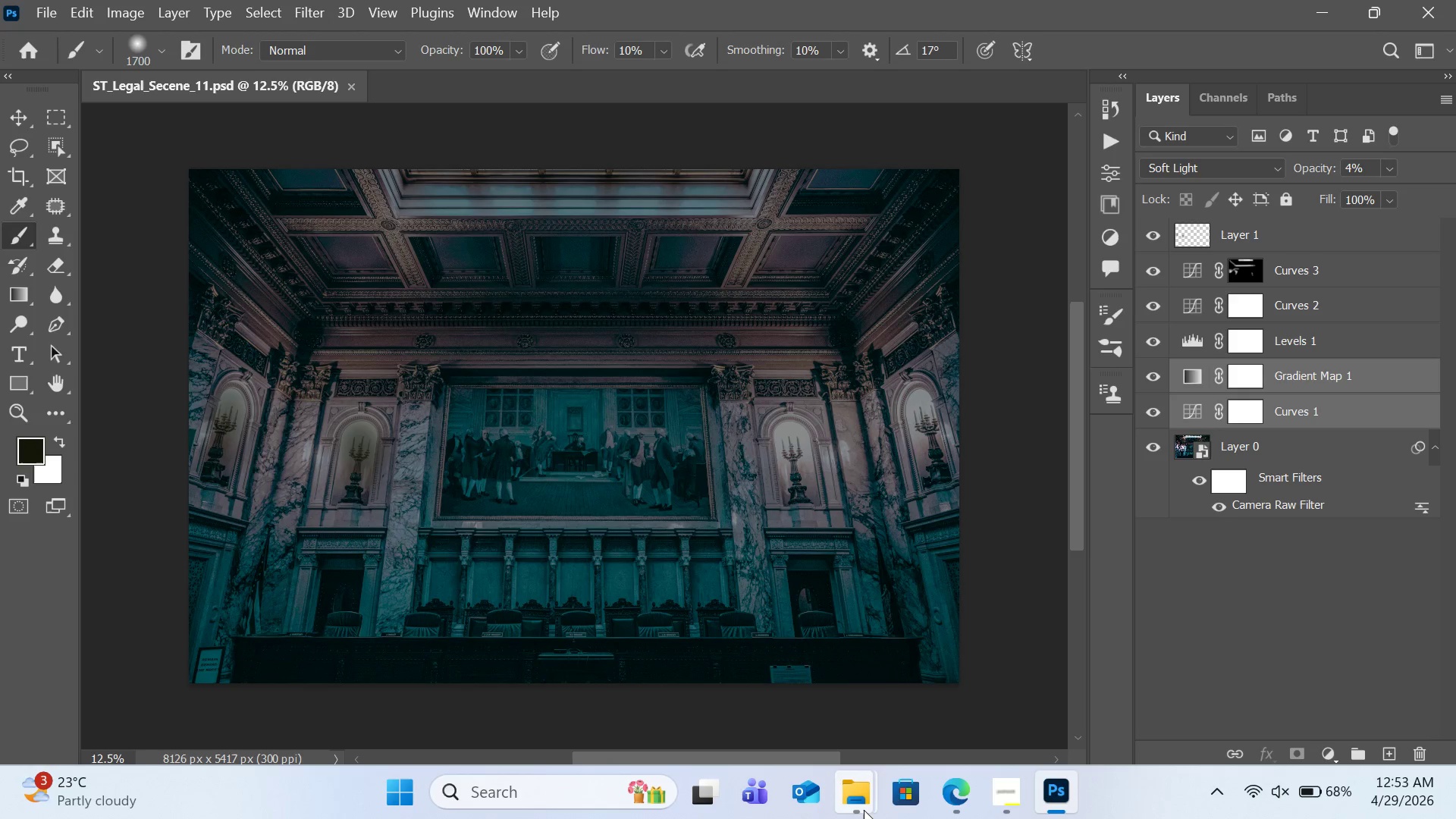 
left_click([867, 803])
 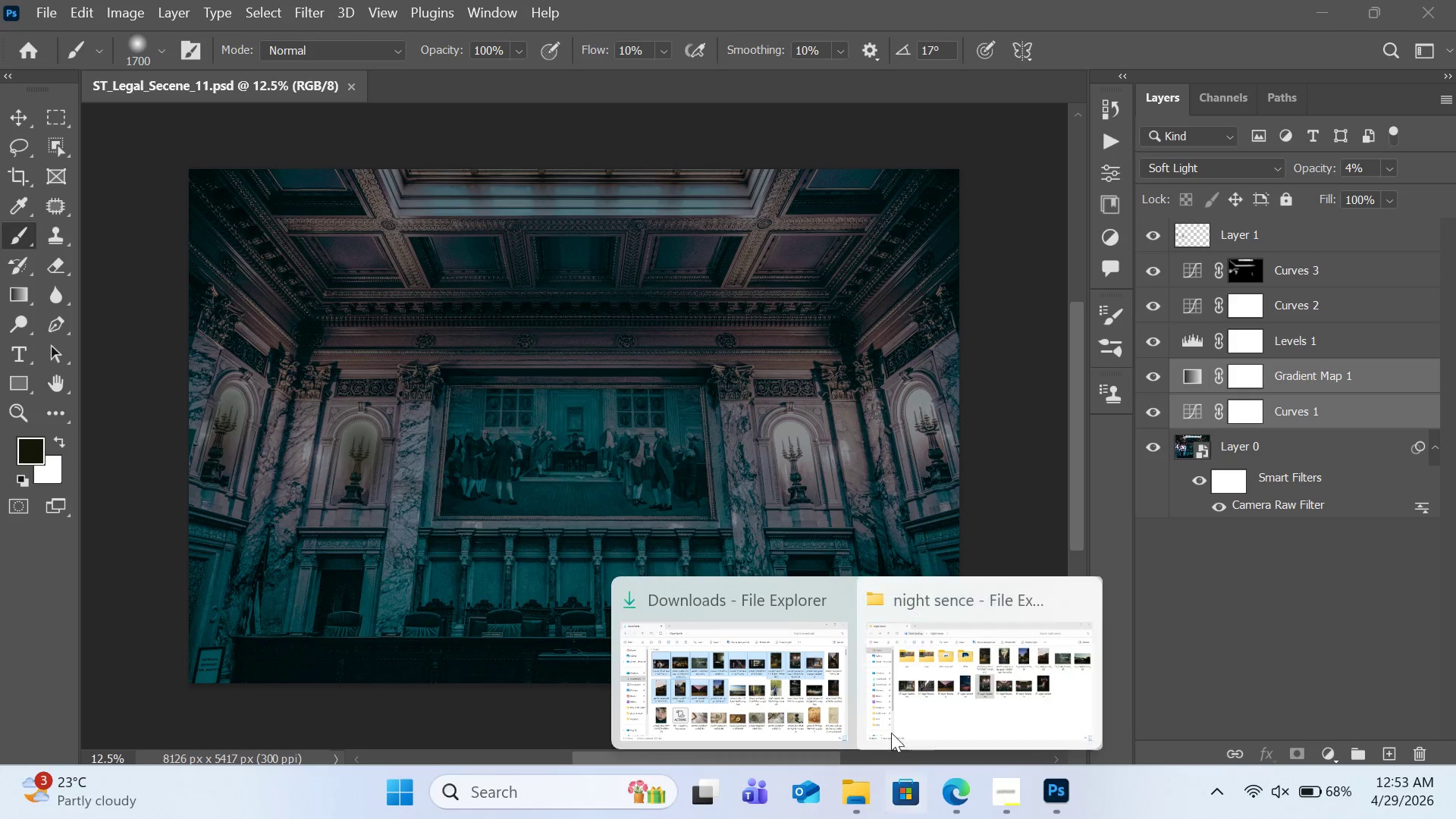 
left_click([905, 689])
 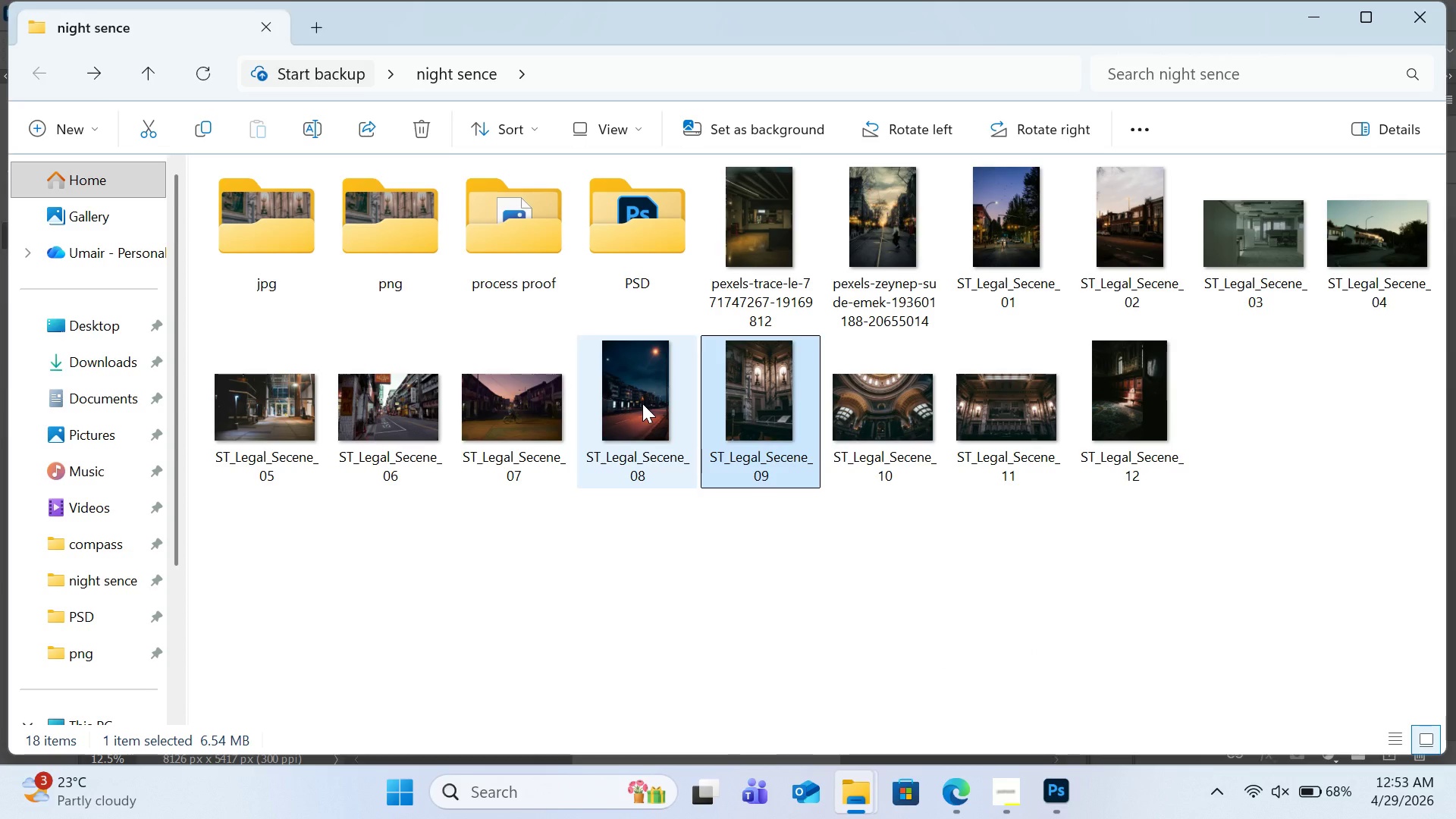 
left_click([642, 403])
 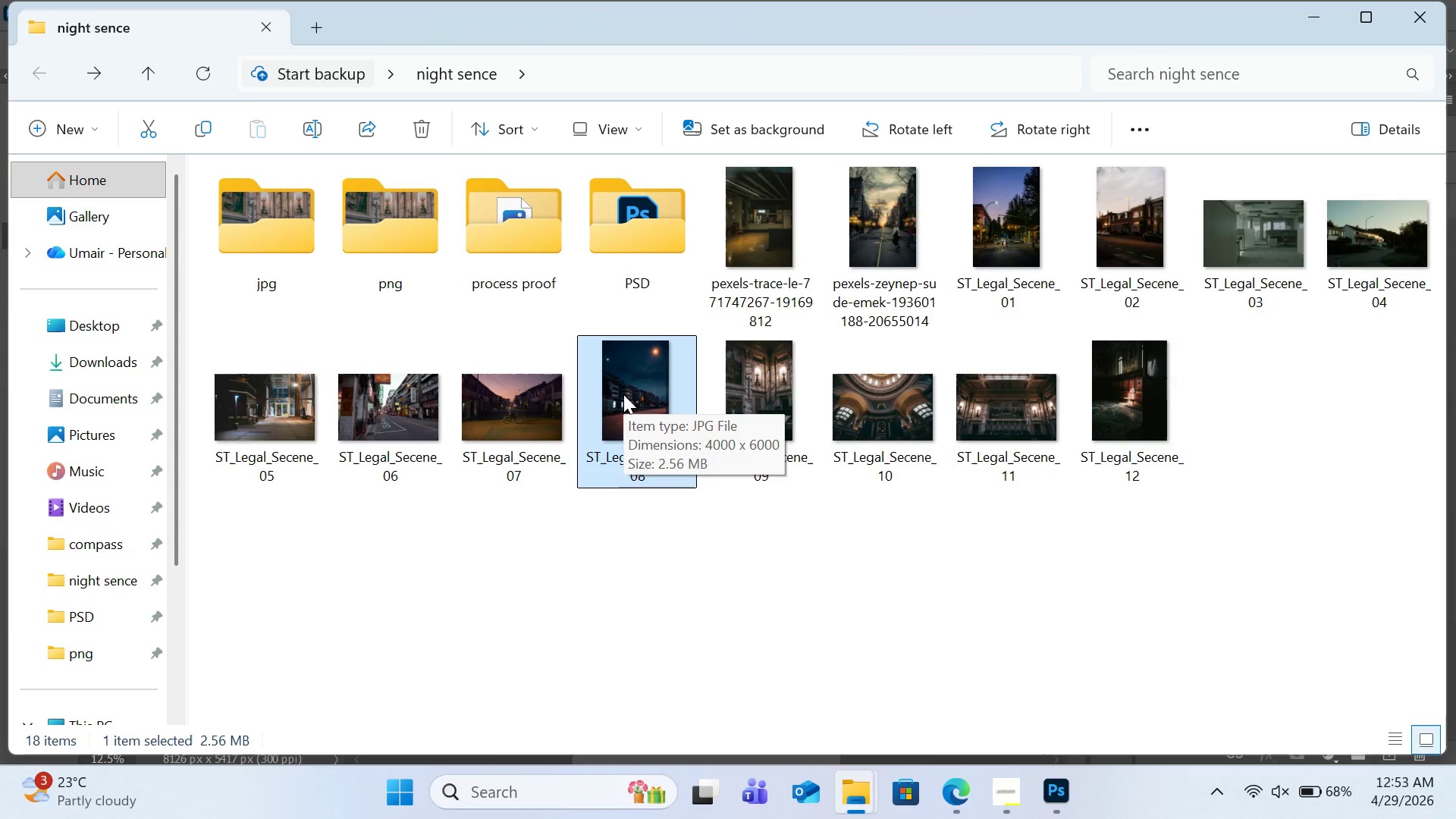 
left_click_drag(start_coordinate=[623, 394], to_coordinate=[502, 78])
 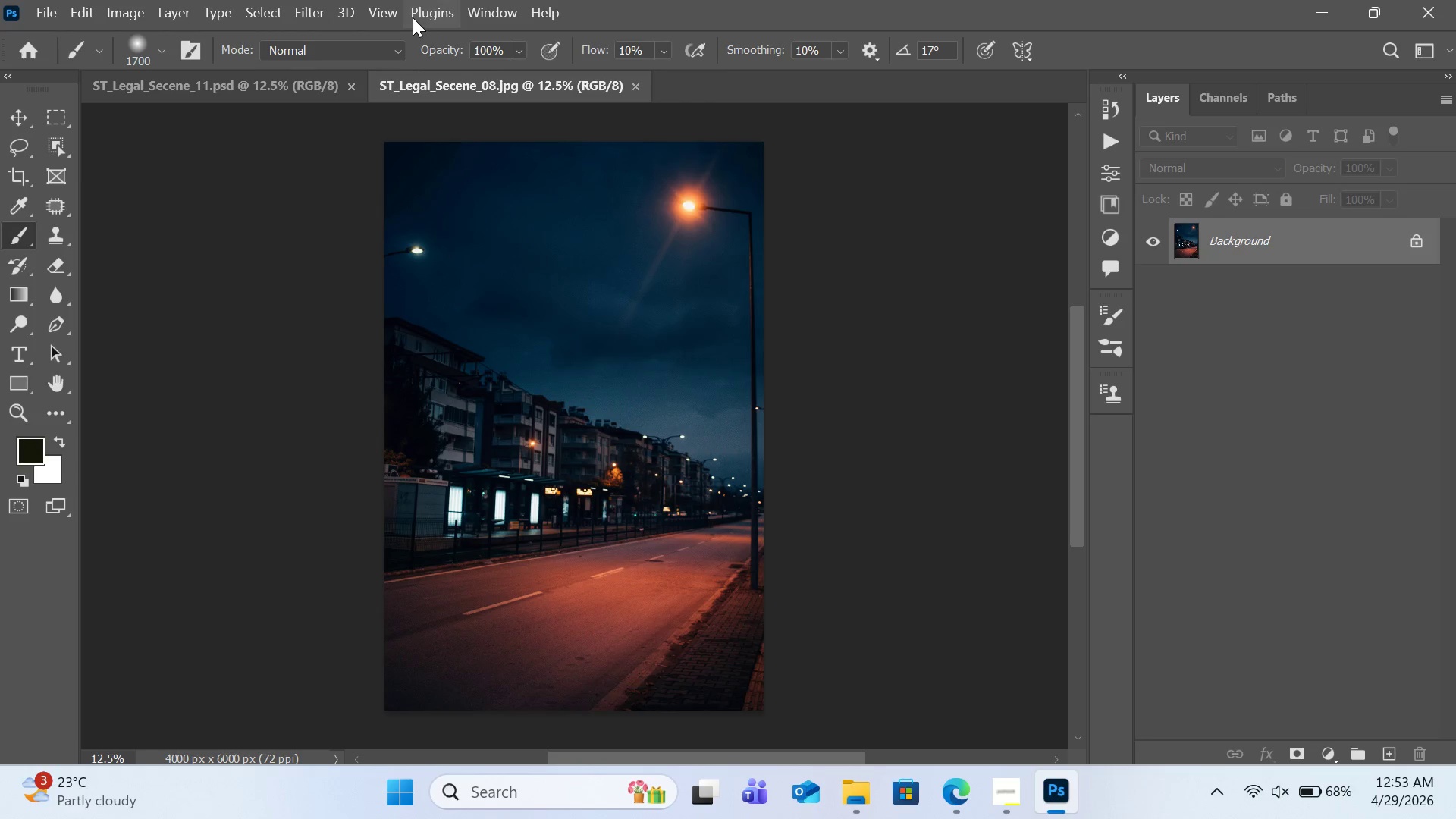 
wait(12.29)
 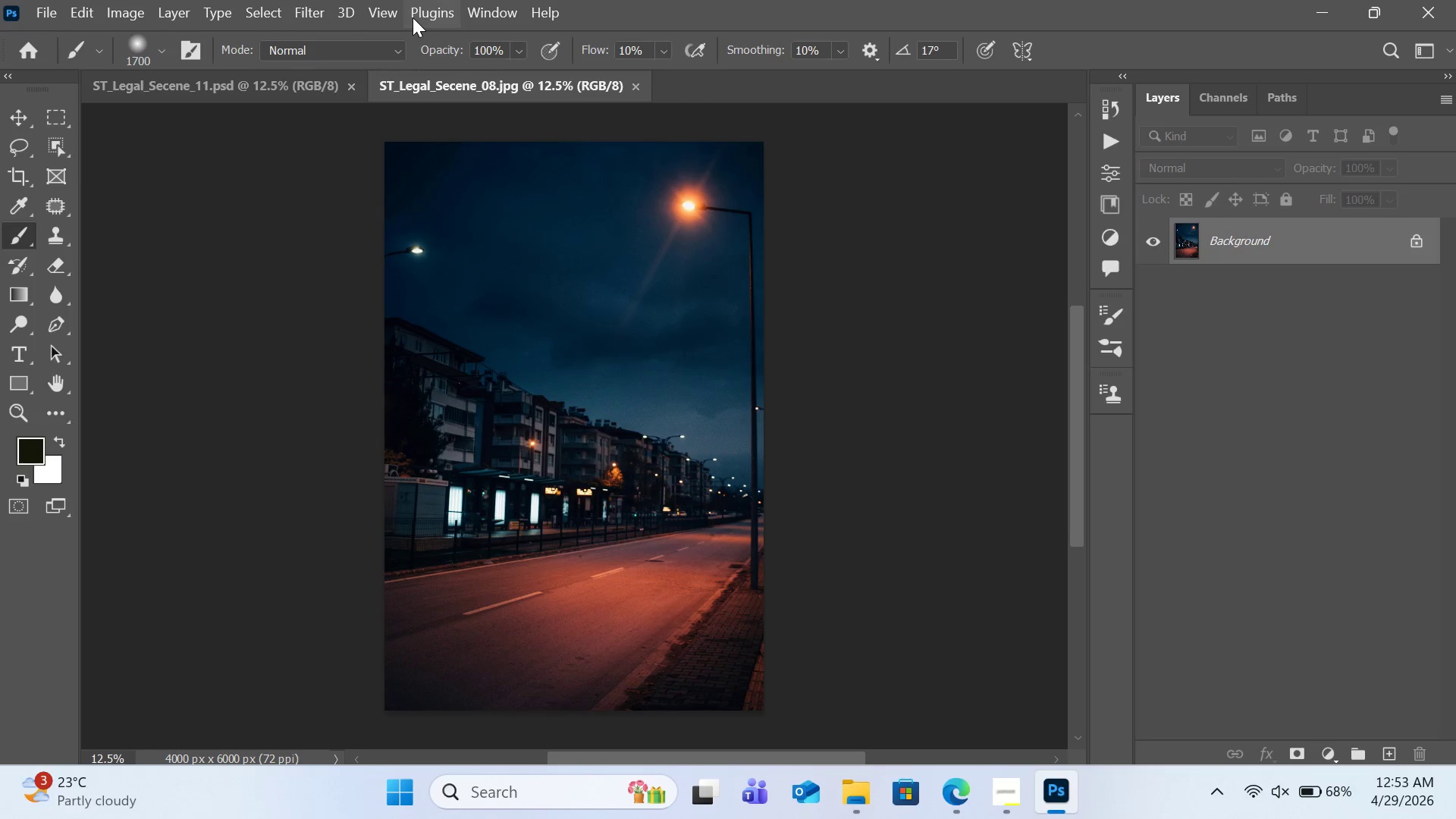 
mouse_move([1384, 276])
 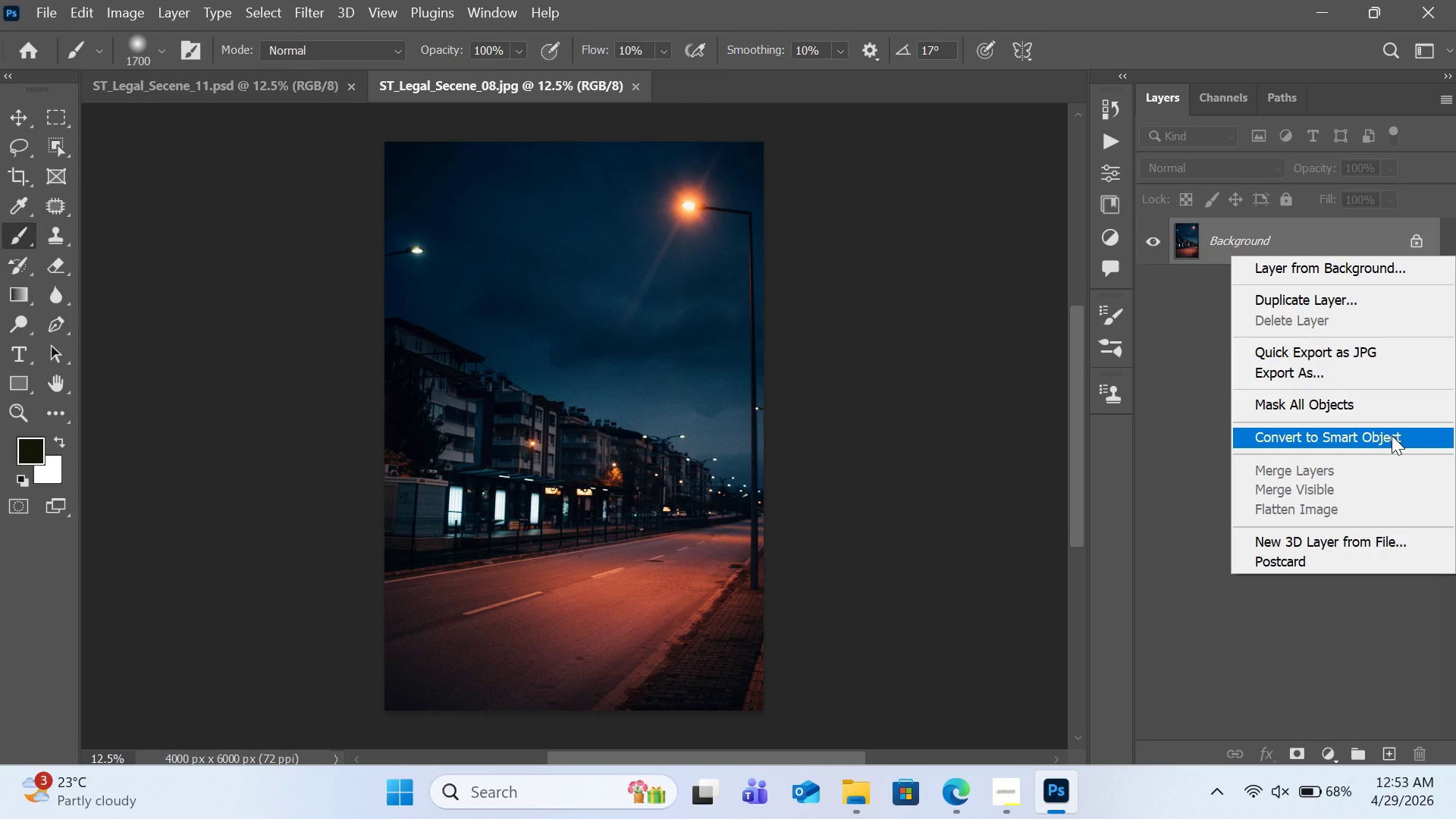 
left_click([1392, 435])
 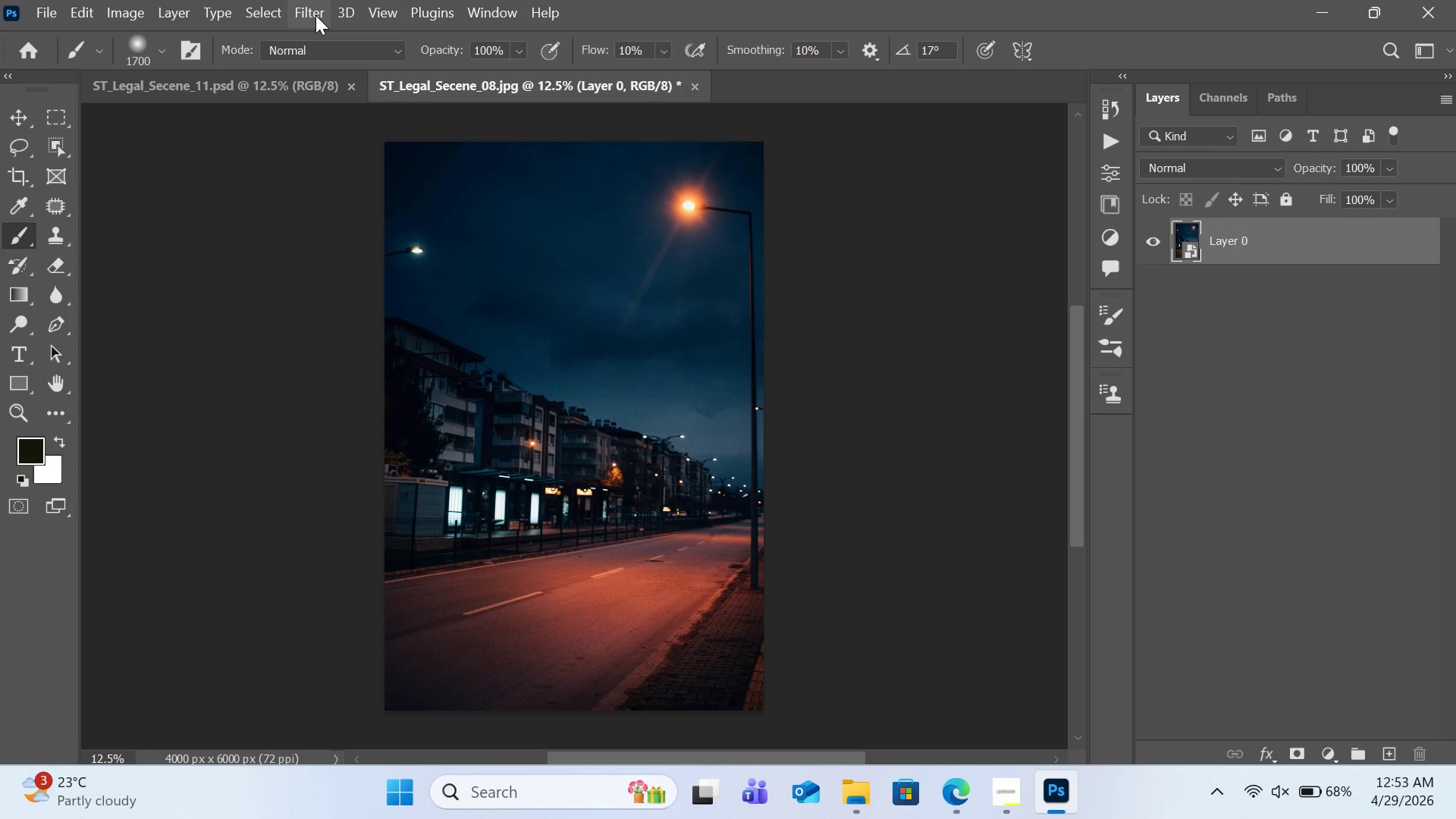 
left_click([315, 15])
 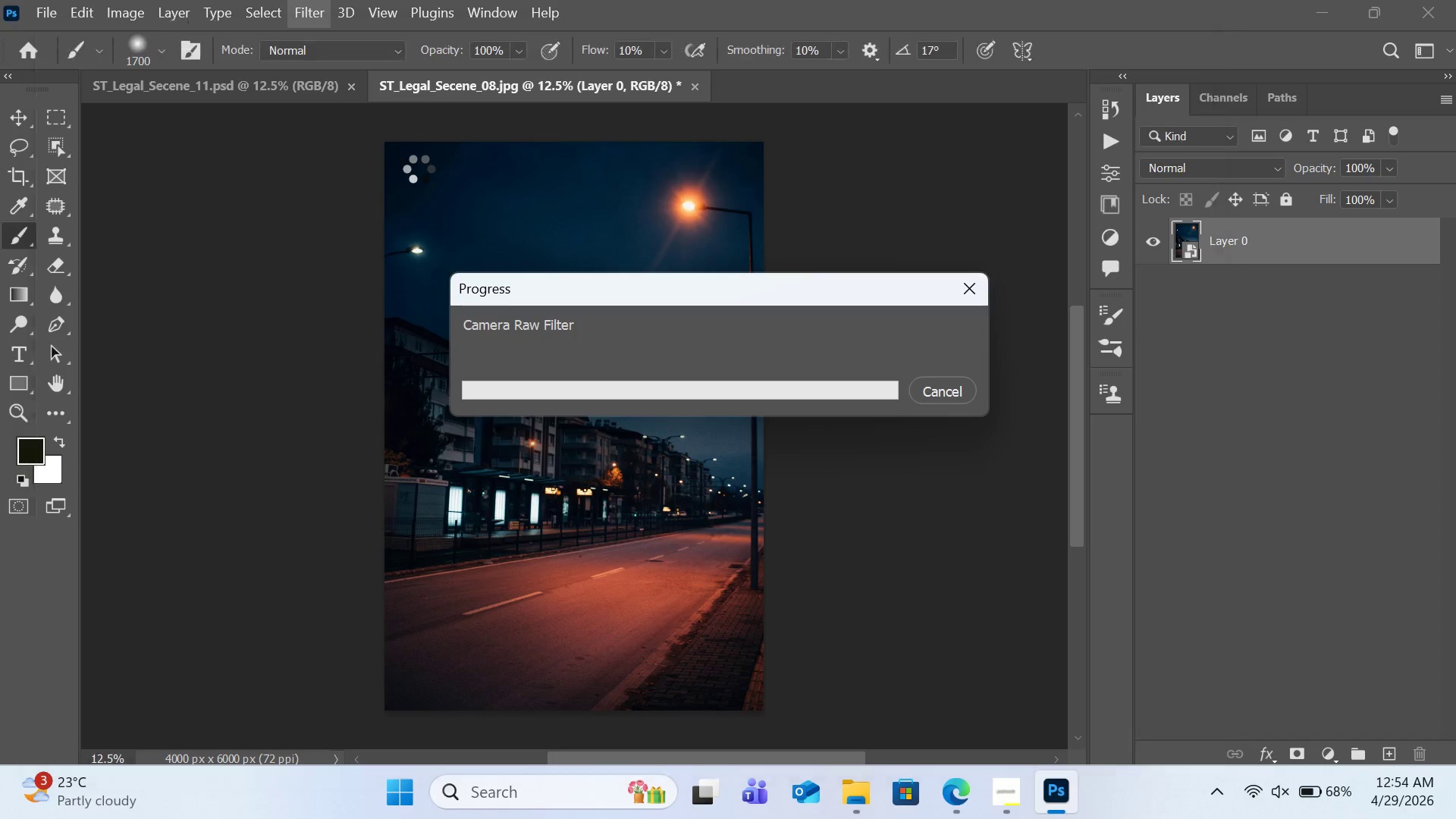 
wait(19.27)
 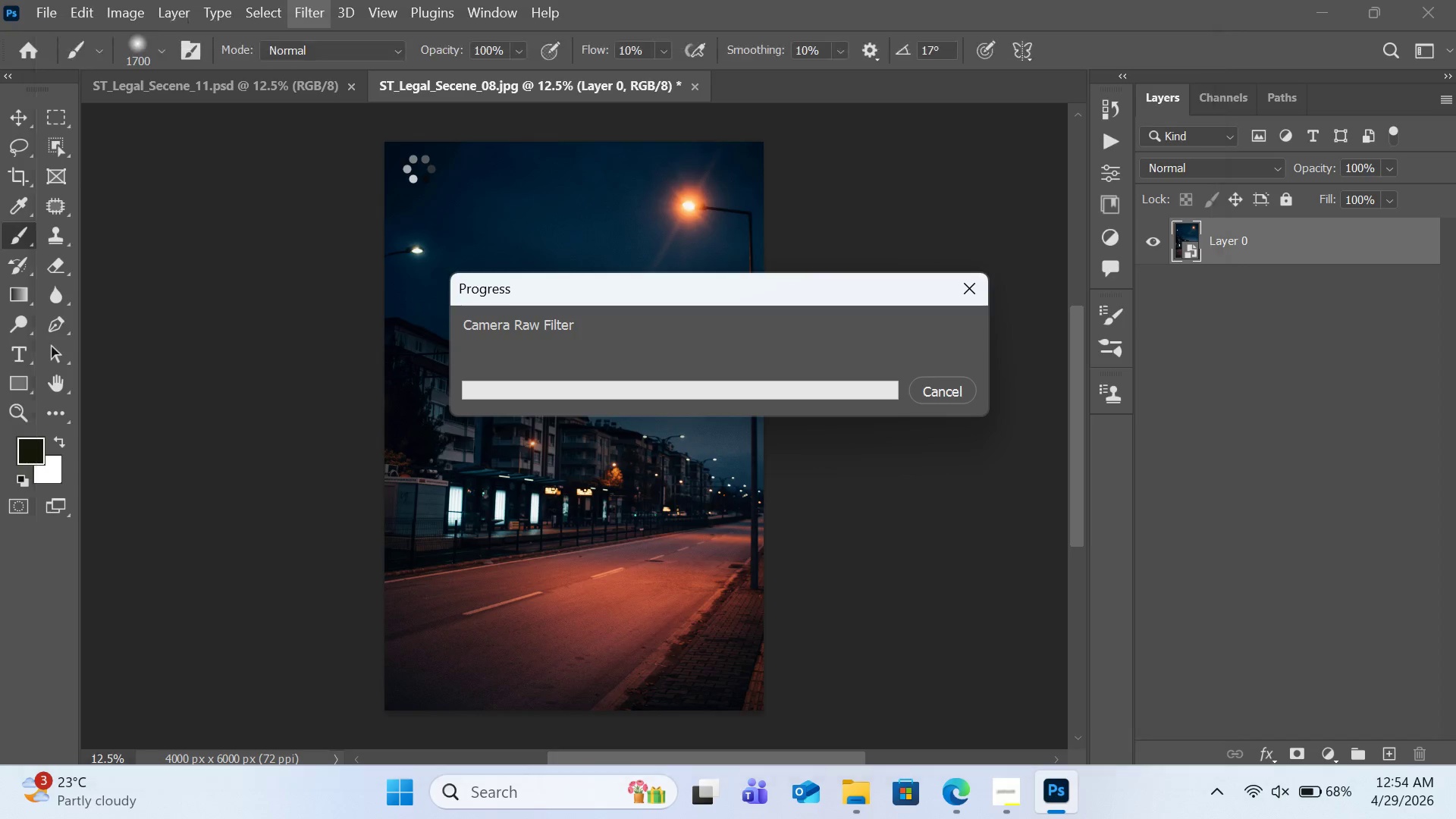 
left_click([1431, 210])
 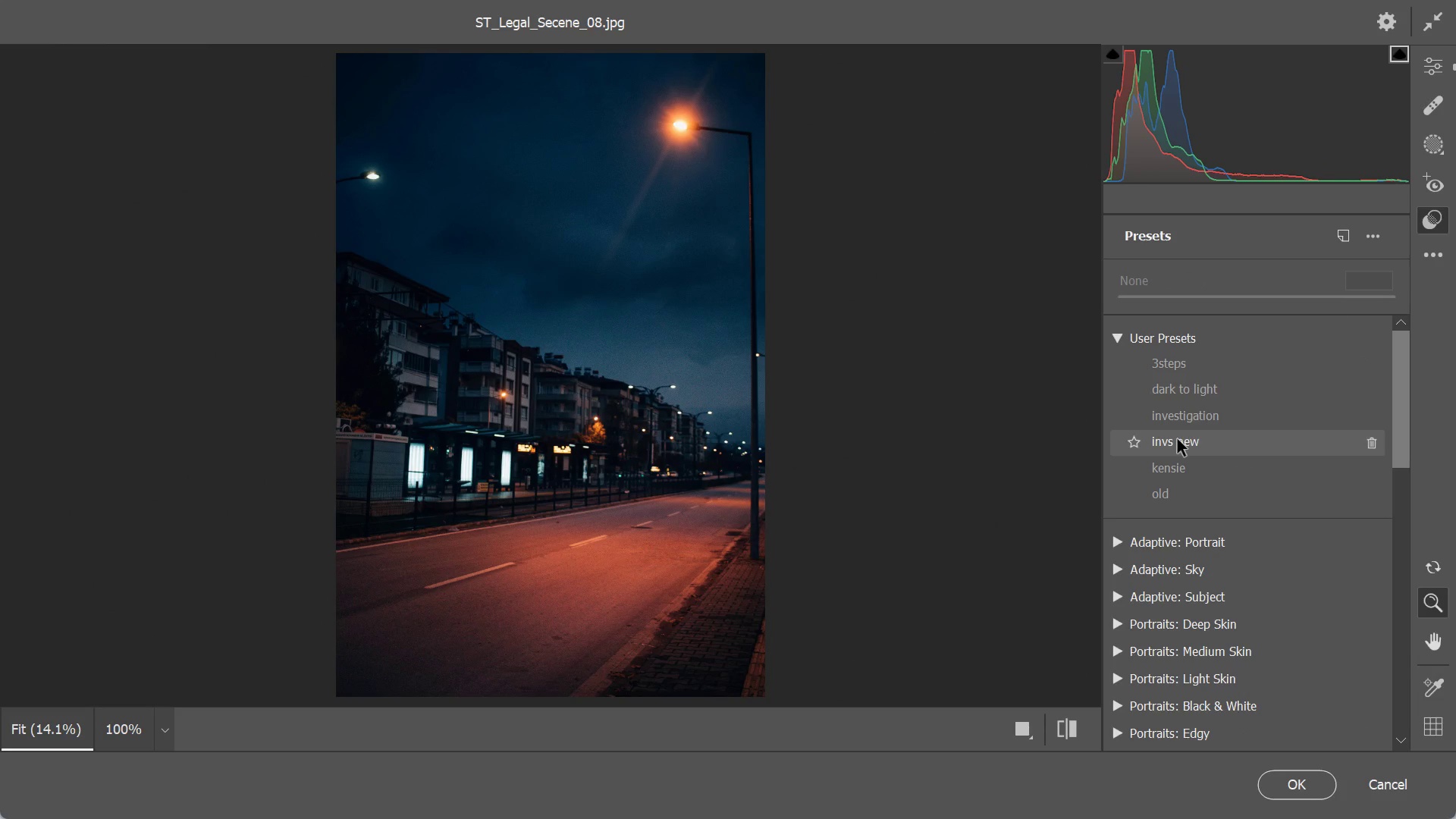 
left_click([1177, 438])
 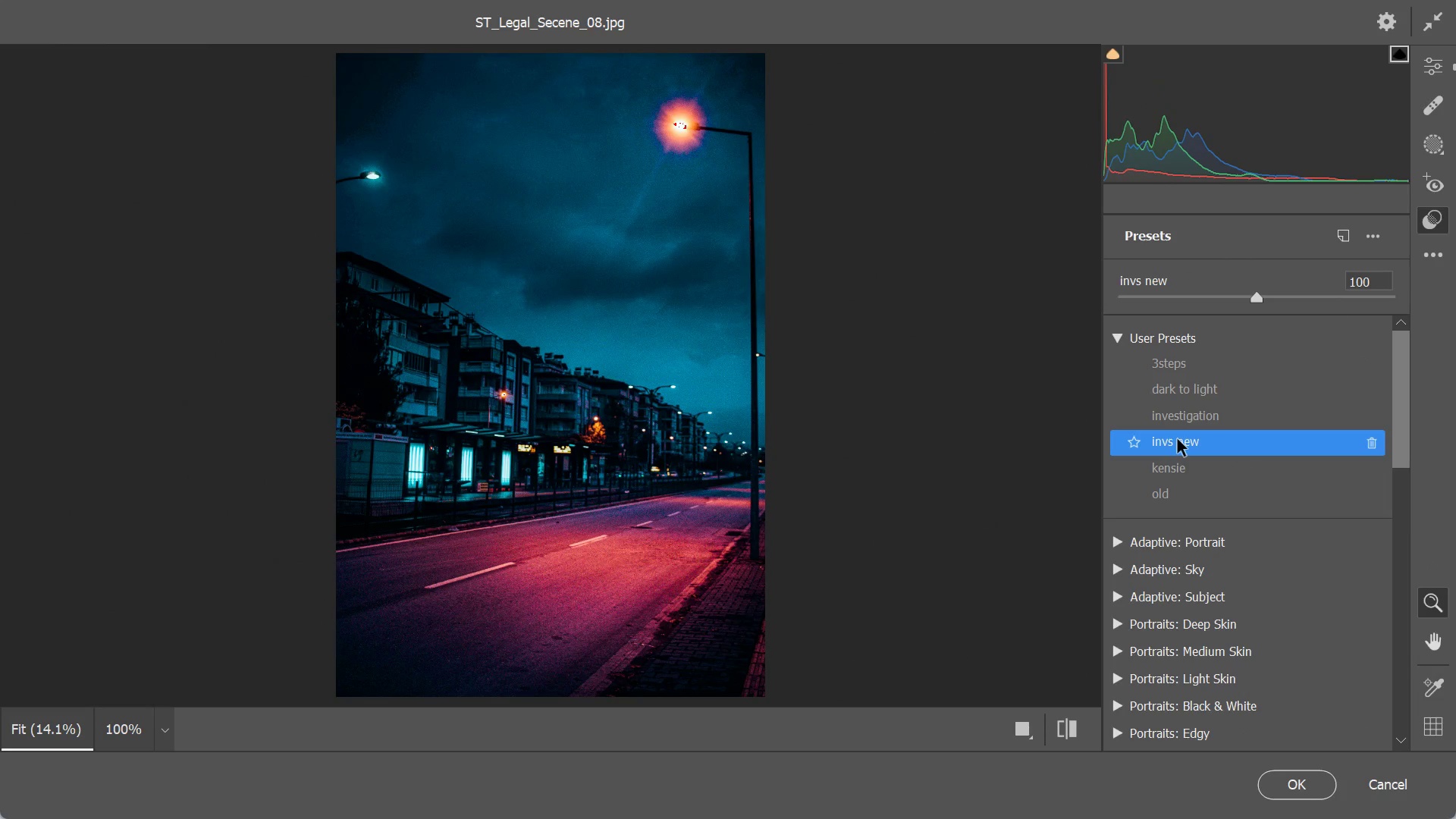 
wait(5.06)
 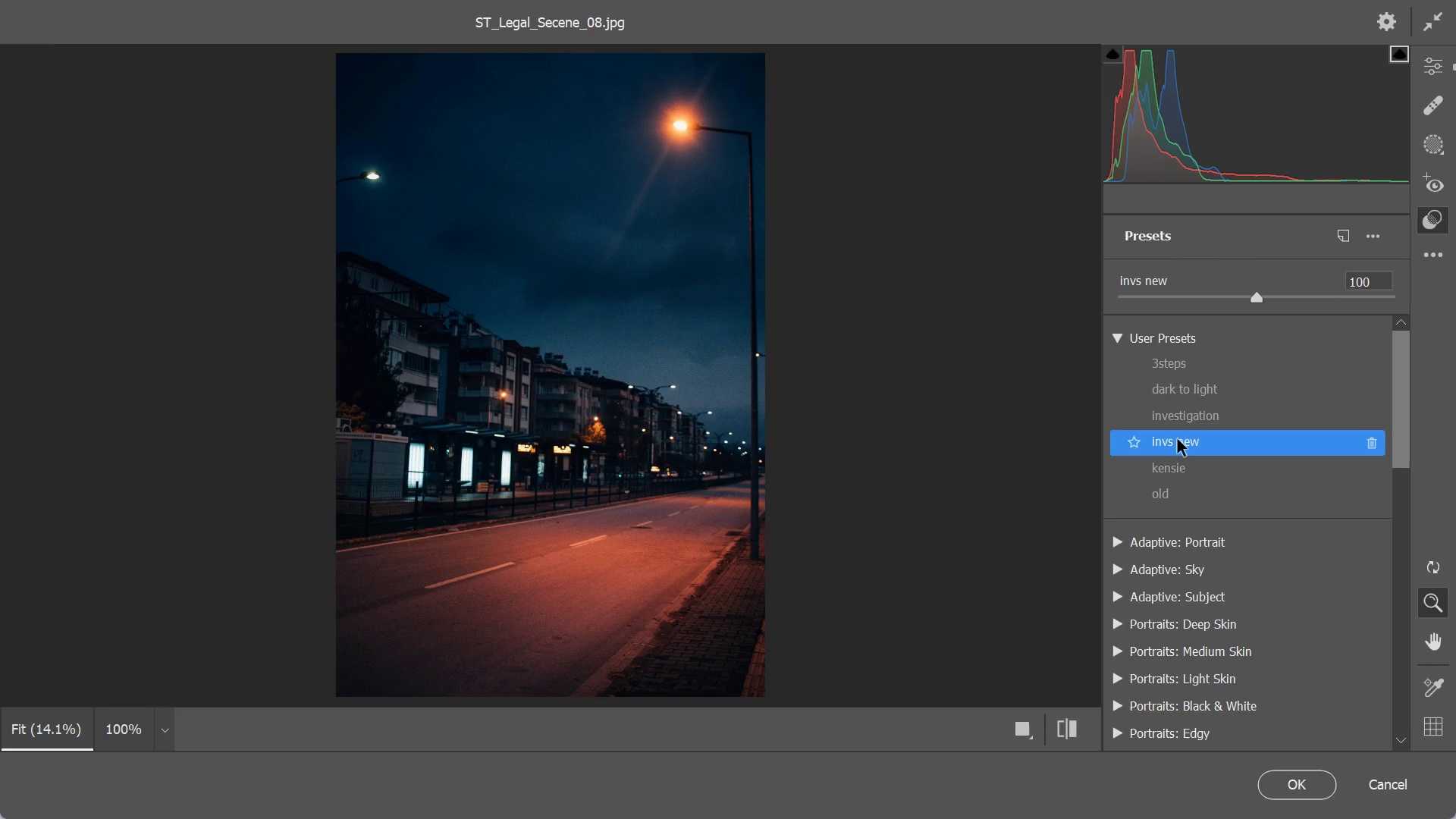 
left_click([1185, 417])
 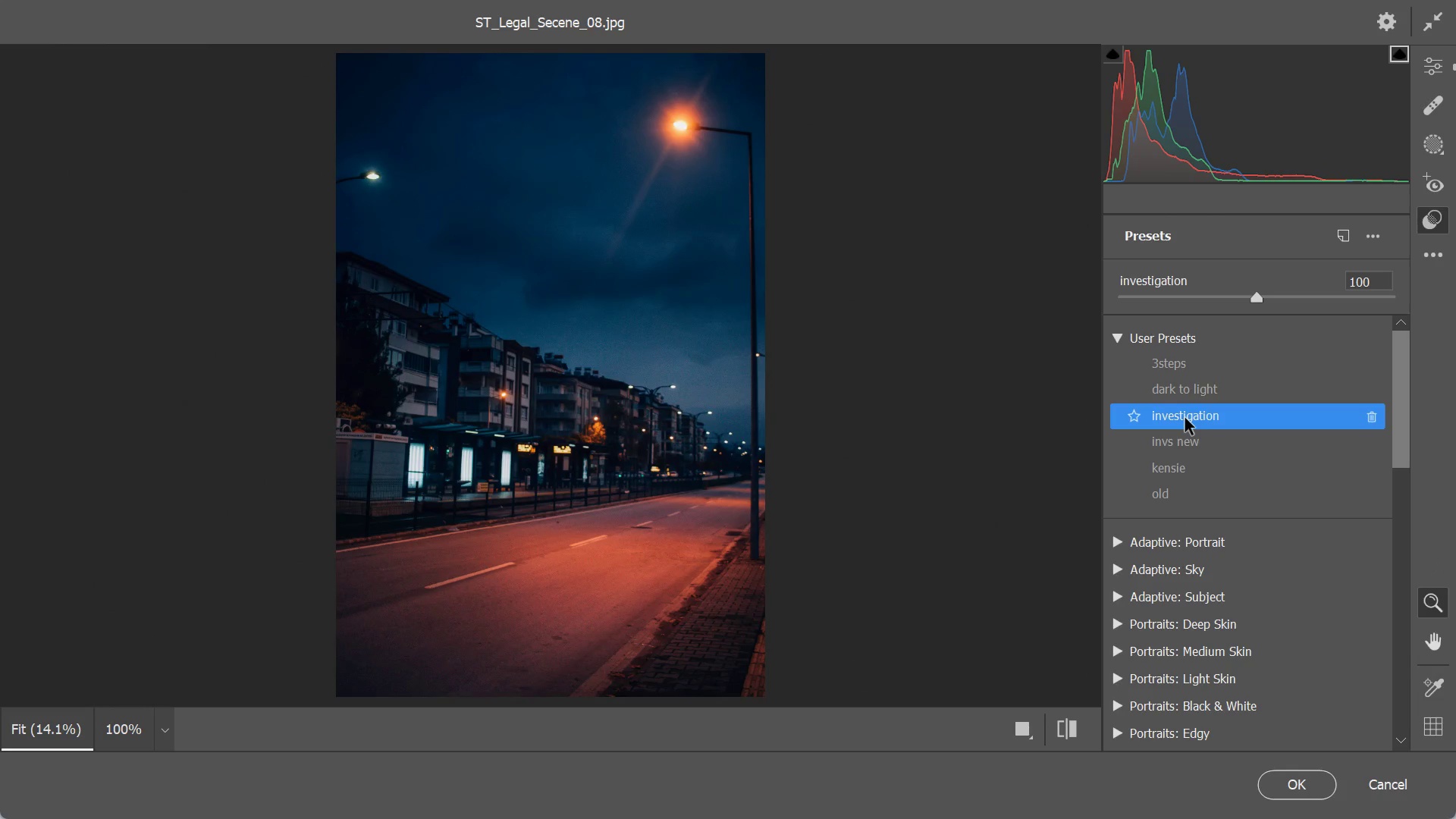 
left_click([1185, 417])
 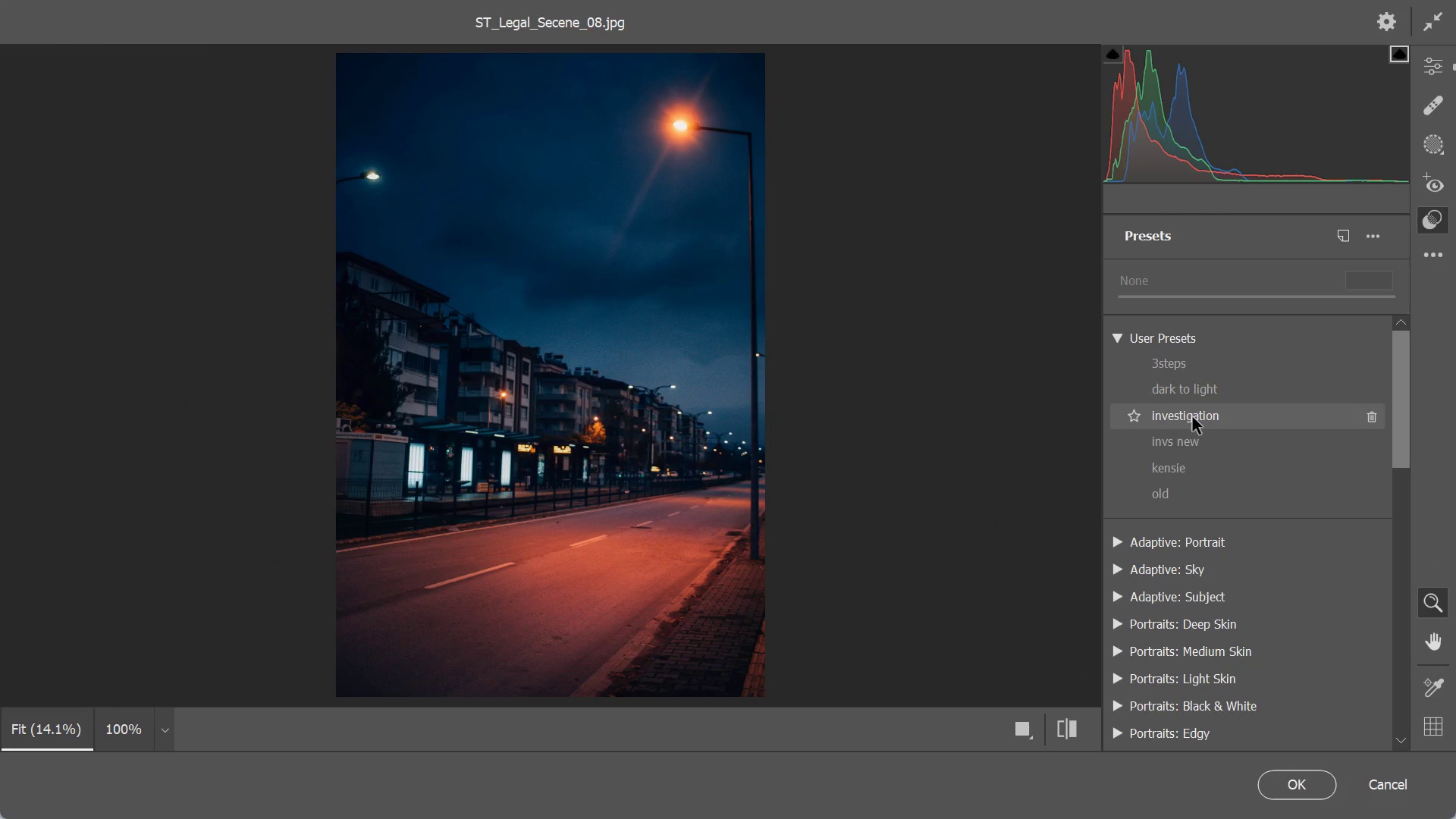 
wait(10.31)
 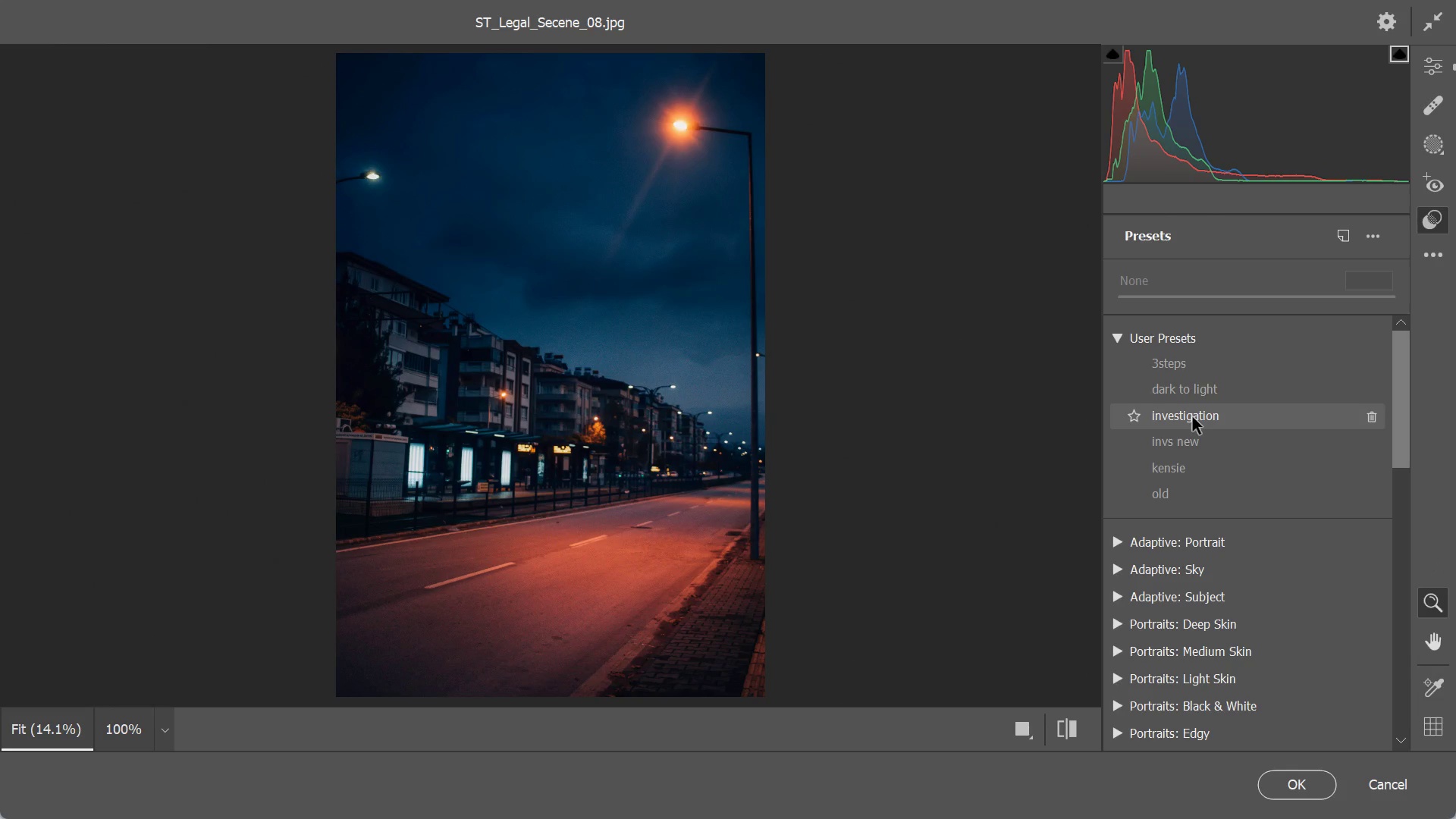 
left_click([1192, 416])
 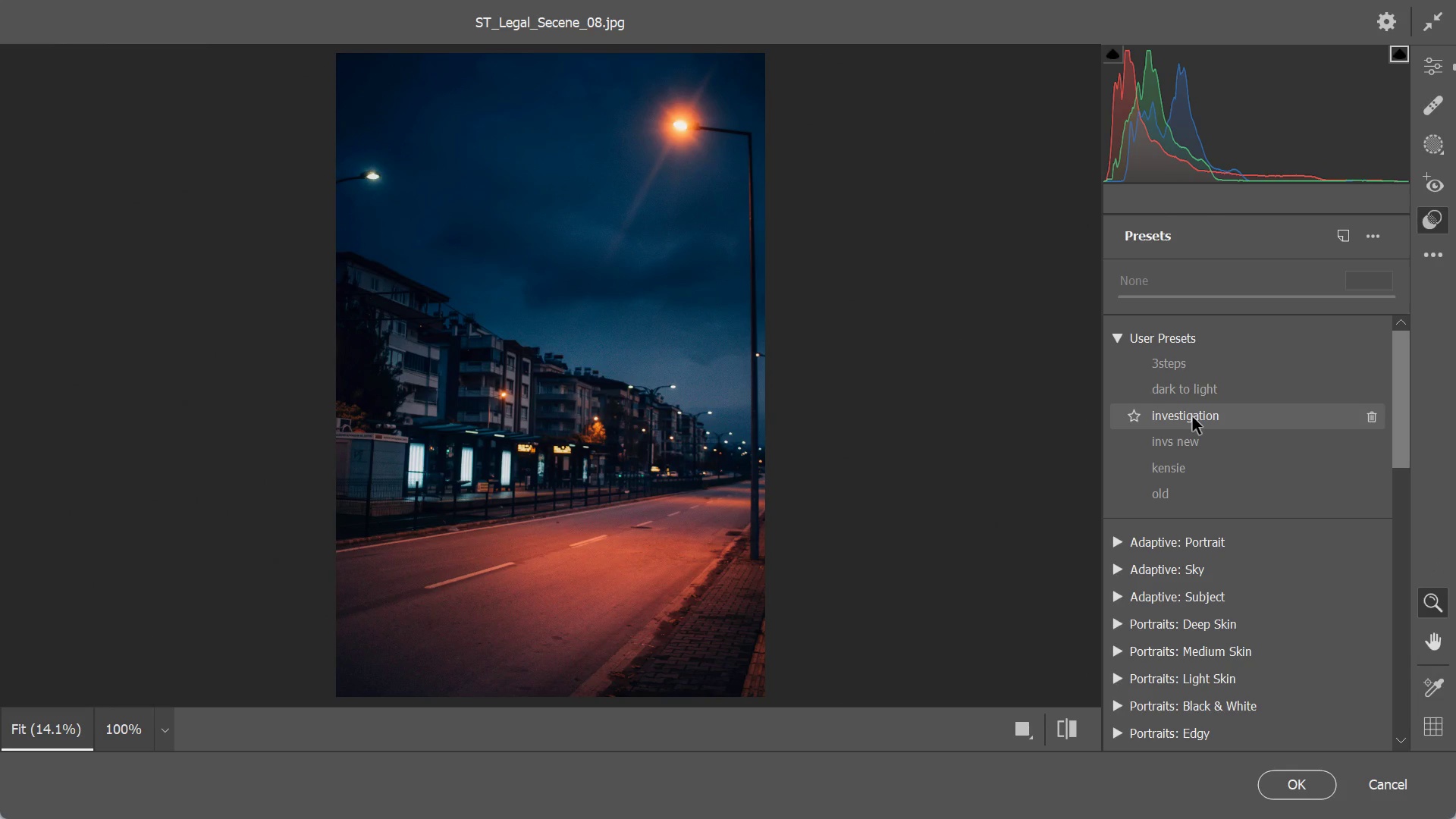 
left_click([1283, 776])
 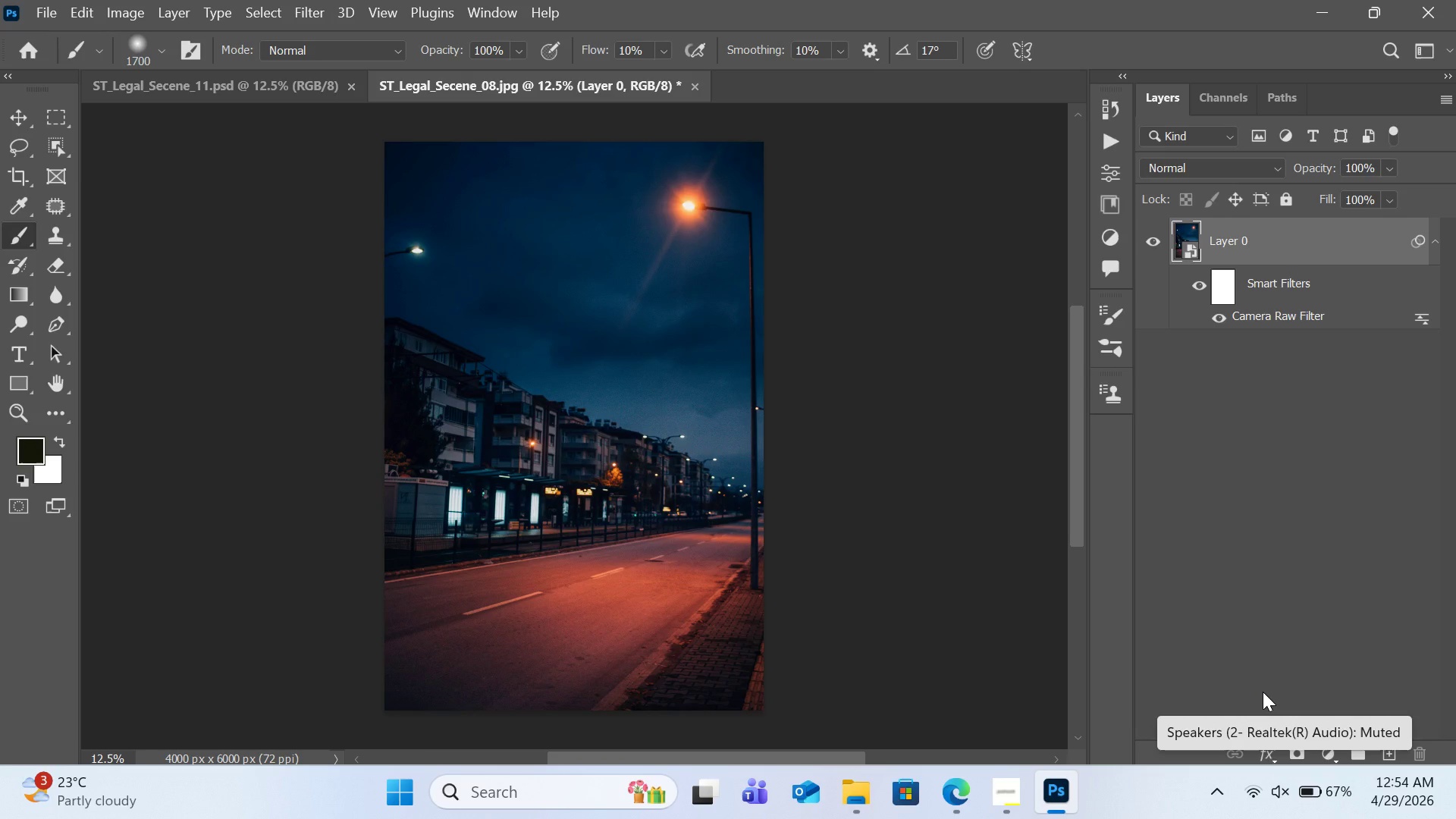 
wait(26.06)
 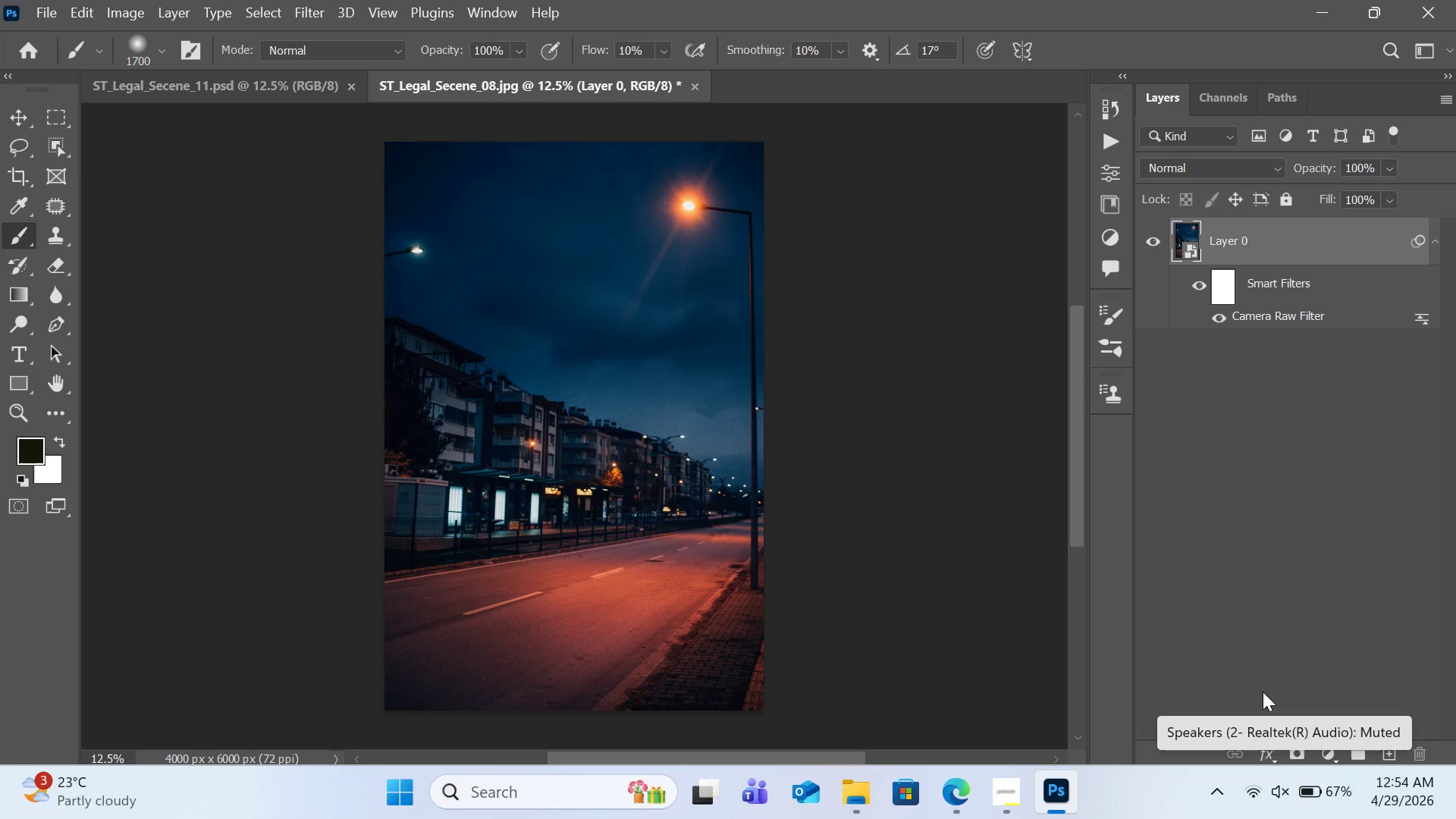 
left_click([1322, 747])
 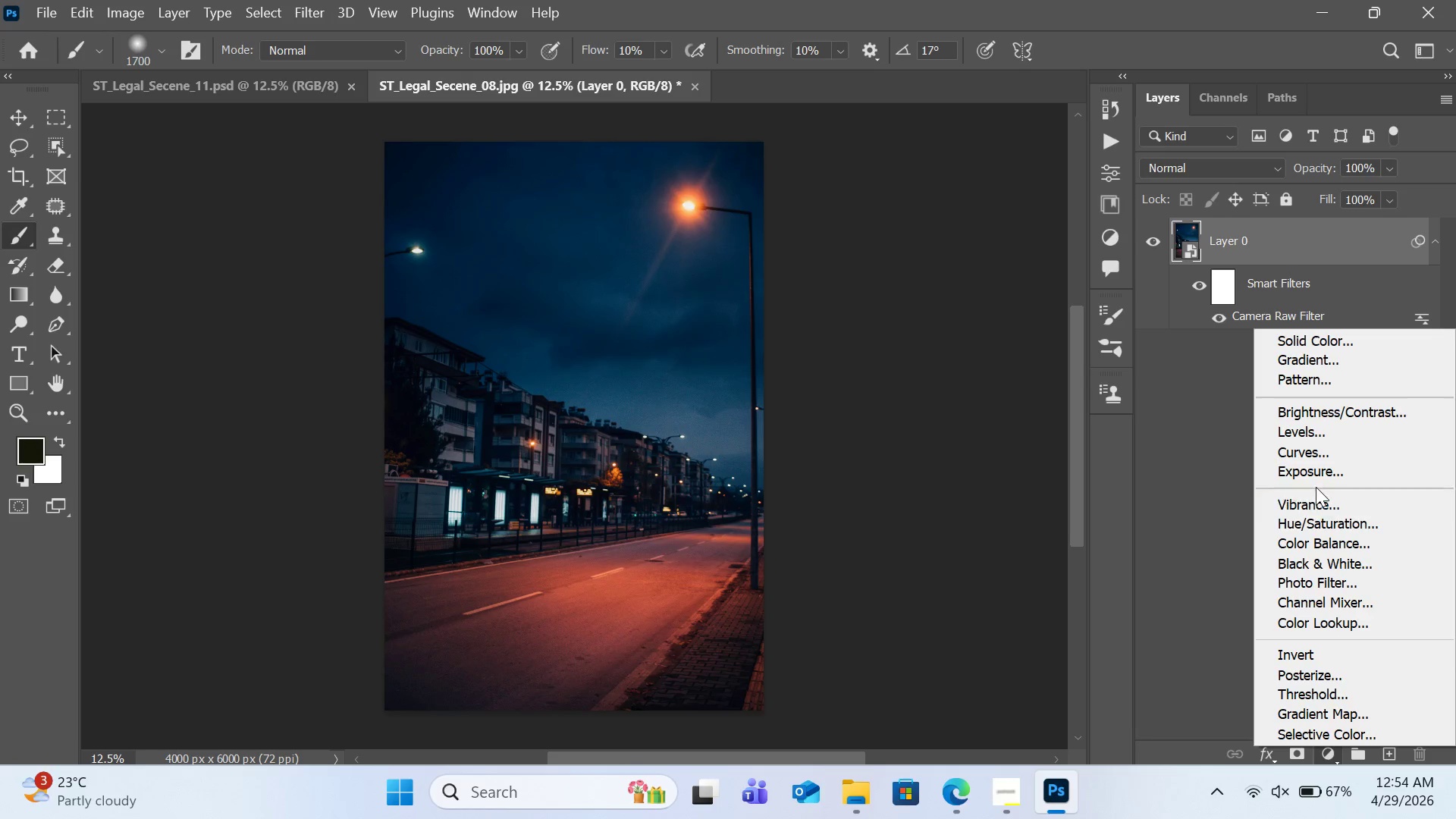 
left_click([1316, 452])
 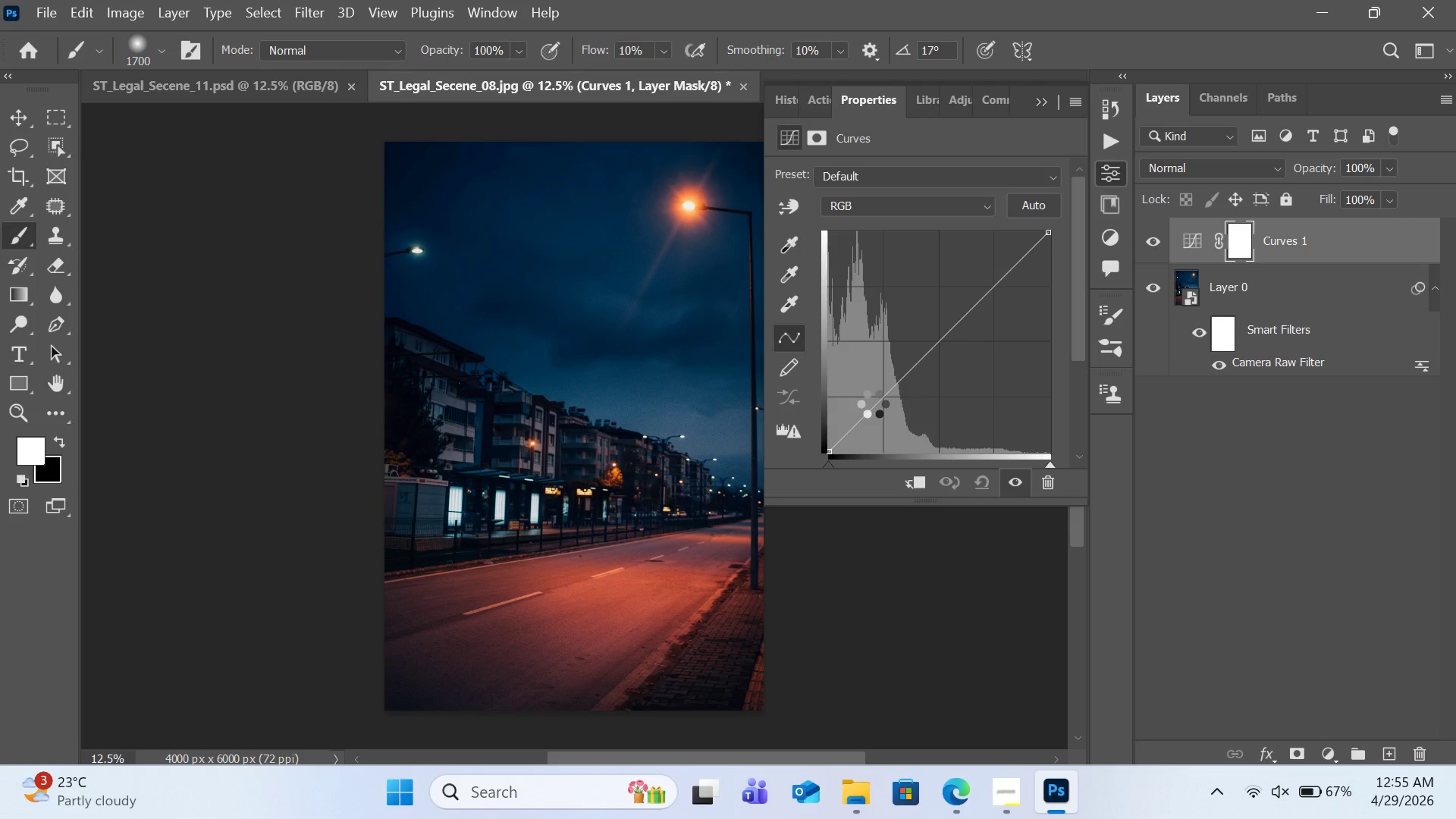 
left_click_drag(start_coordinate=[871, 403], to_coordinate=[866, 403])
 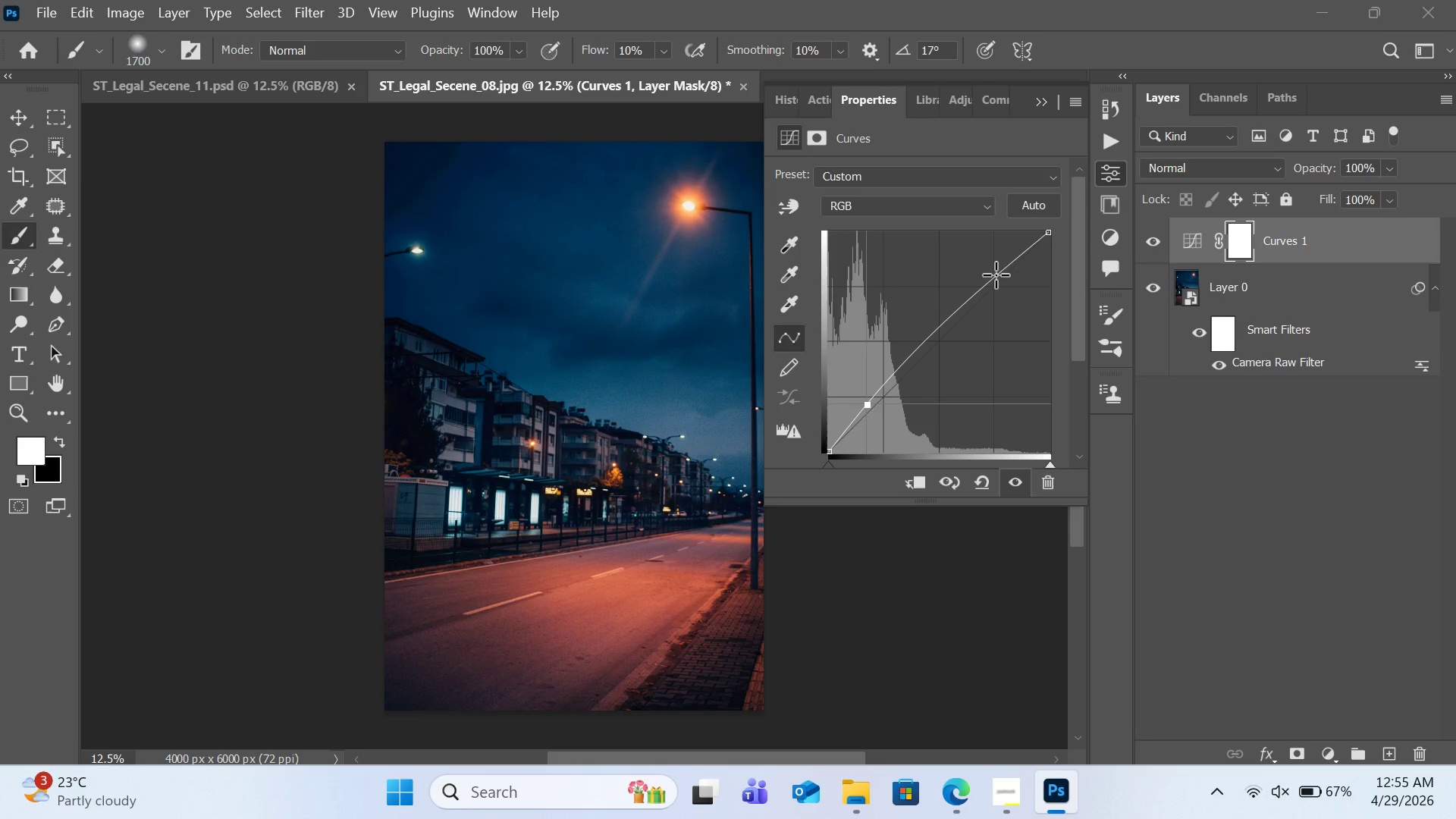 
left_click_drag(start_coordinate=[997, 275], to_coordinate=[1008, 301])
 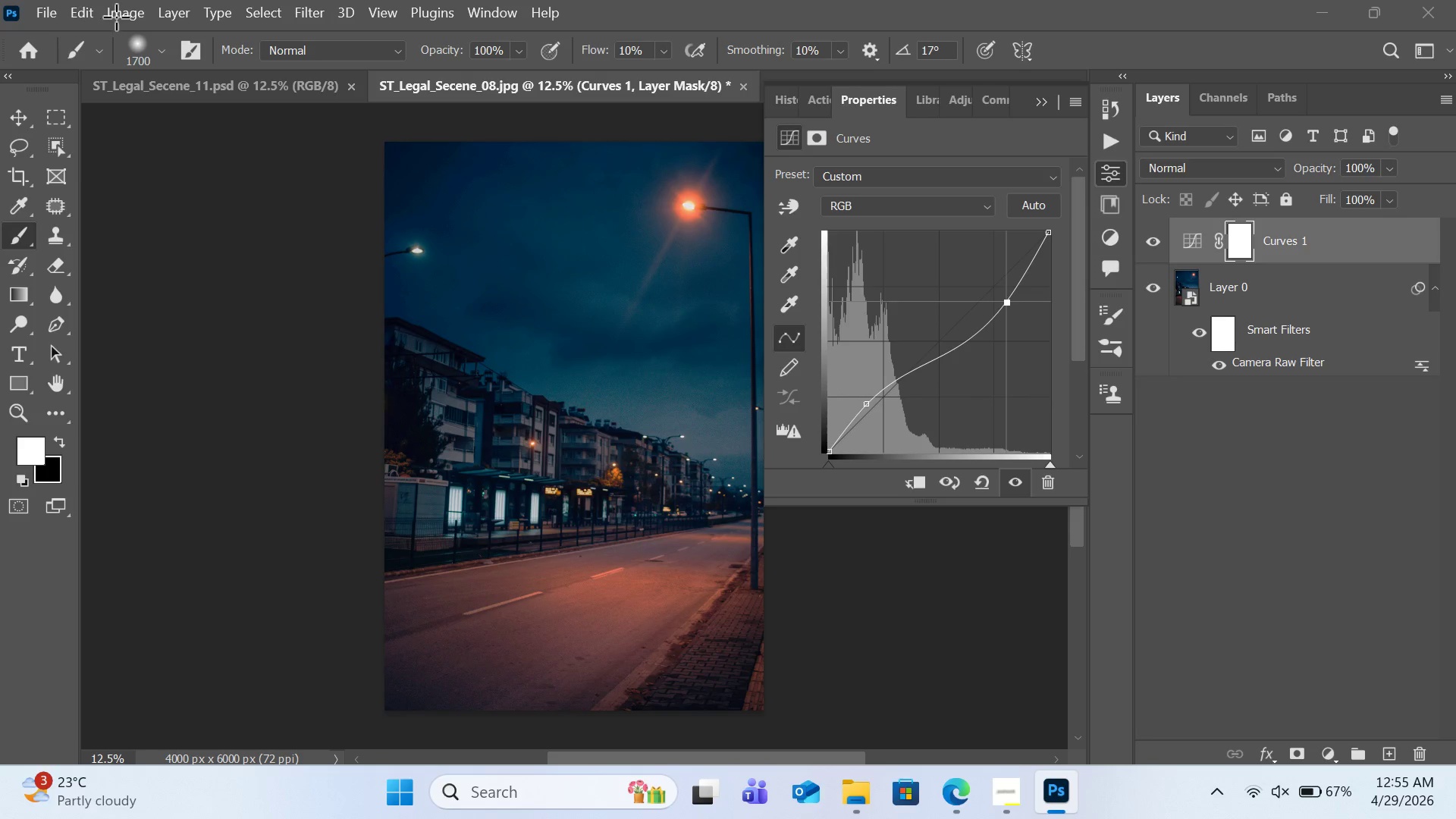 
mouse_move([128, 34])
 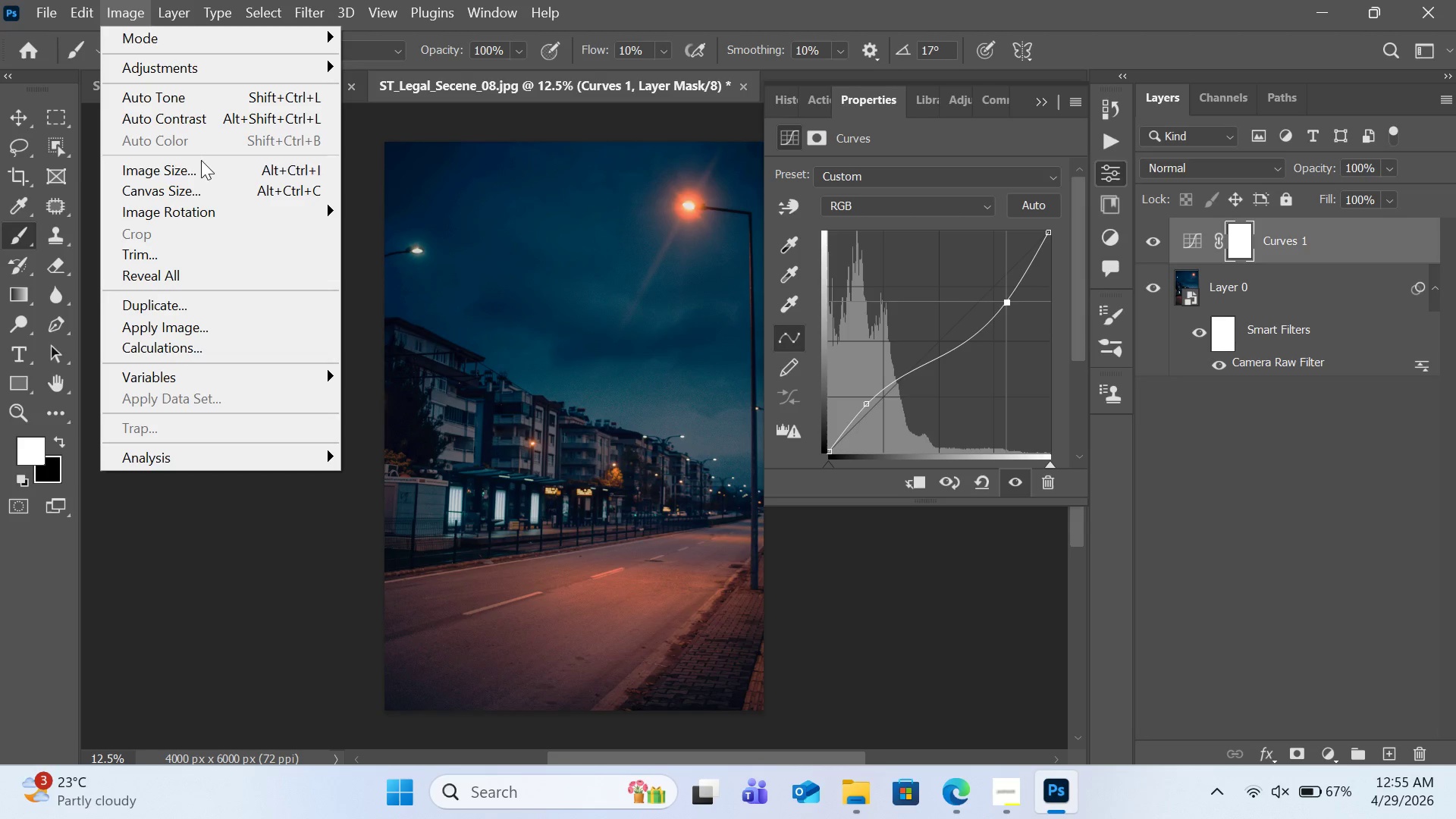 
left_click([201, 162])
 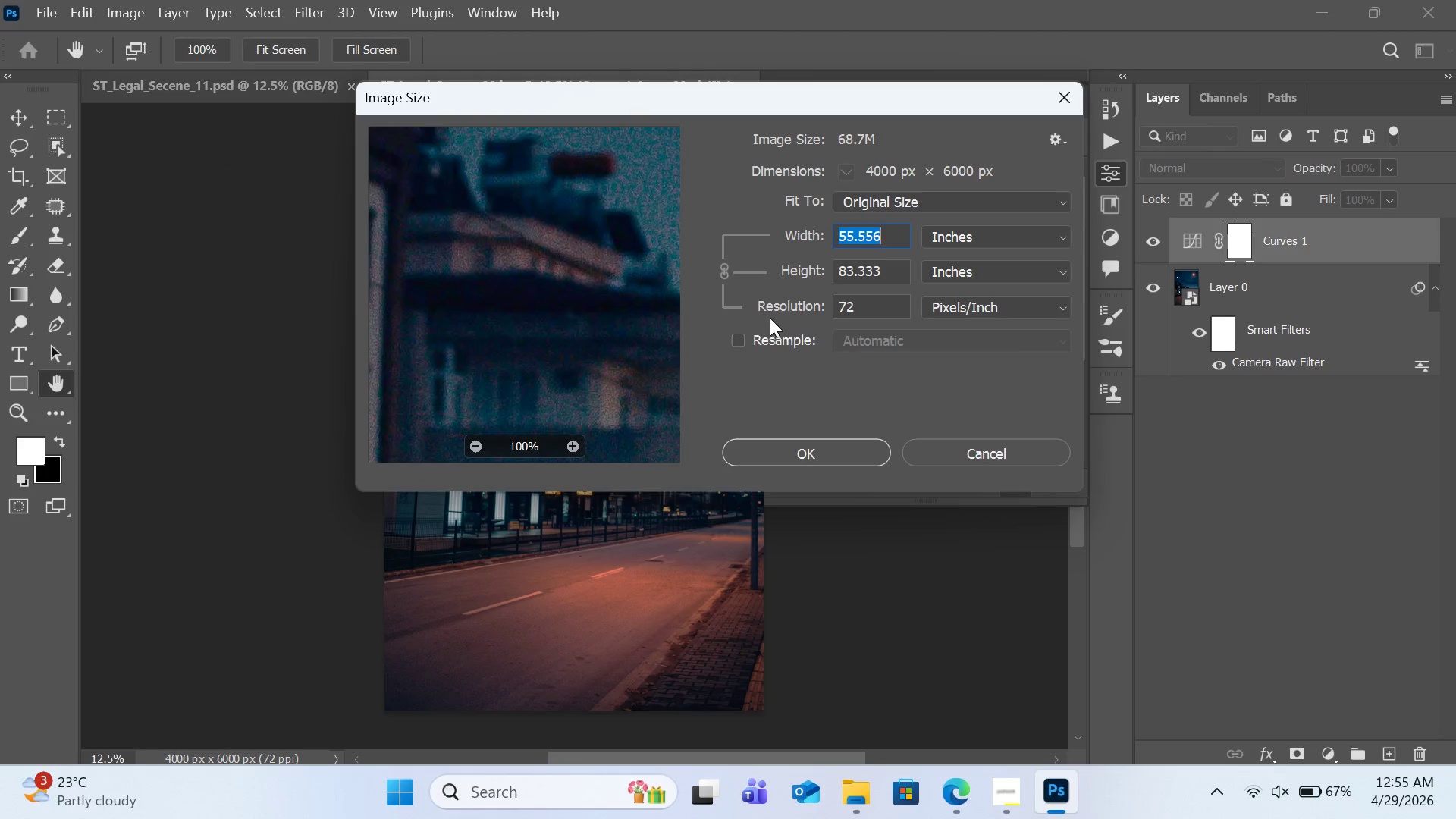 
left_click([872, 307])
 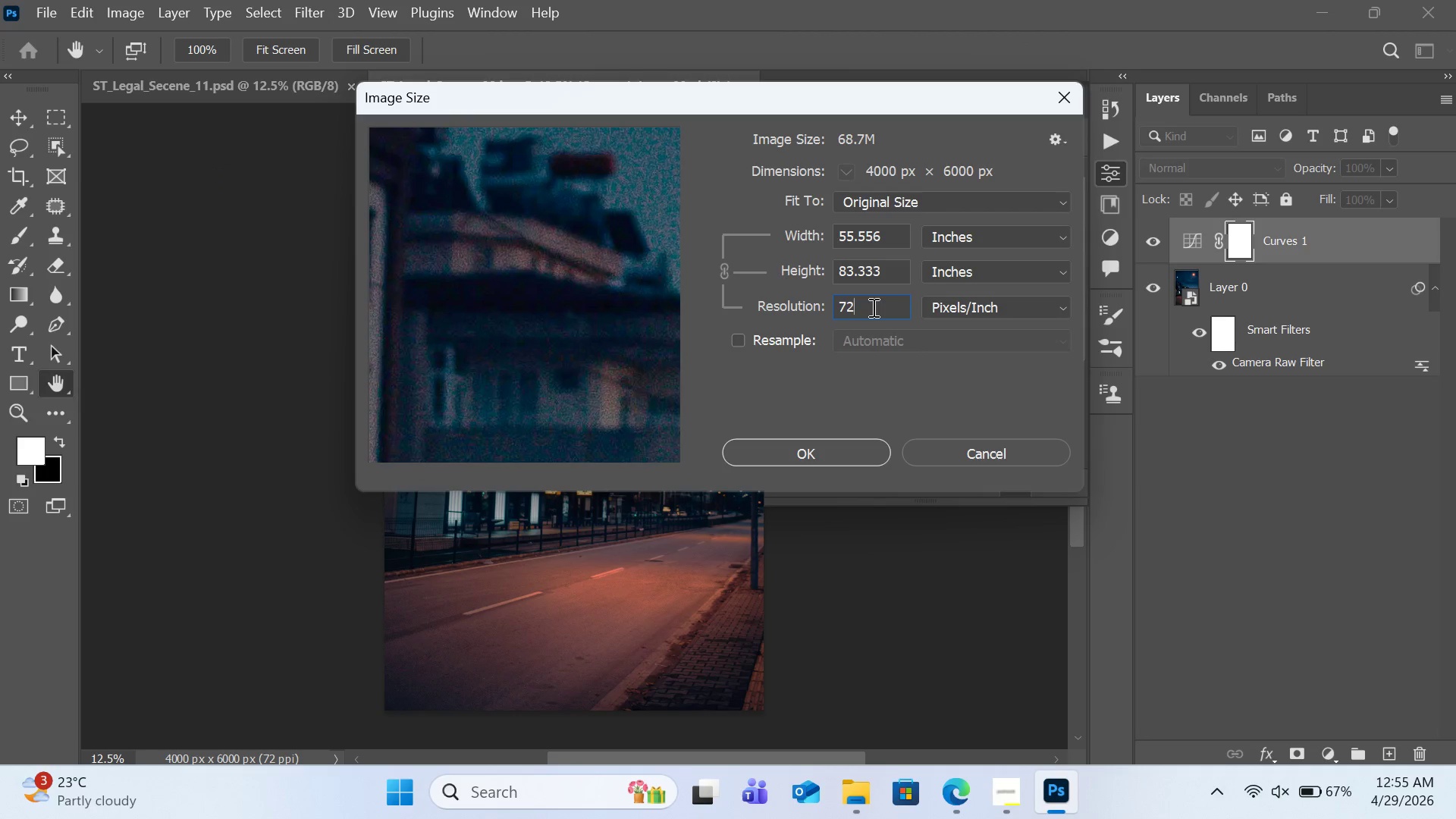 
key(Backspace)
key(Backspace)
key(Backspace)
type(3)
key(Backspace)
type(300)
 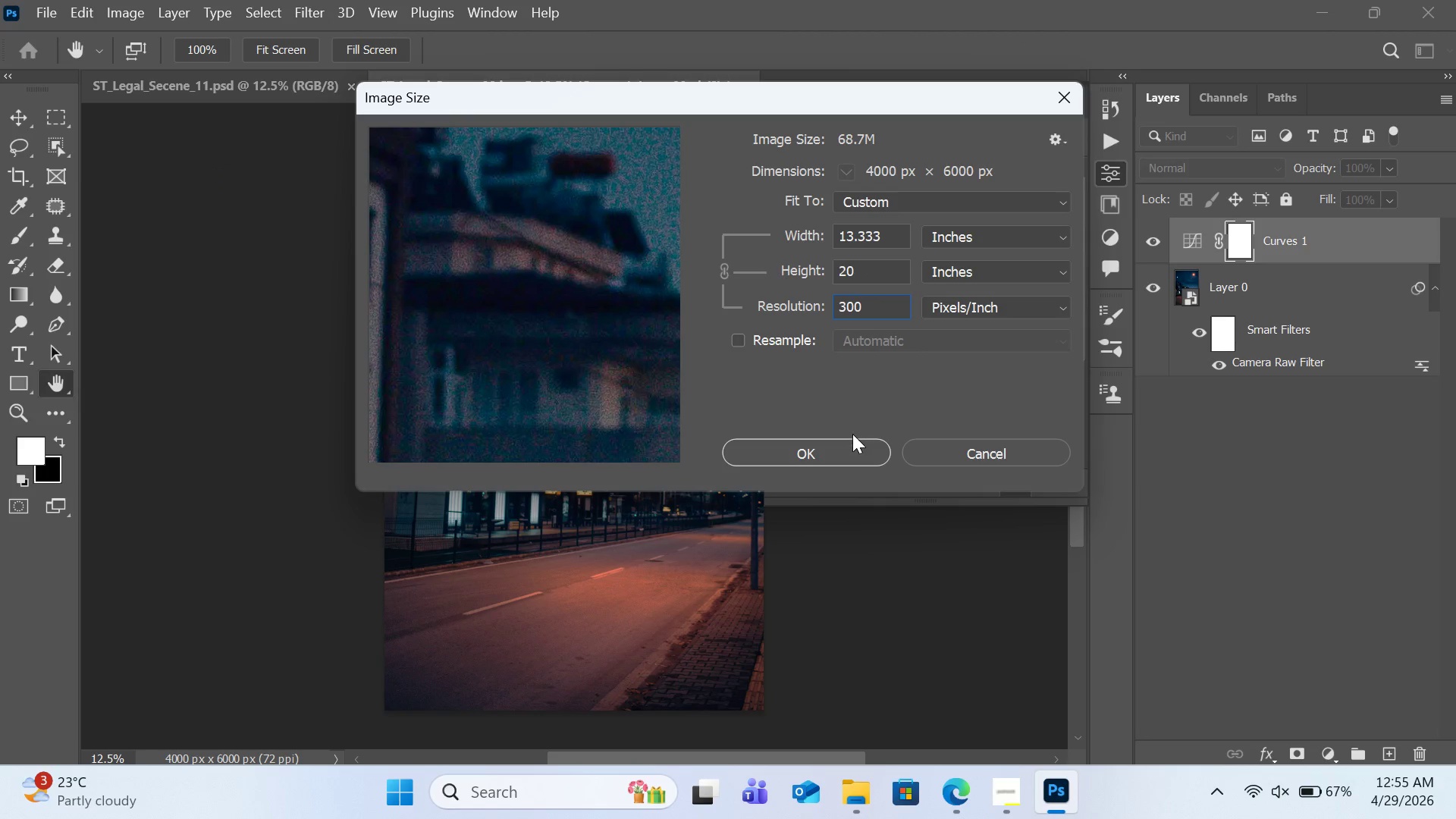 
double_click([849, 444])
 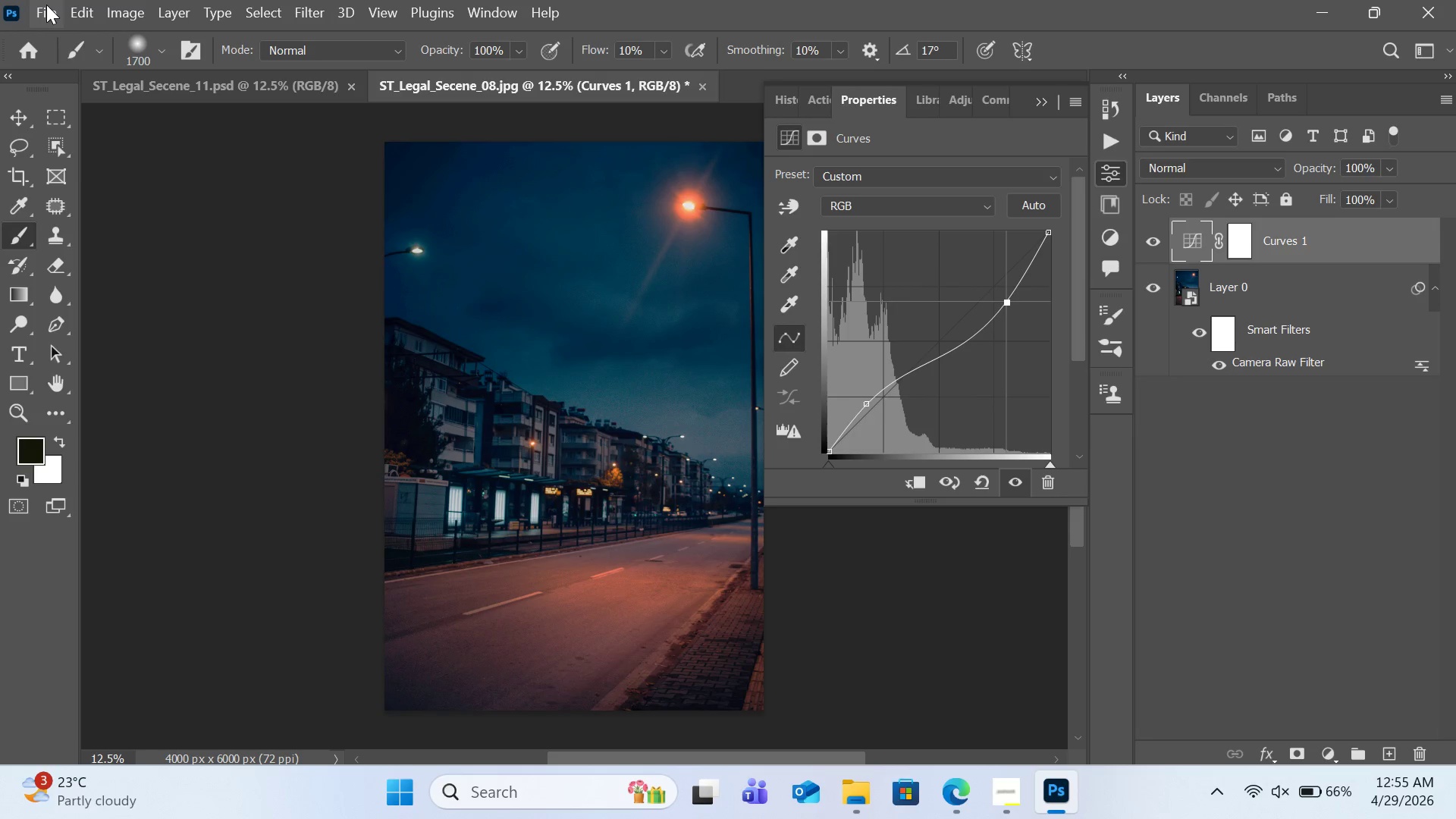 
wait(22.0)
 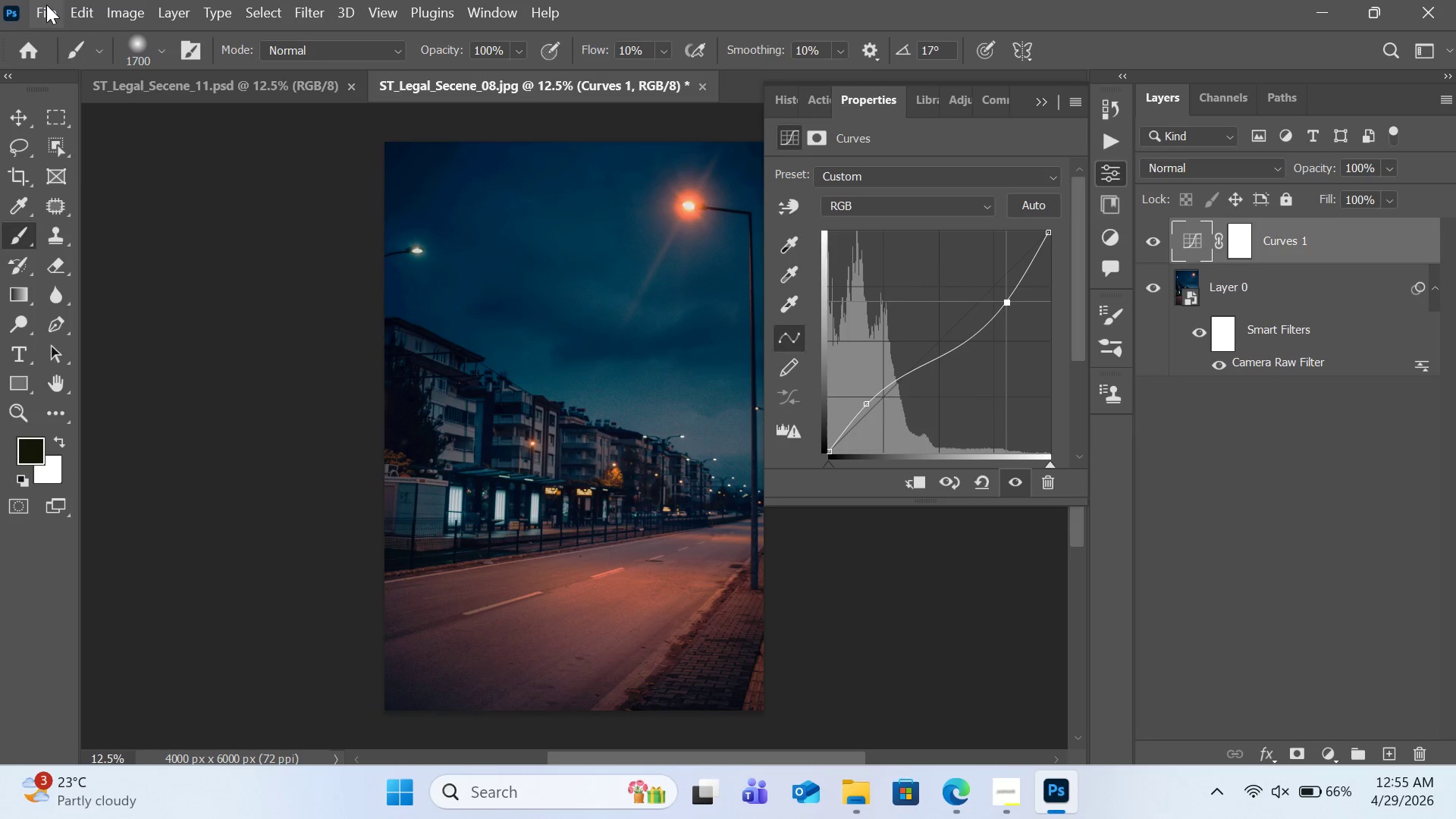 
left_click([46, 5])
 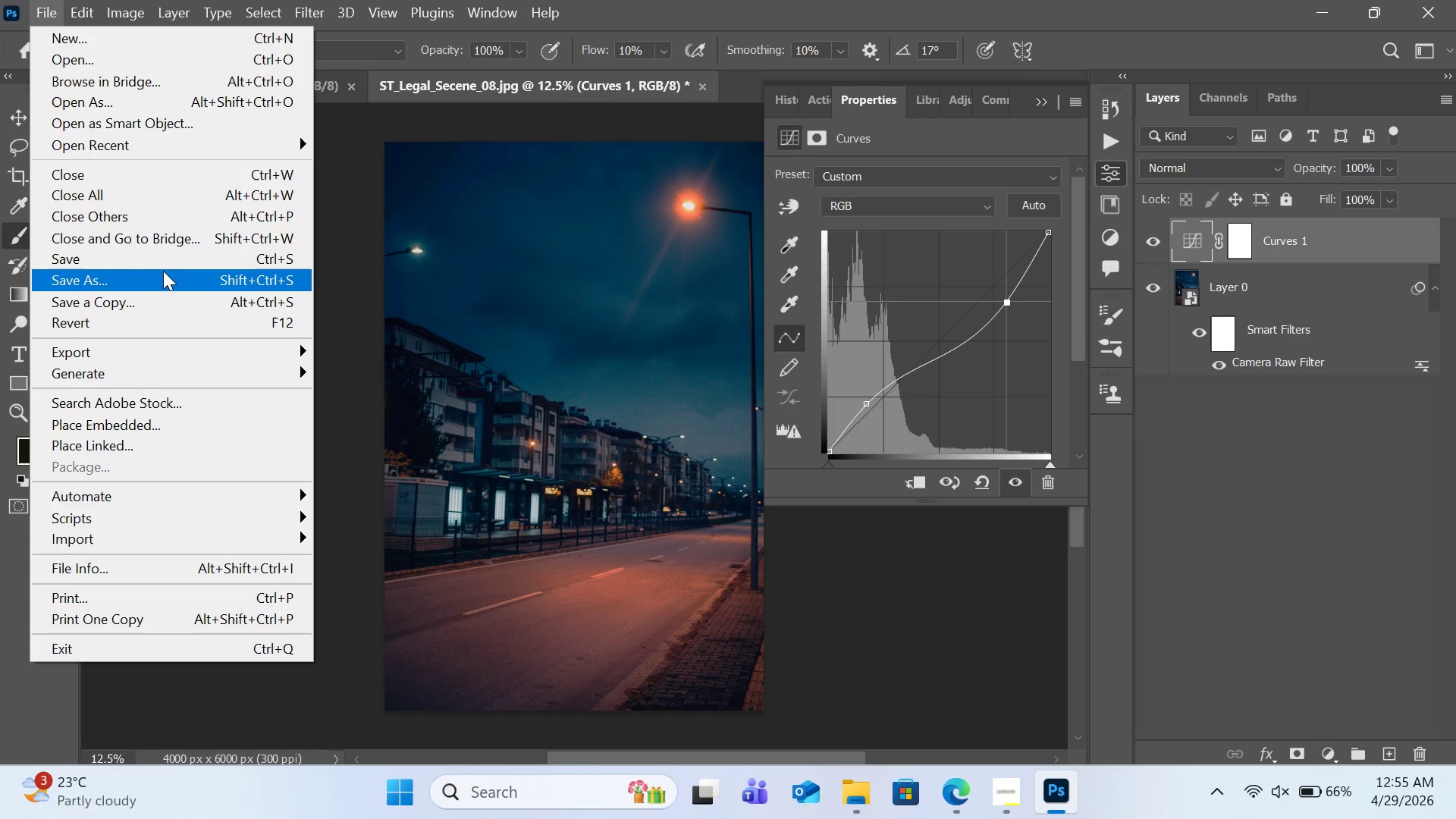 
left_click([163, 271])
 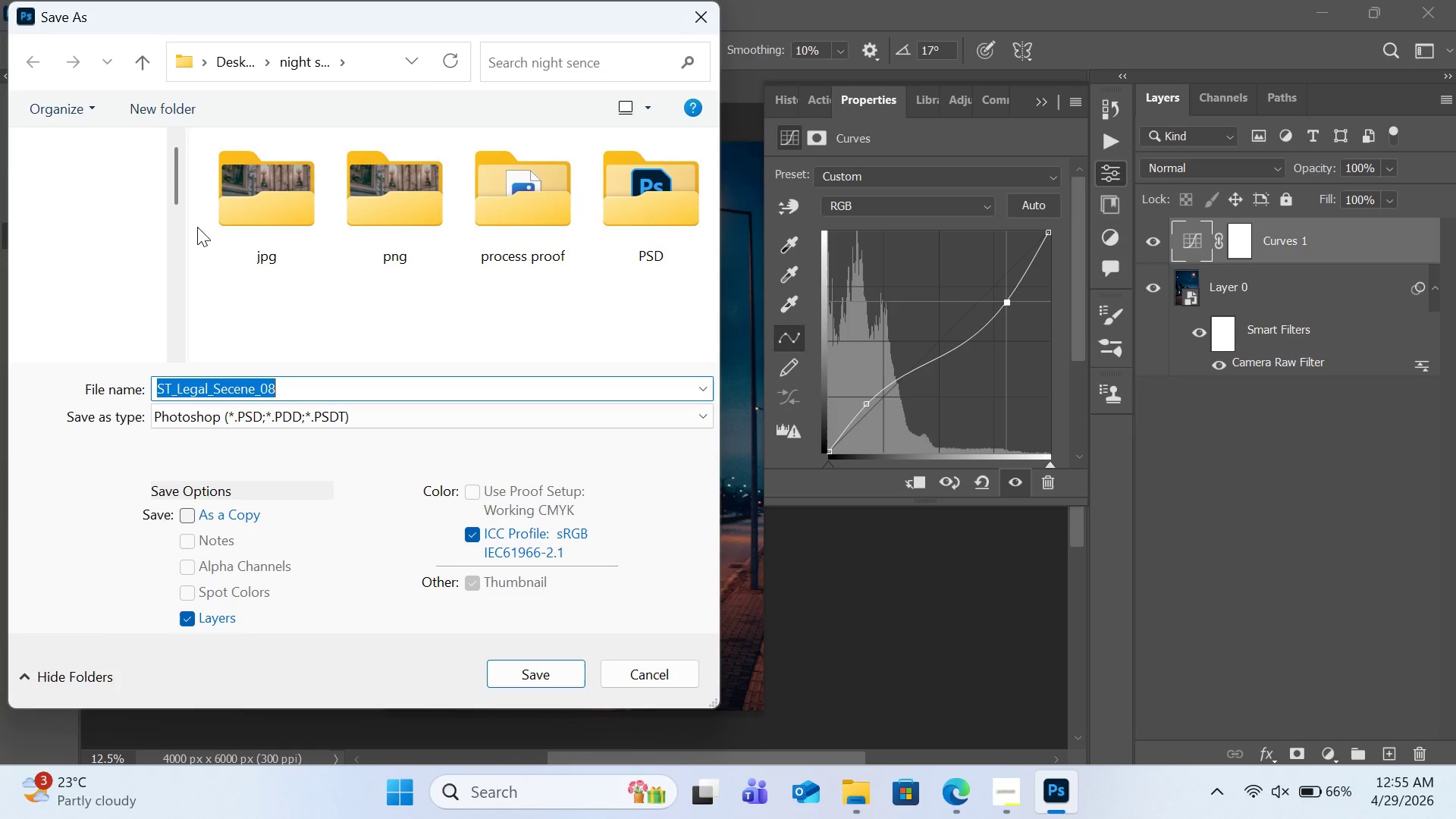 
wait(9.83)
 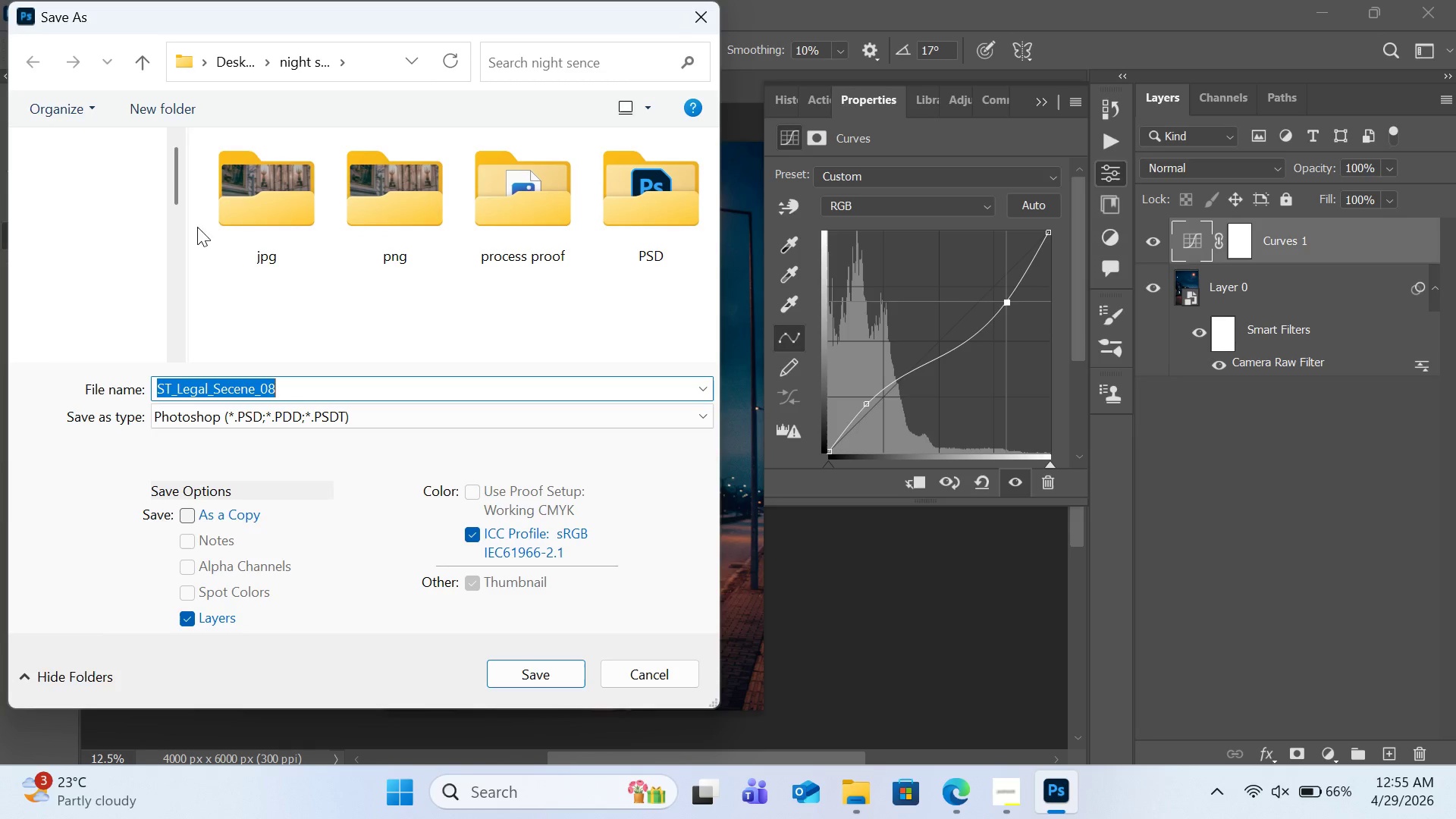 
left_click([226, 379])
 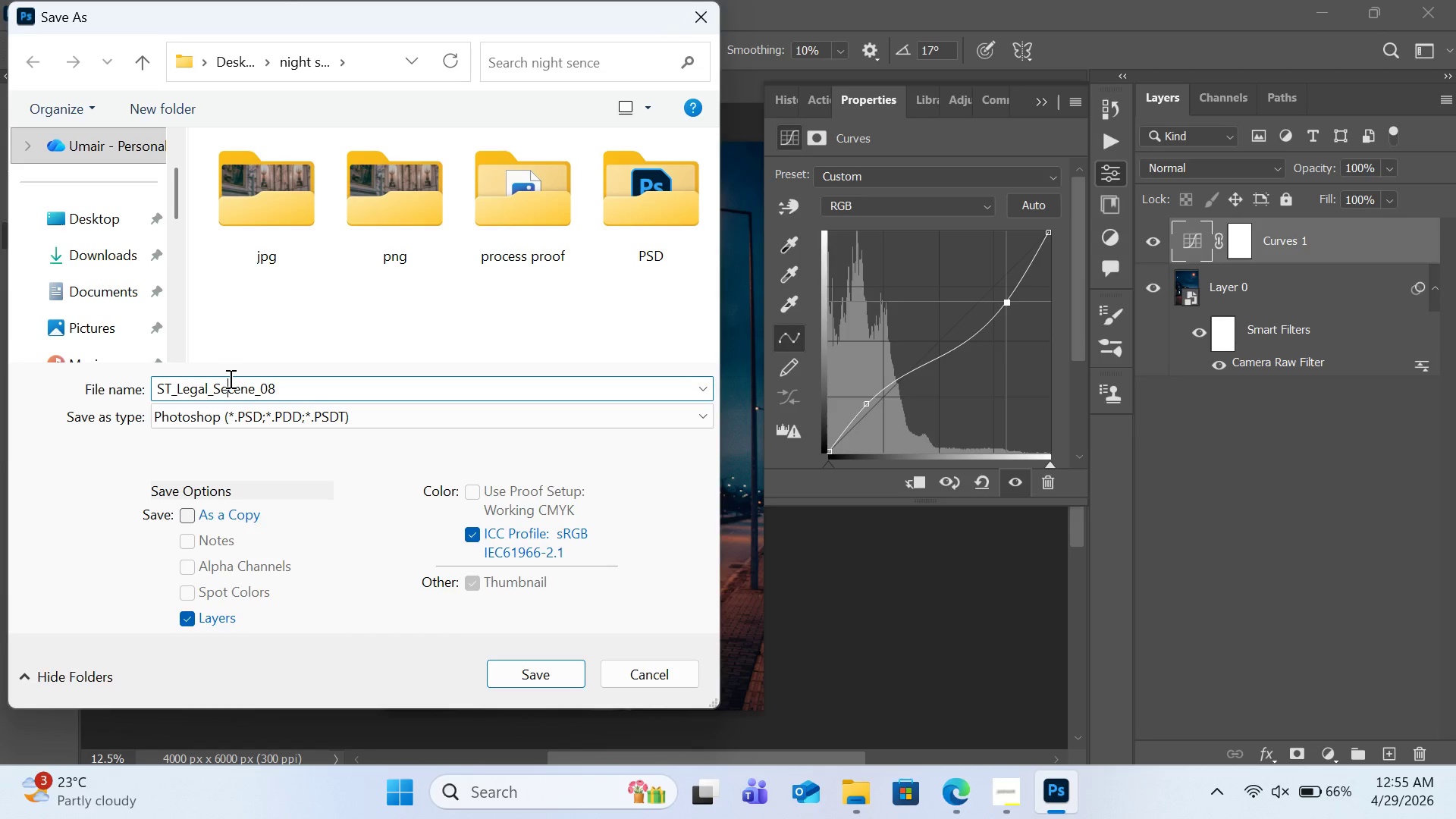 
key(Backspace)
 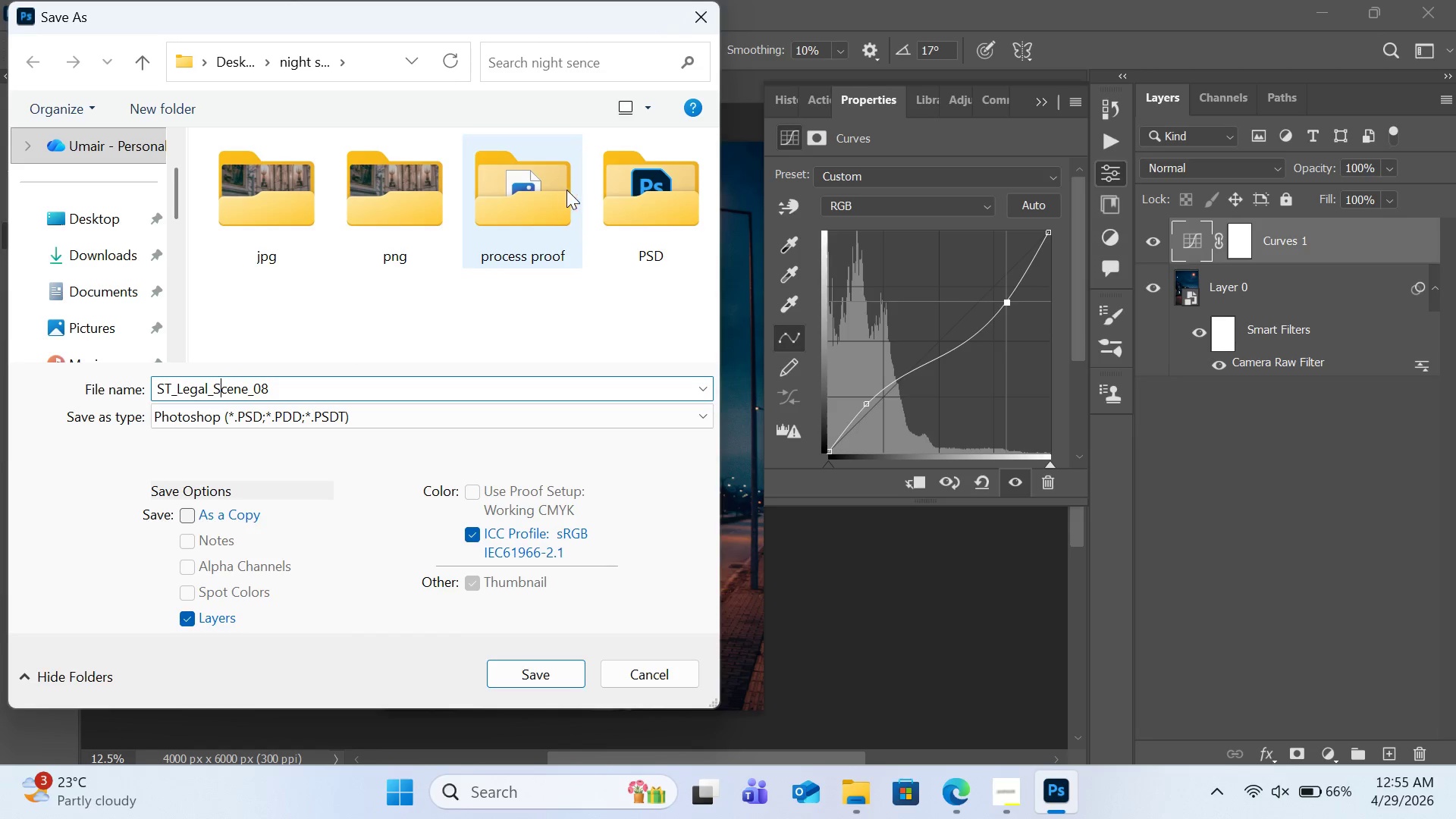 
double_click([620, 193])
 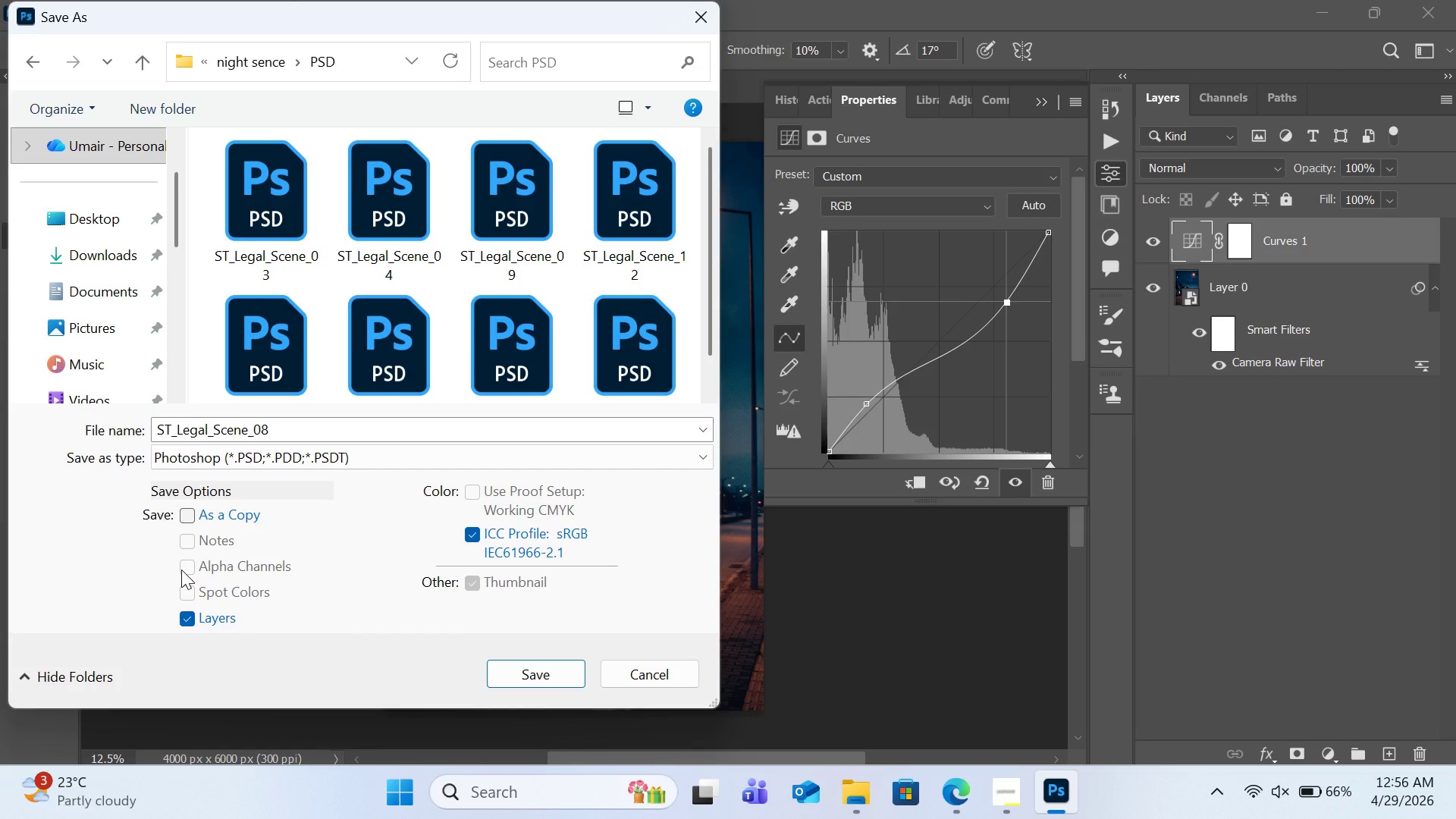 
left_click([548, 676])
 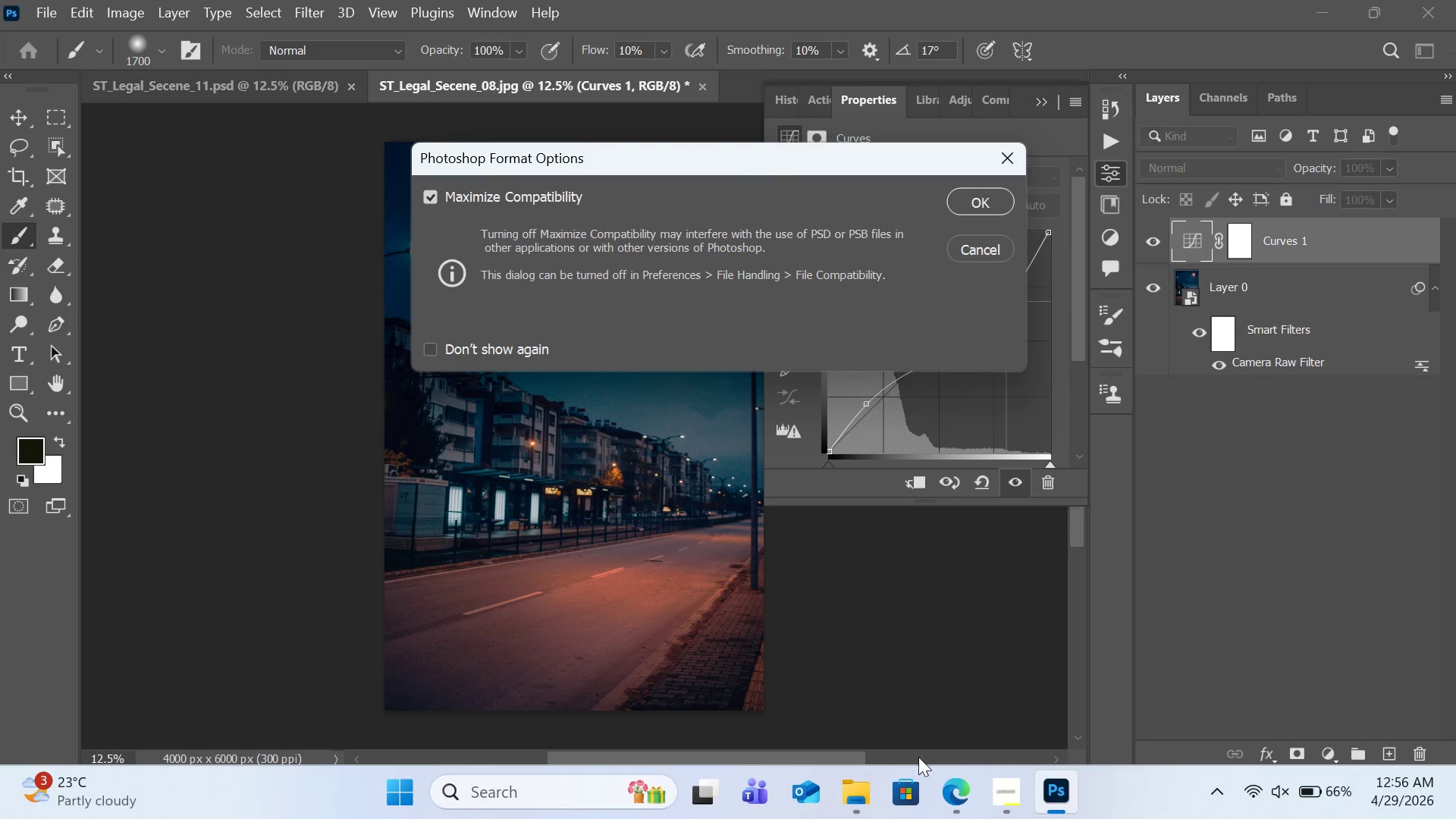 
left_click([979, 190])
 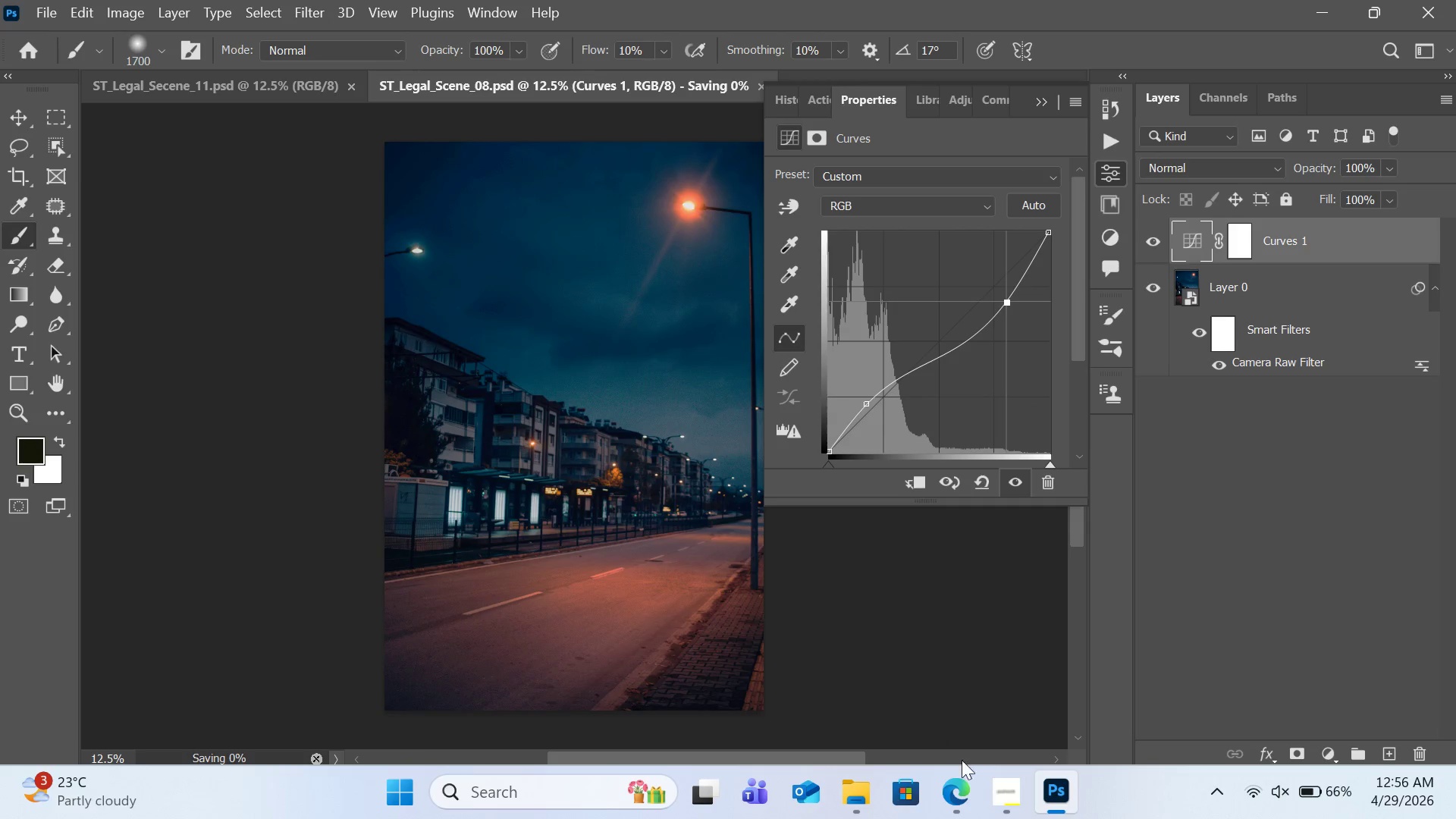 
left_click([1007, 790])